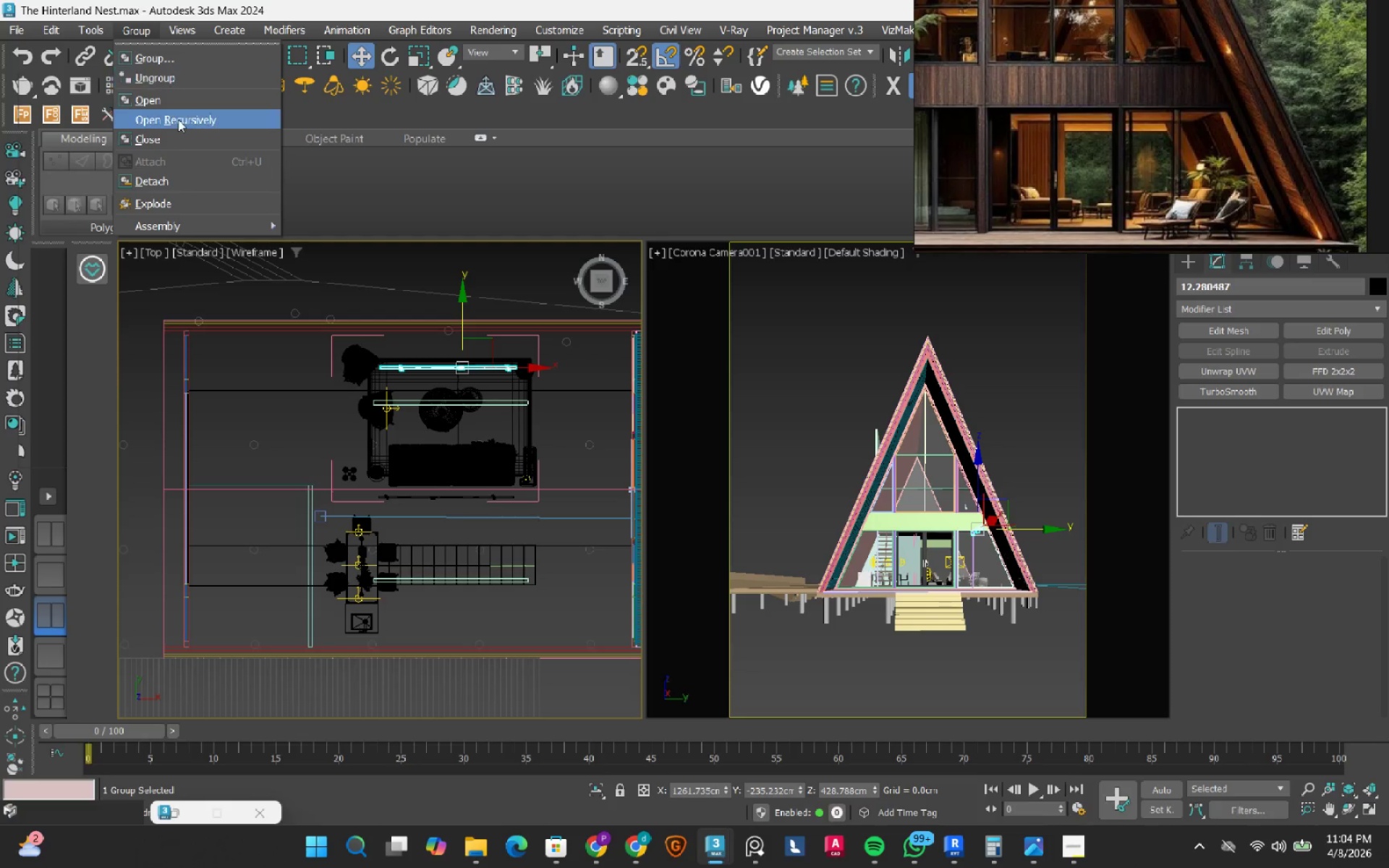 
left_click([171, 133])
 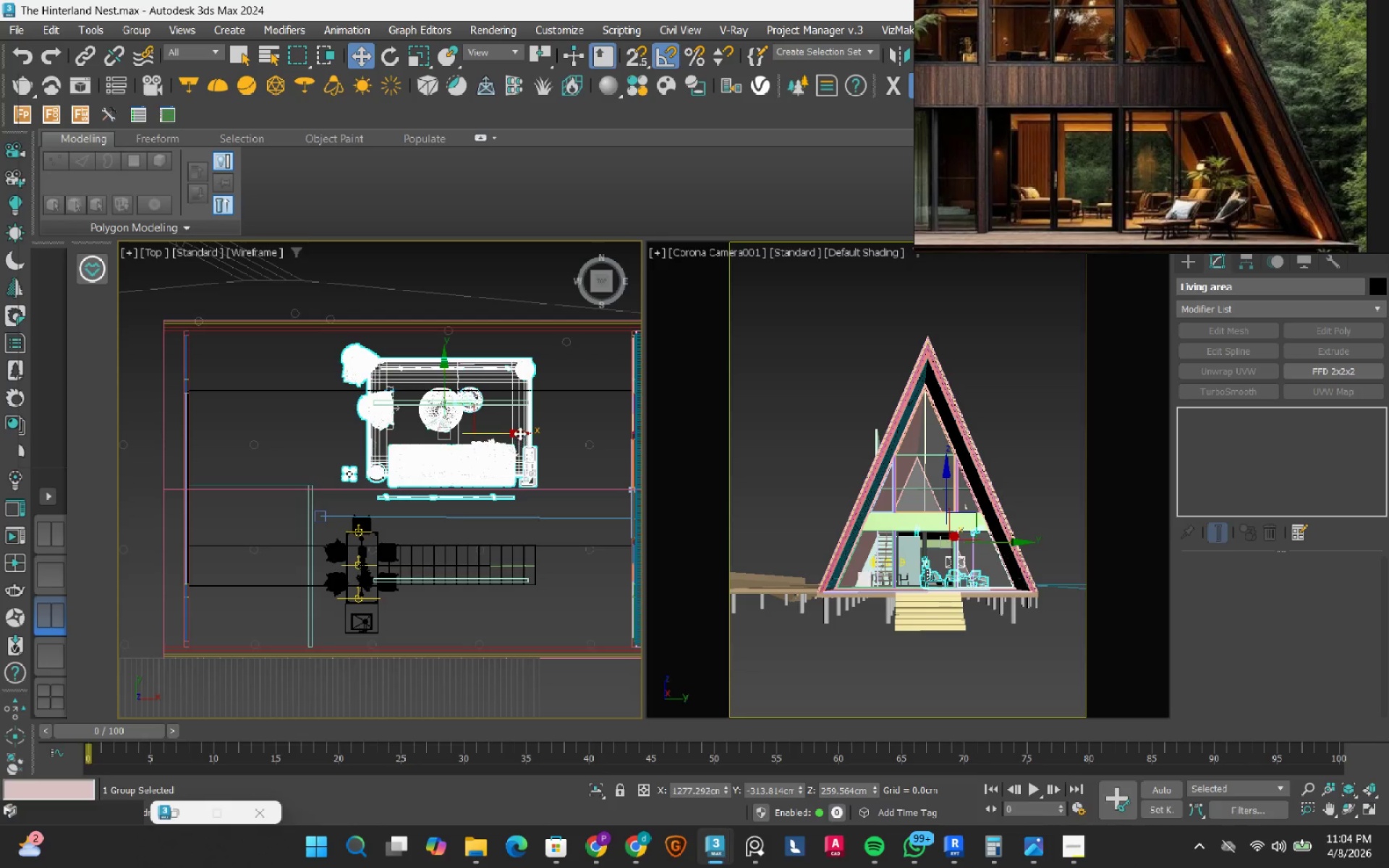 
left_click_drag(start_coordinate=[519, 433], to_coordinate=[536, 438])
 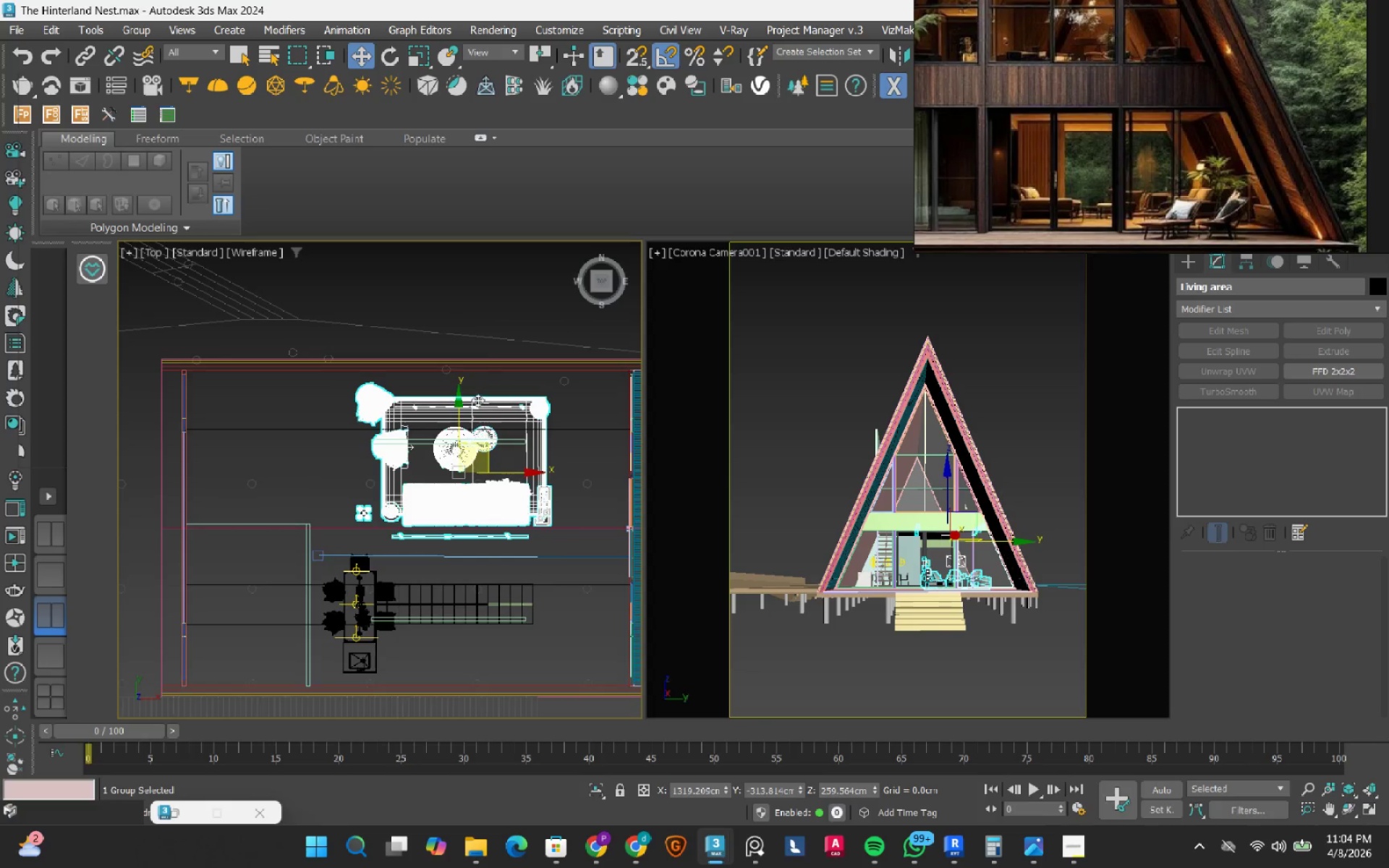 
left_click([487, 281])
 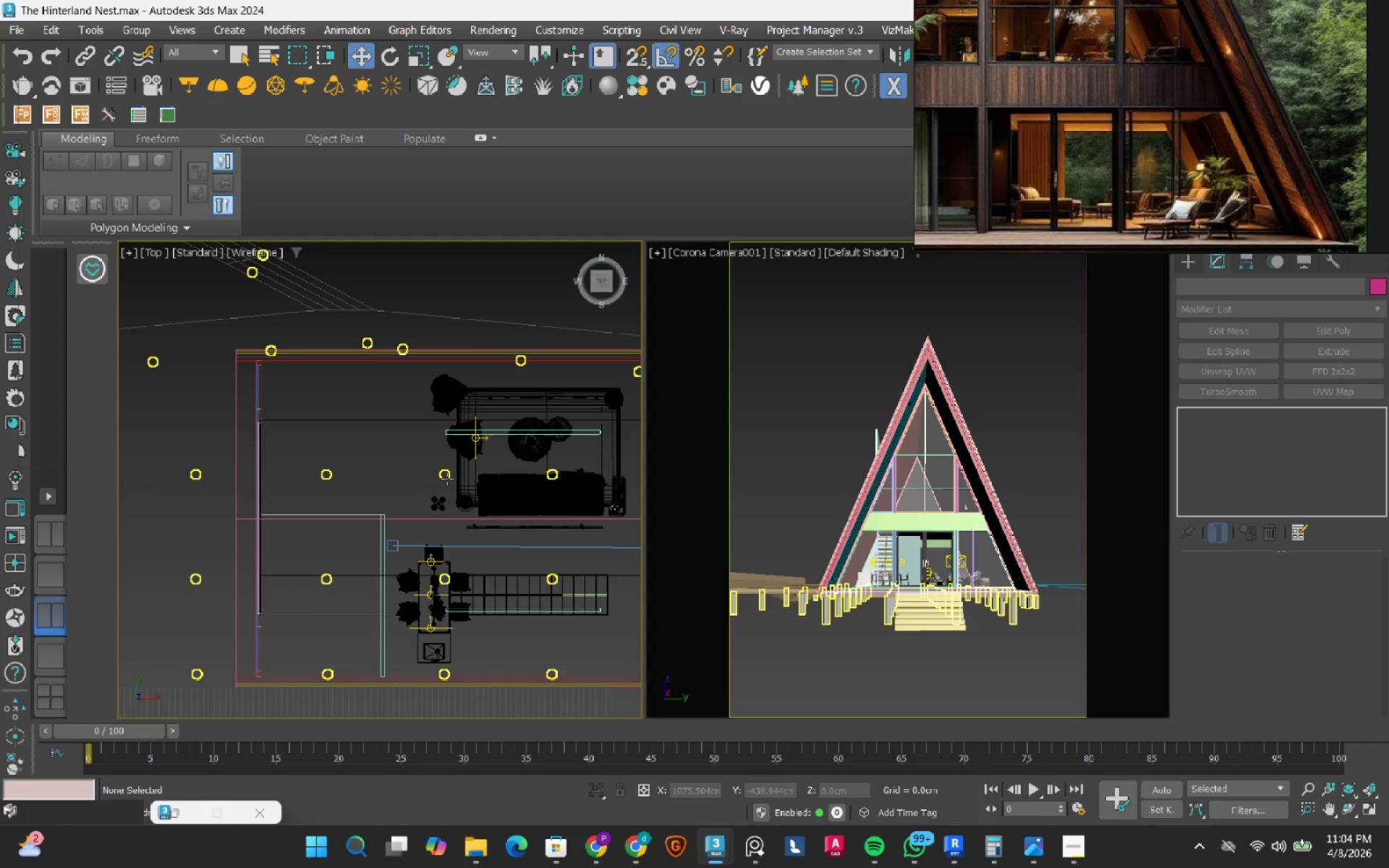 
scroll: coordinate [381, 523], scroll_direction: down, amount: 7.0
 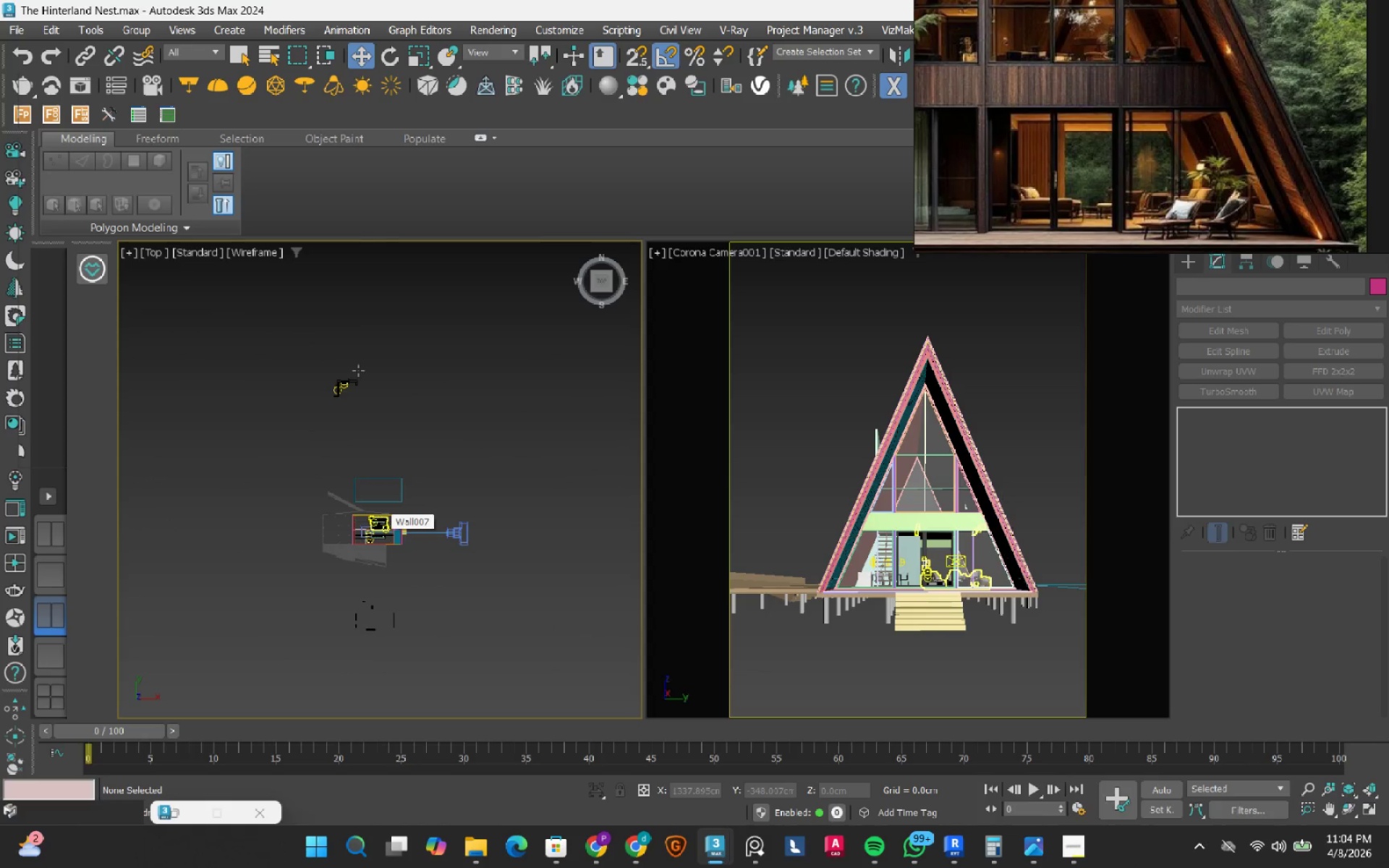 
scroll: coordinate [339, 379], scroll_direction: up, amount: 13.0
 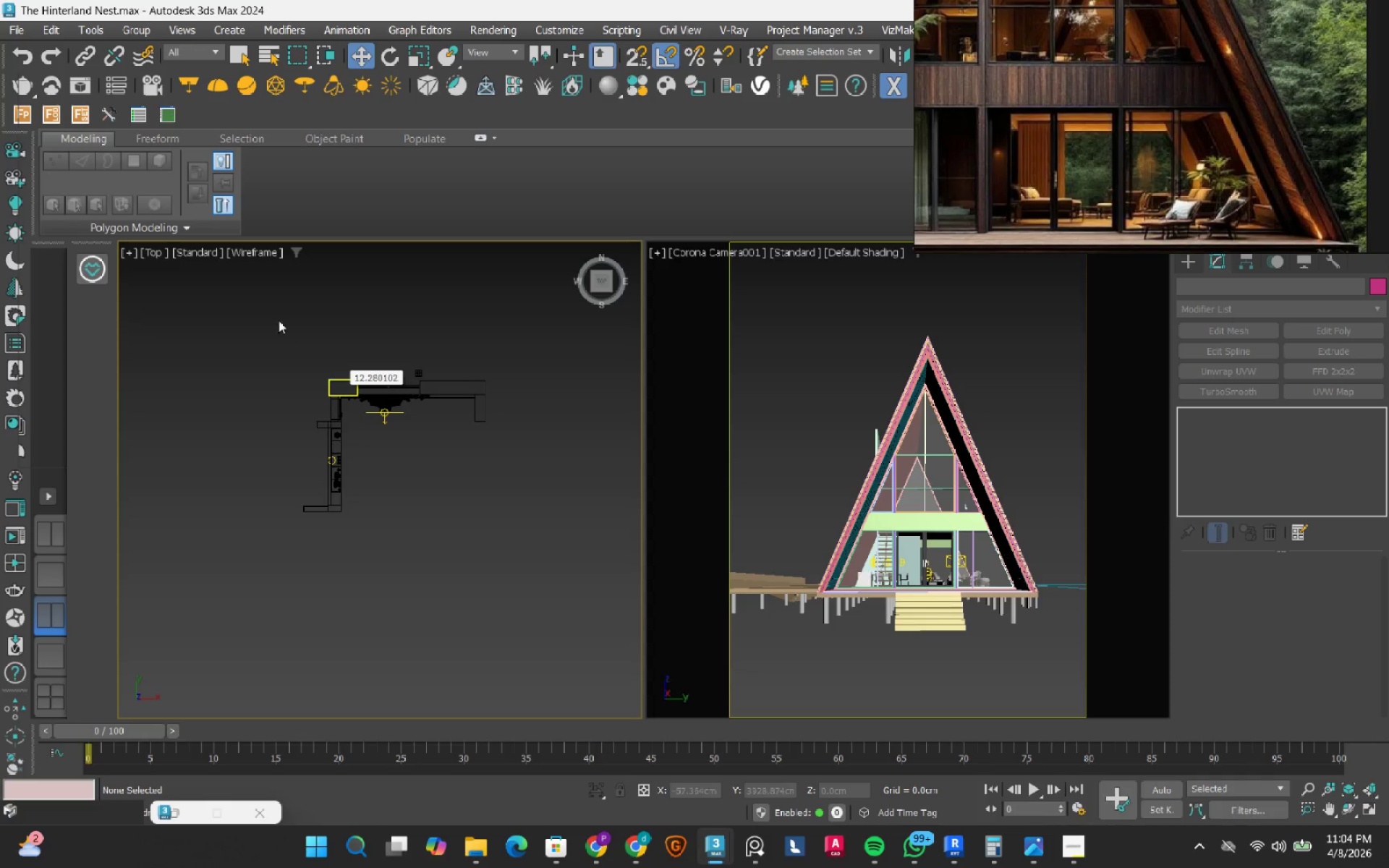 
left_click_drag(start_coordinate=[267, 308], to_coordinate=[276, 285])
 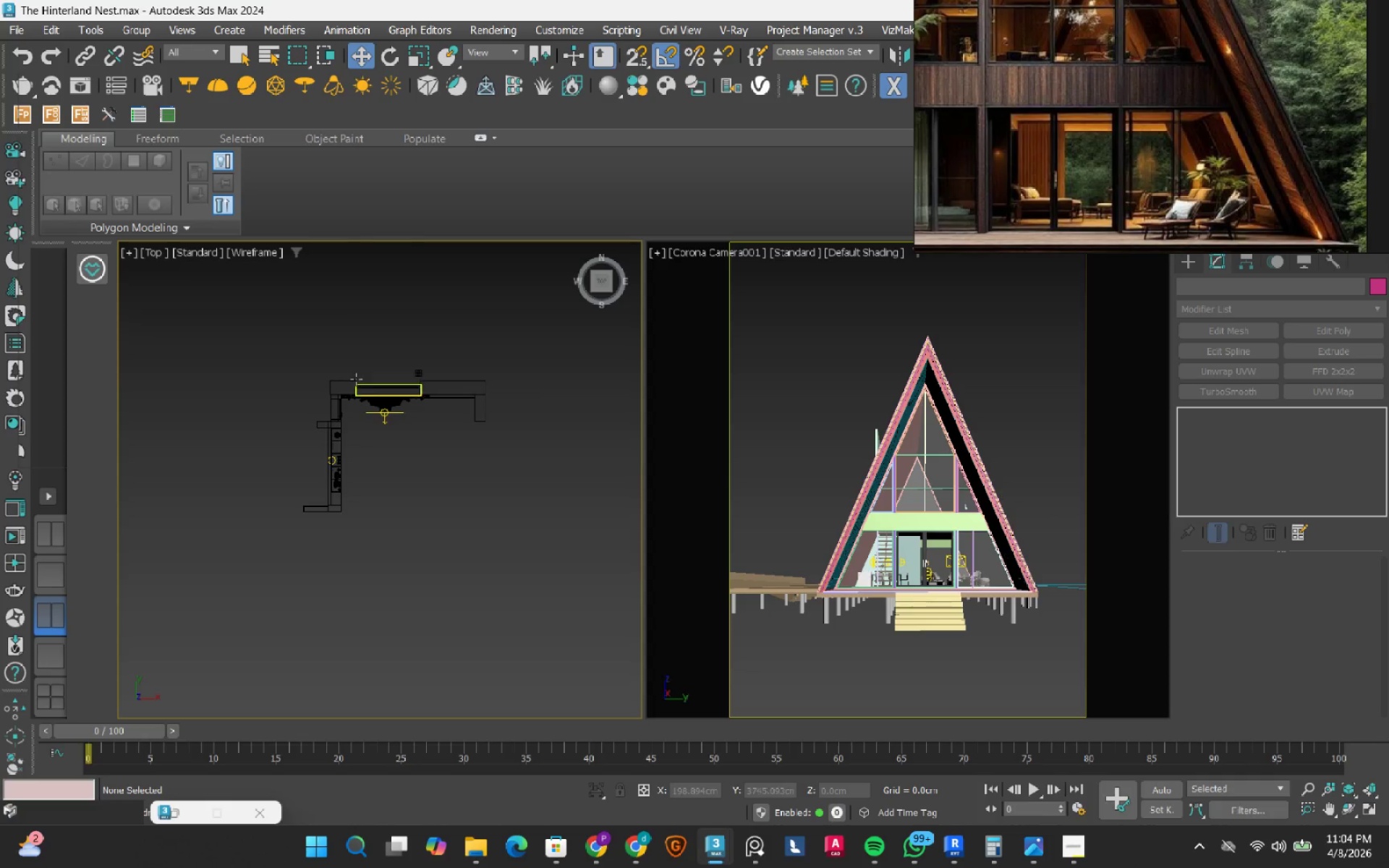 
left_click([456, 488])
 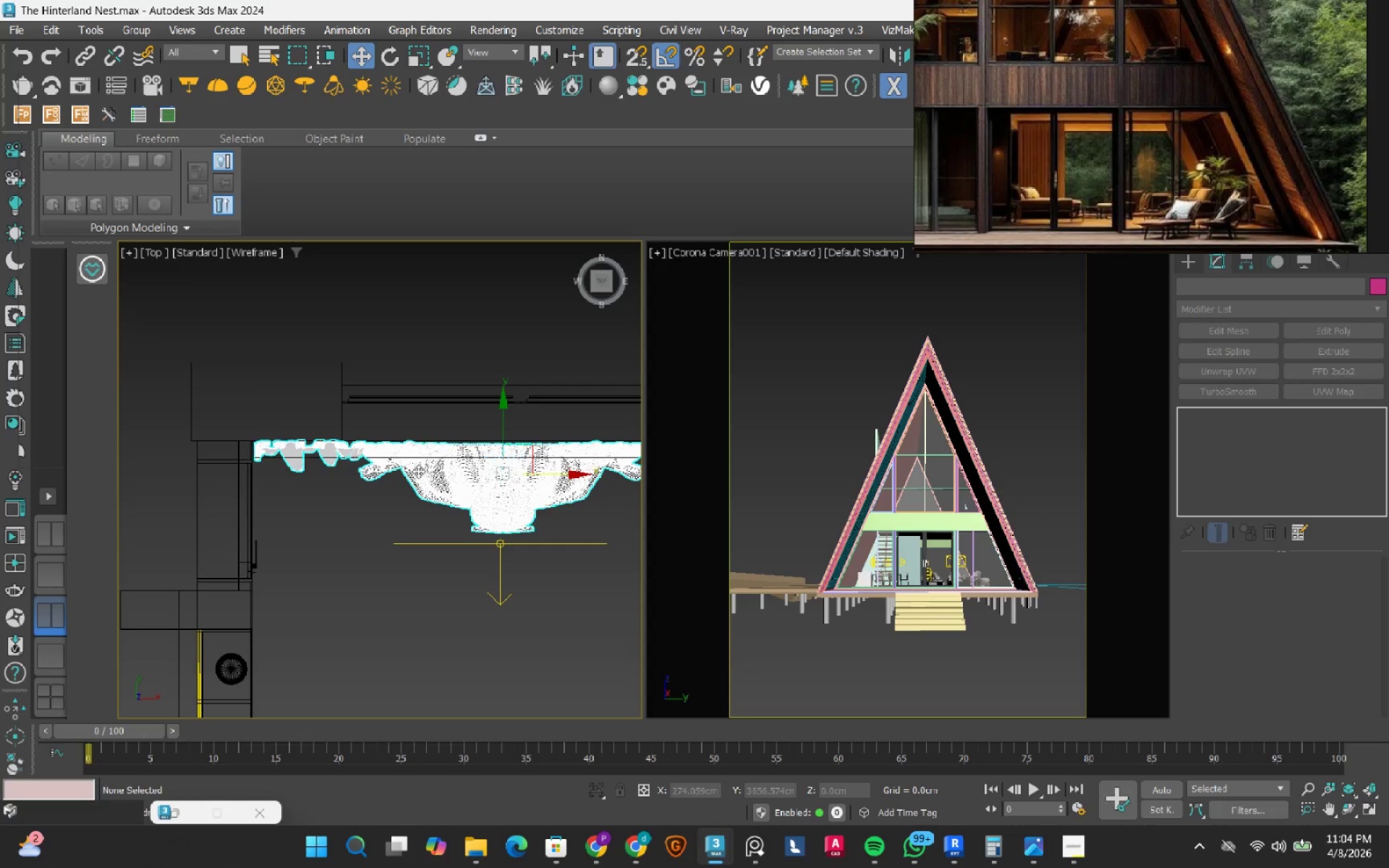 
scroll: coordinate [399, 440], scroll_direction: up, amount: 5.0
 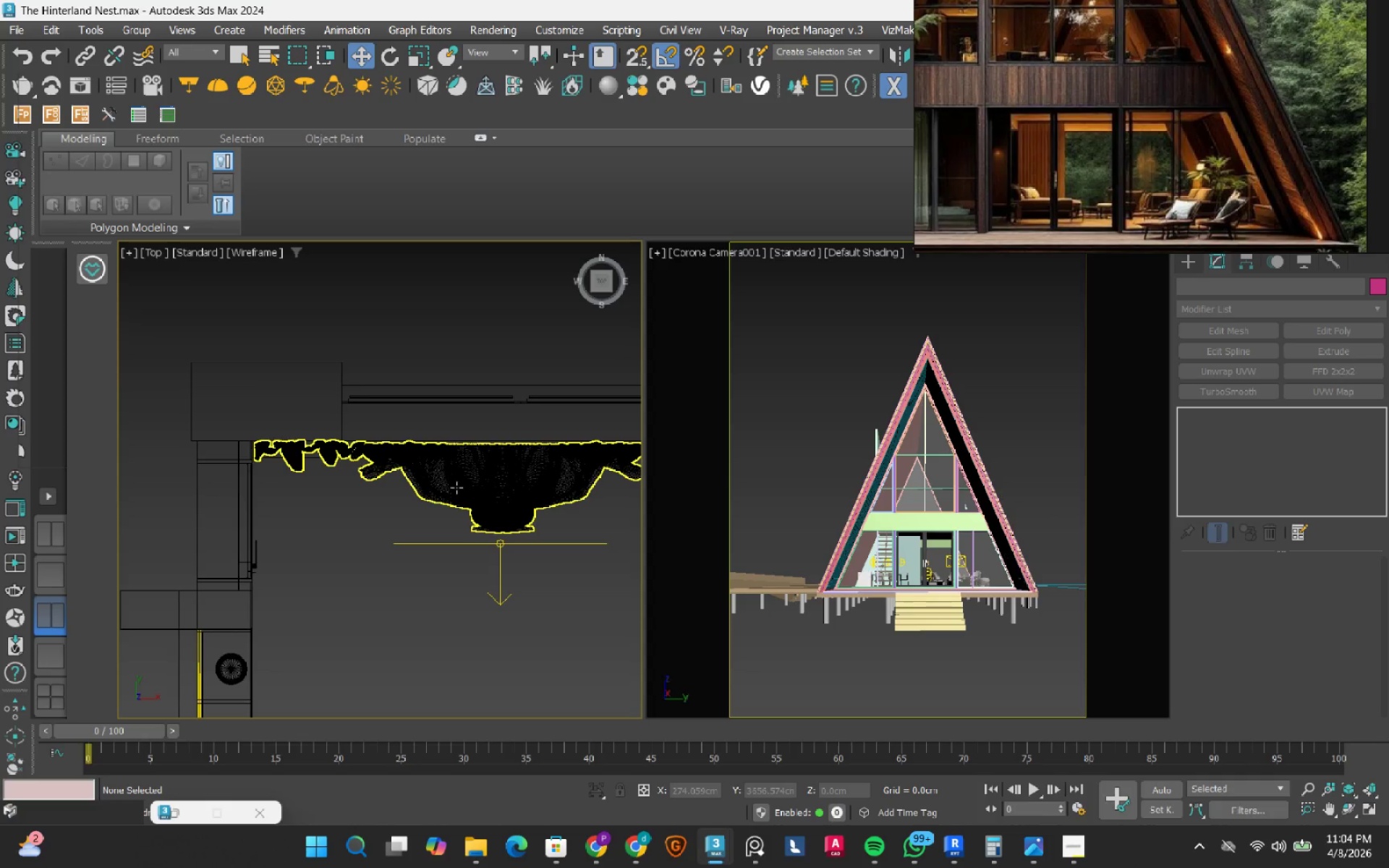 
scroll: coordinate [407, 403], scroll_direction: down, amount: 12.0
 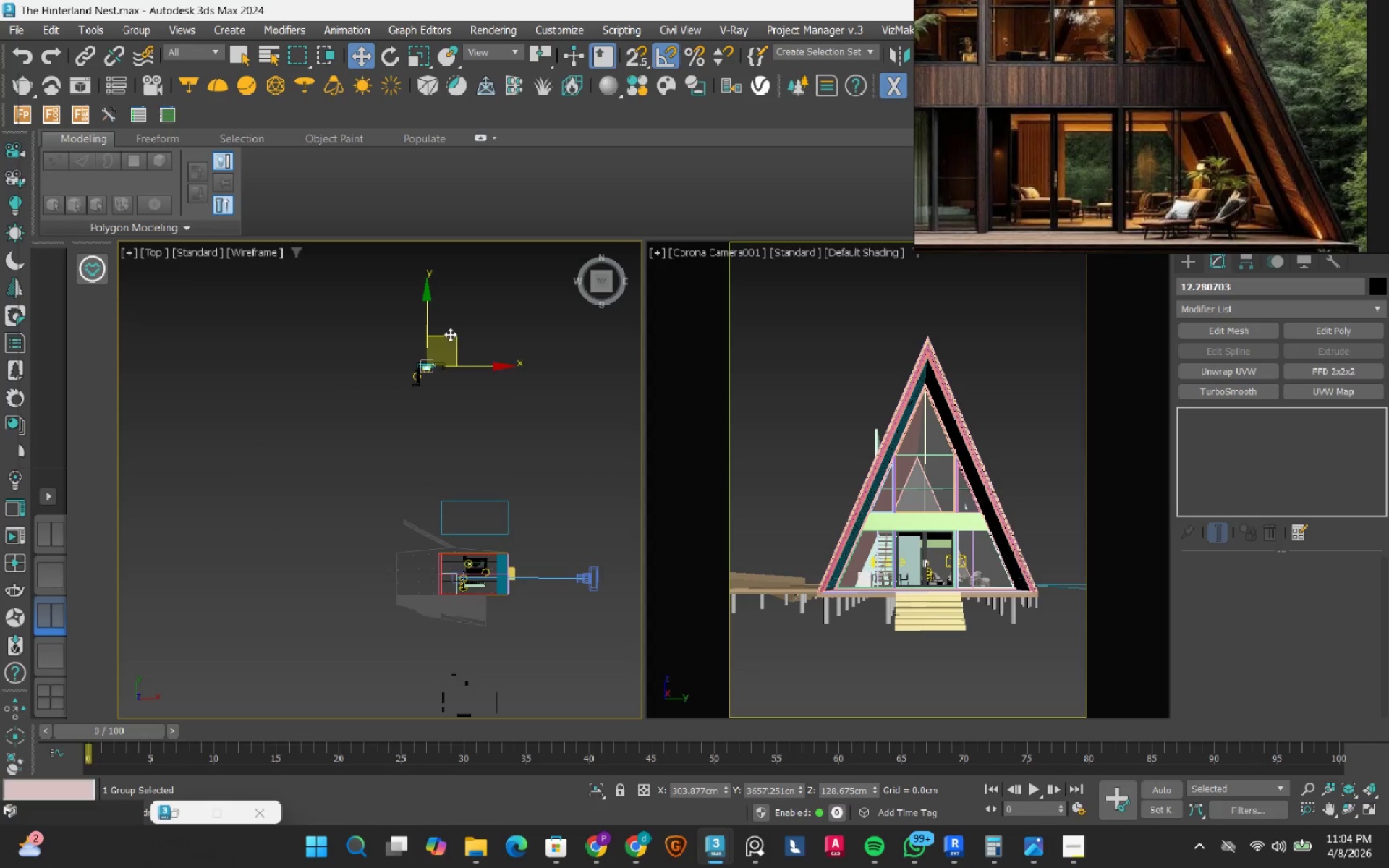 
left_click_drag(start_coordinate=[450, 334], to_coordinate=[470, 529])
 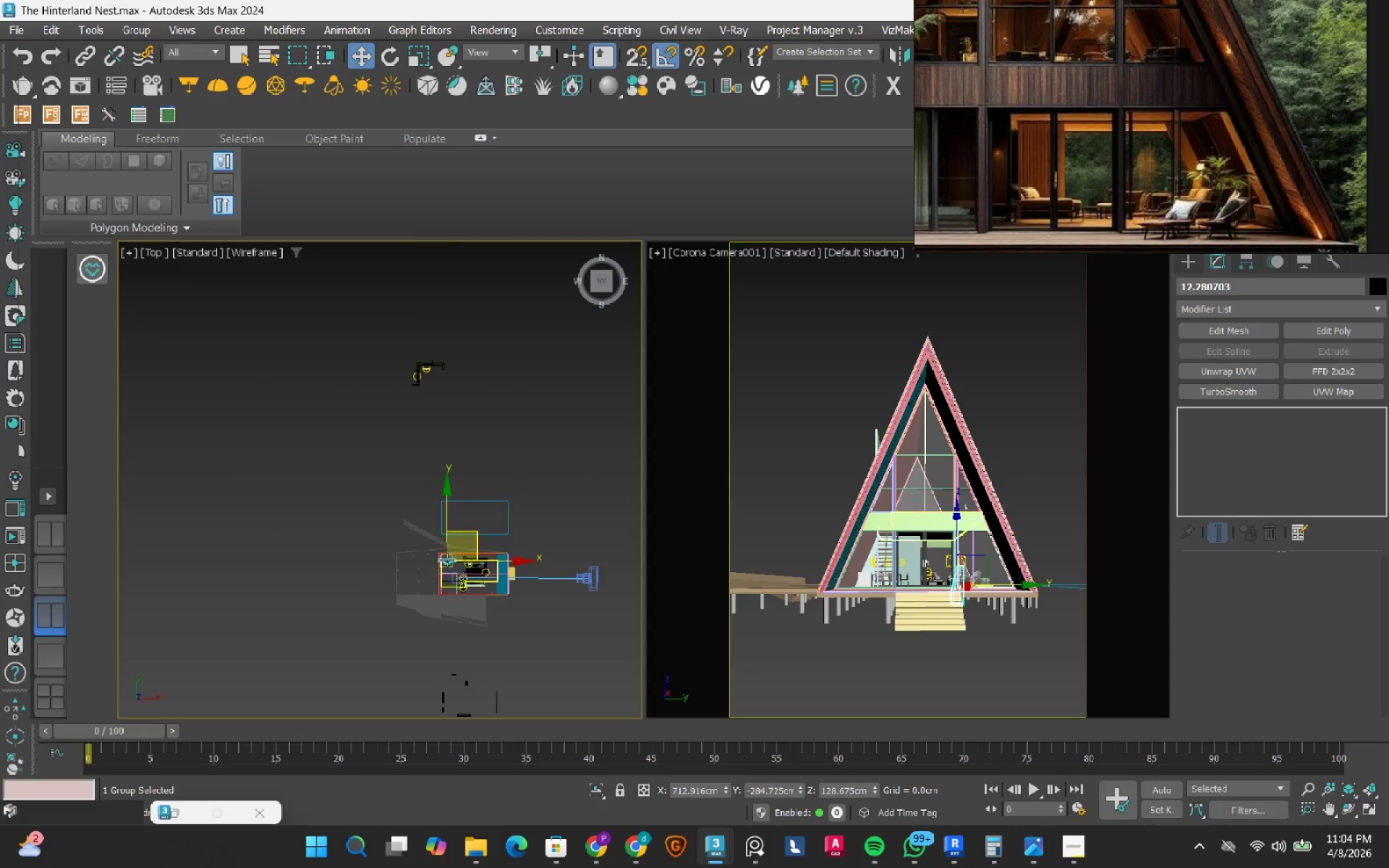 
scroll: coordinate [446, 560], scroll_direction: up, amount: 9.0
 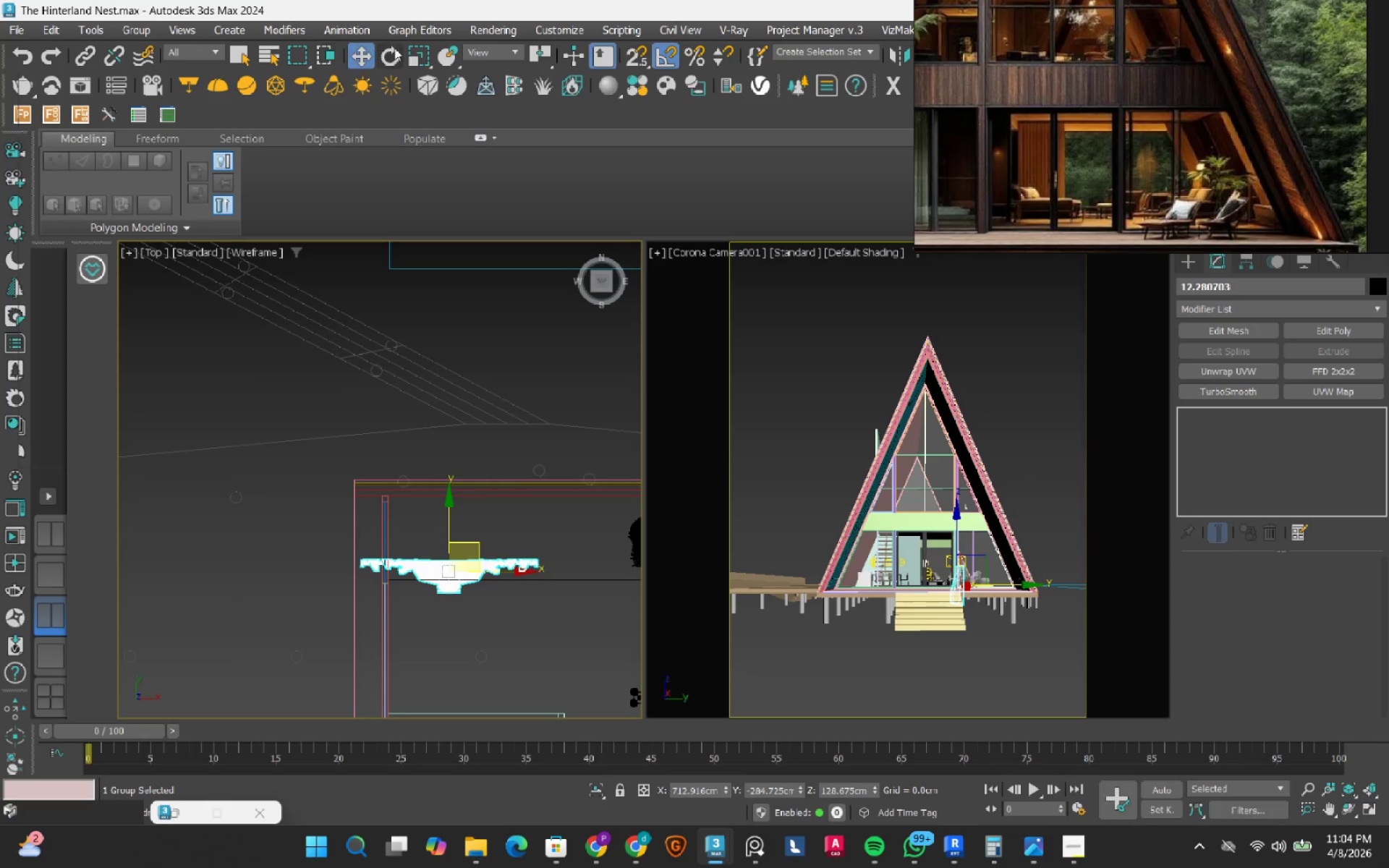 
left_click([395, 55])
 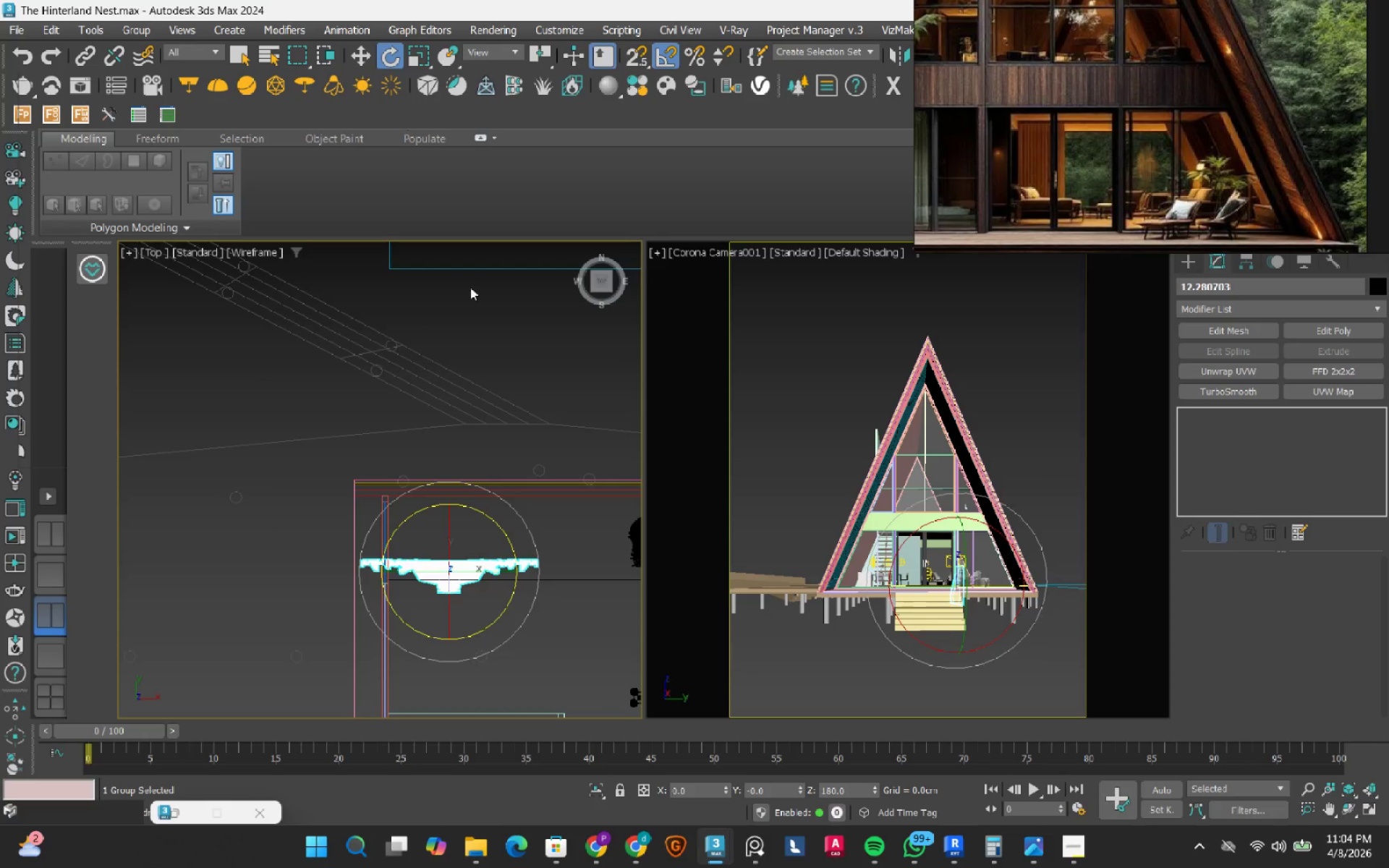 
scroll: coordinate [470, 292], scroll_direction: down, amount: 2.0
 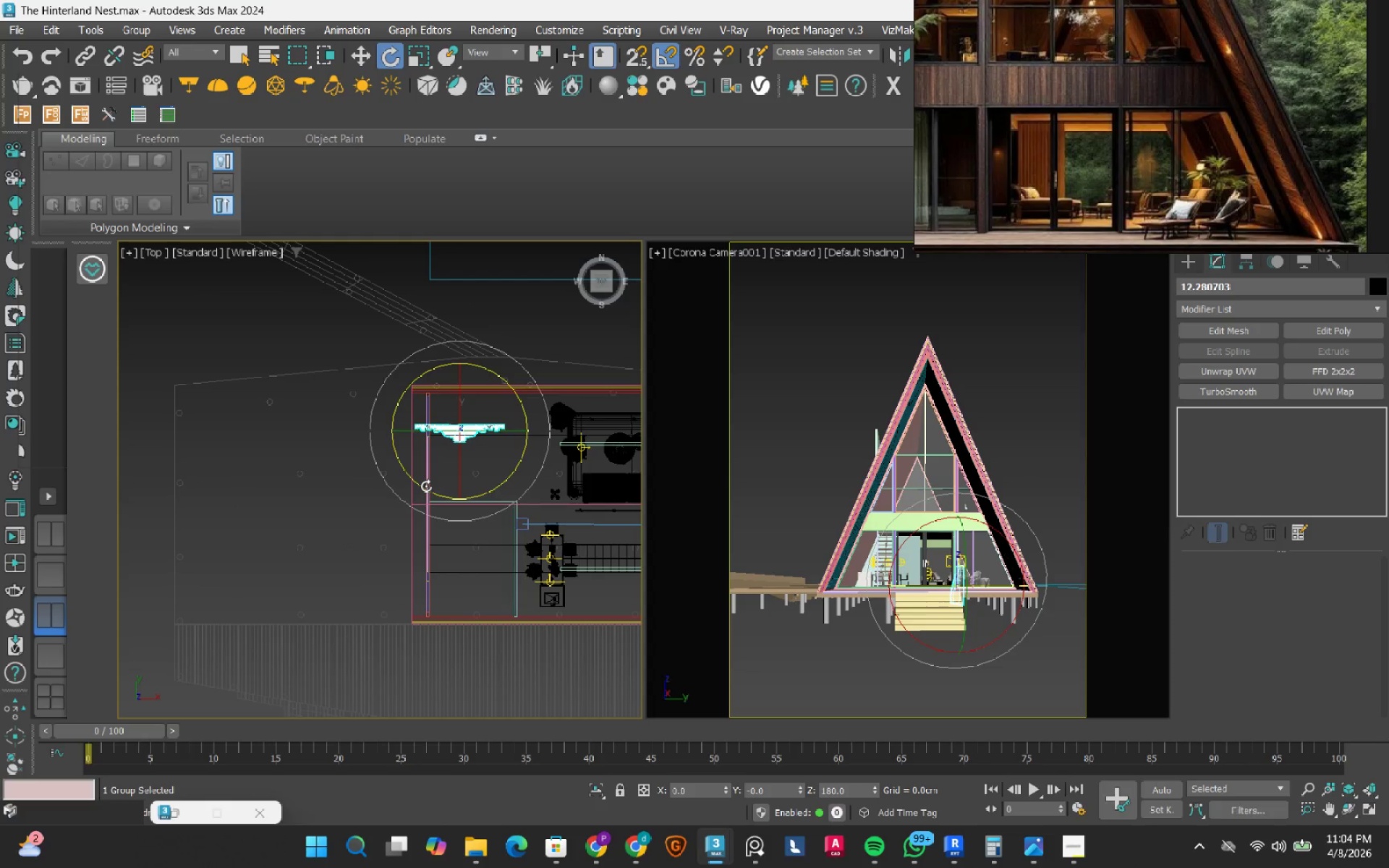 
left_click_drag(start_coordinate=[426, 486], to_coordinate=[484, 517])
 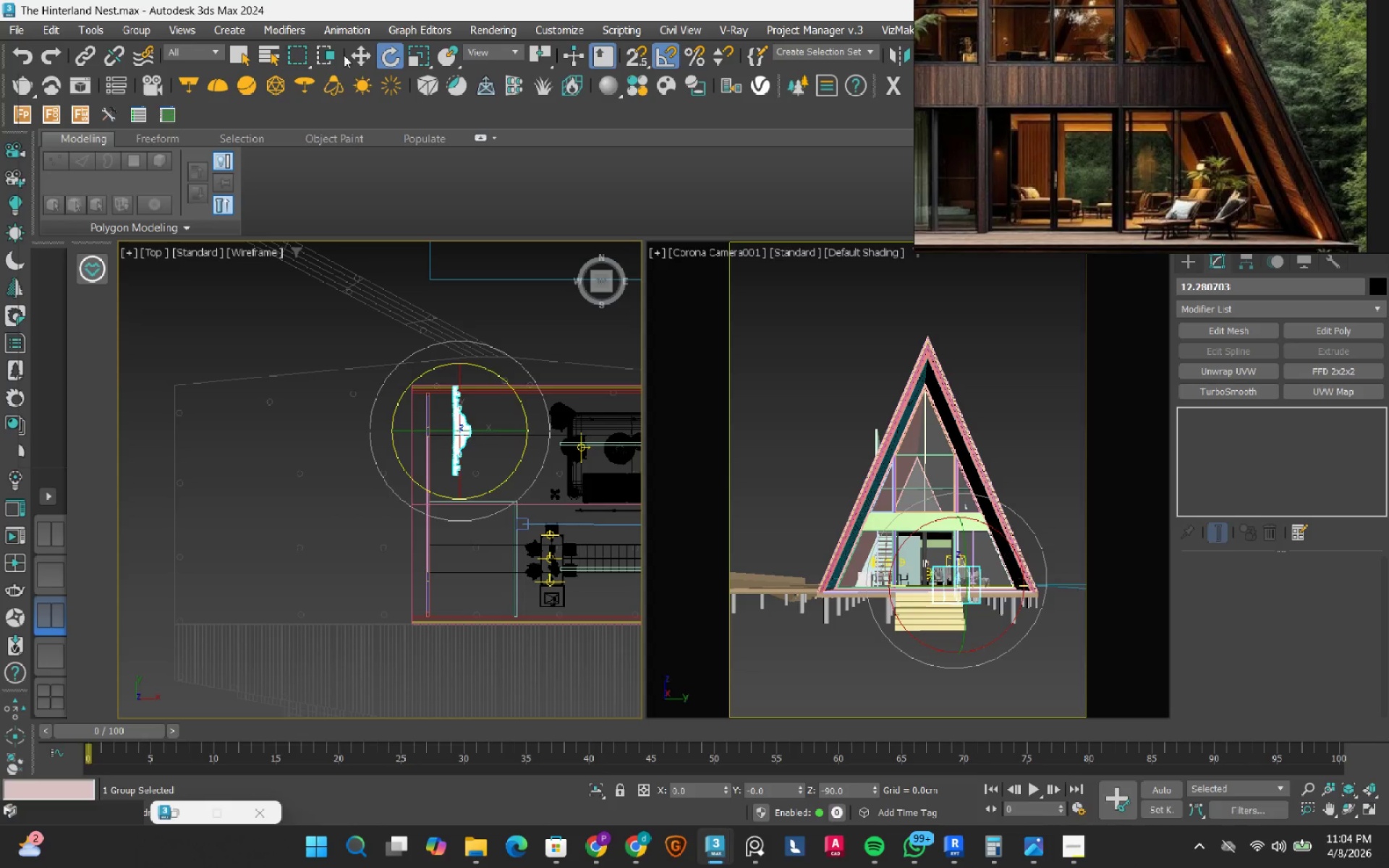 
left_click([360, 54])
 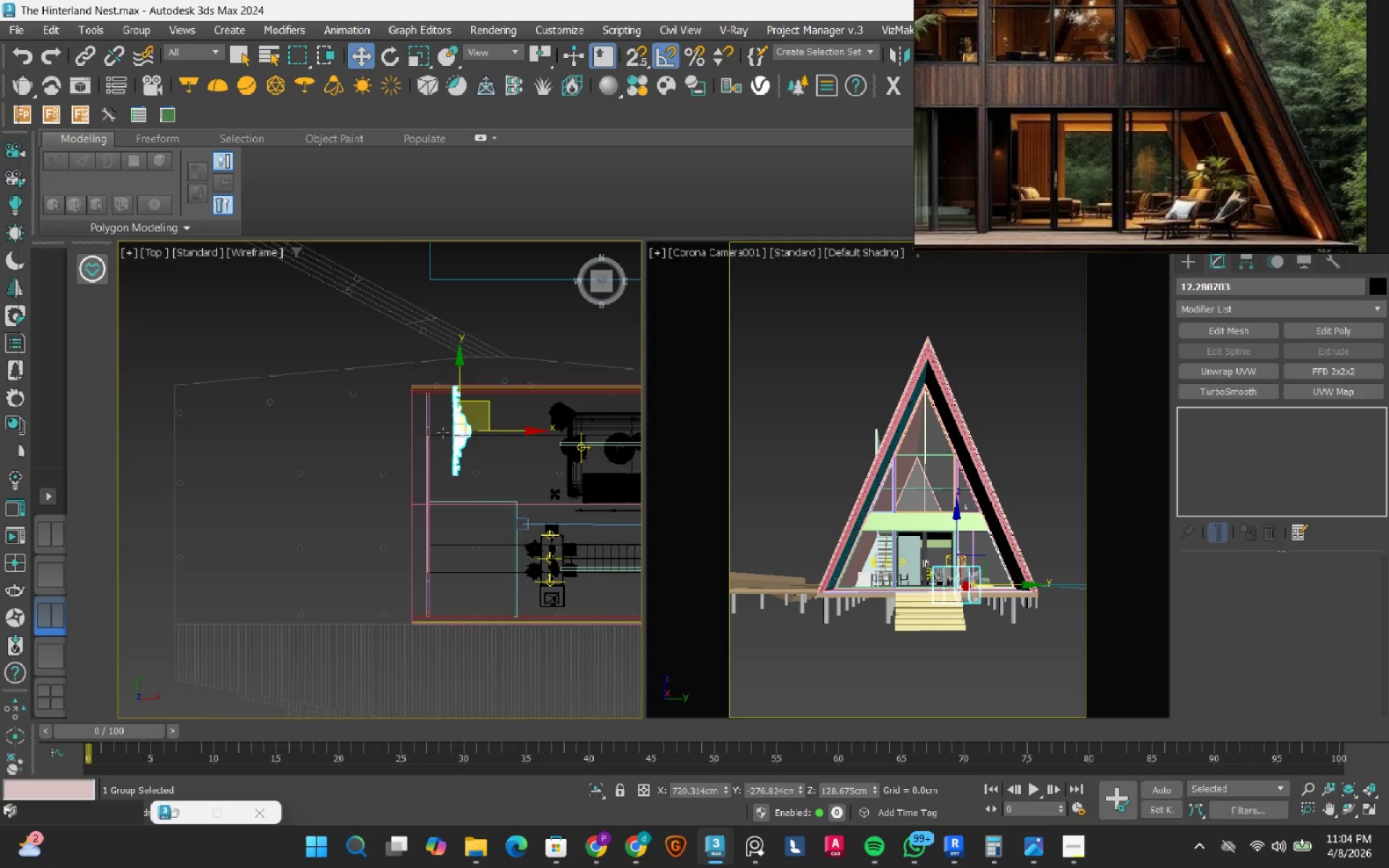 
scroll: coordinate [441, 466], scroll_direction: up, amount: 3.0
 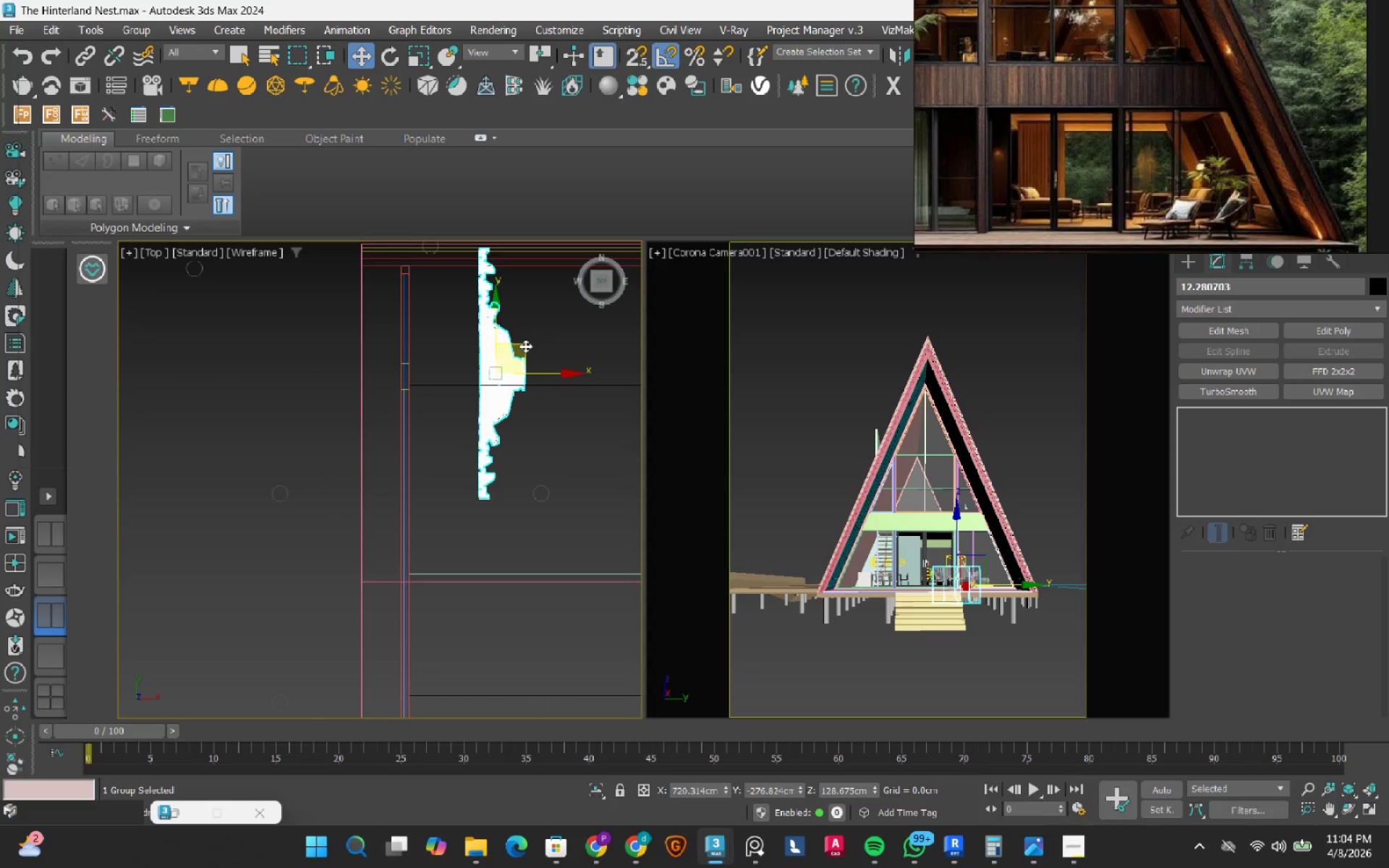 
left_click_drag(start_coordinate=[525, 346], to_coordinate=[456, 420])
 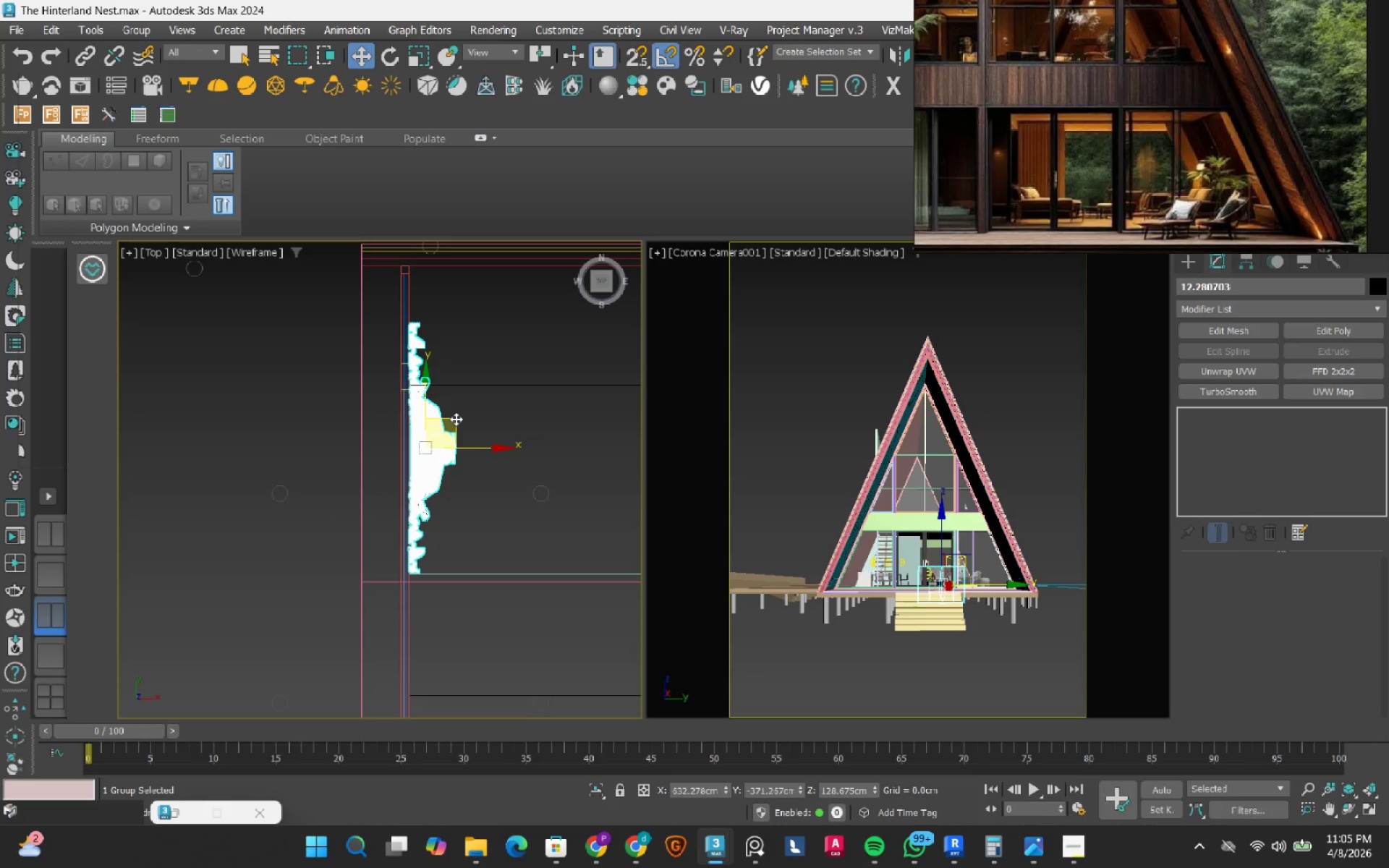 
key(F)
 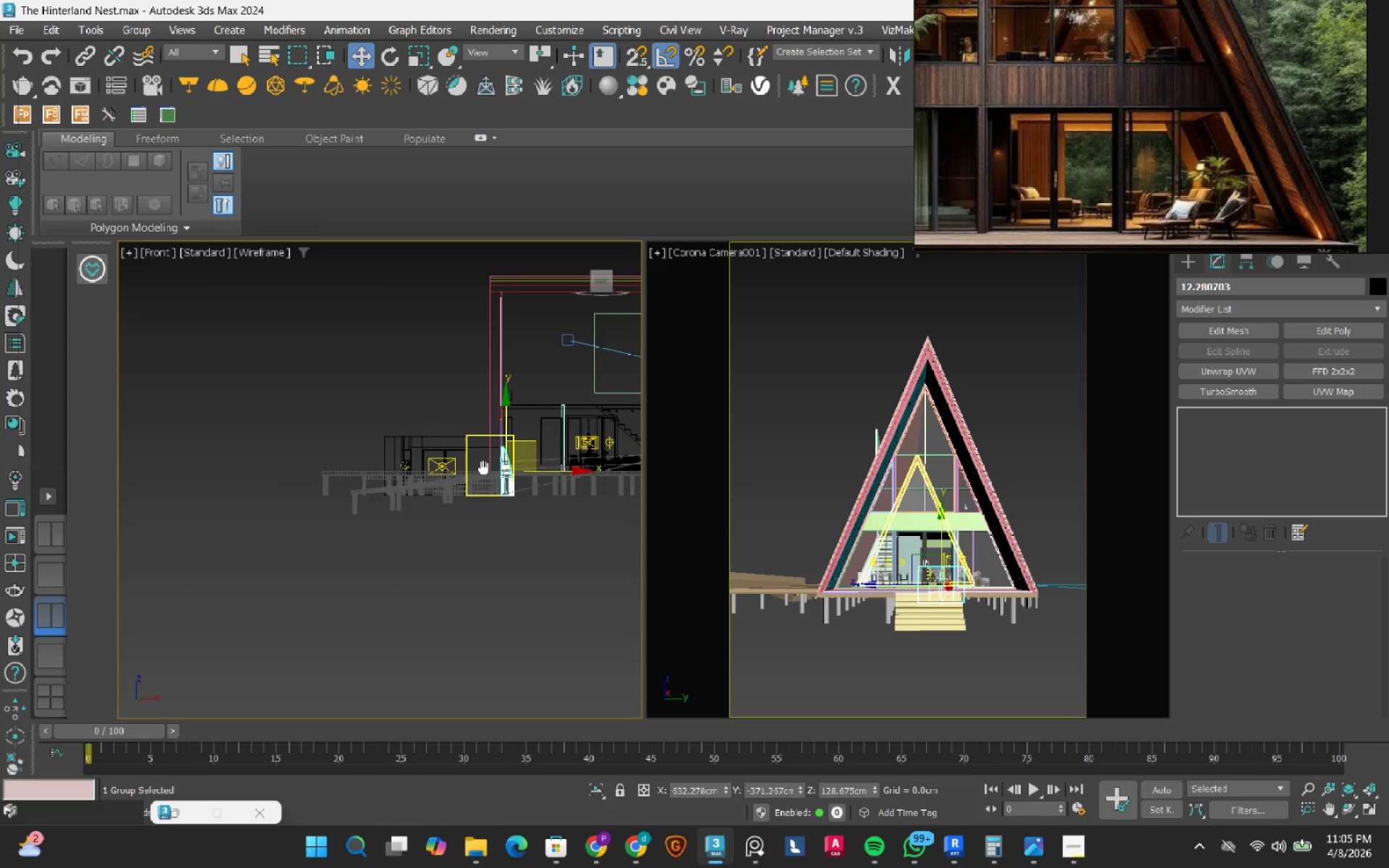 
scroll: coordinate [456, 419], scroll_direction: down, amount: 3.0
 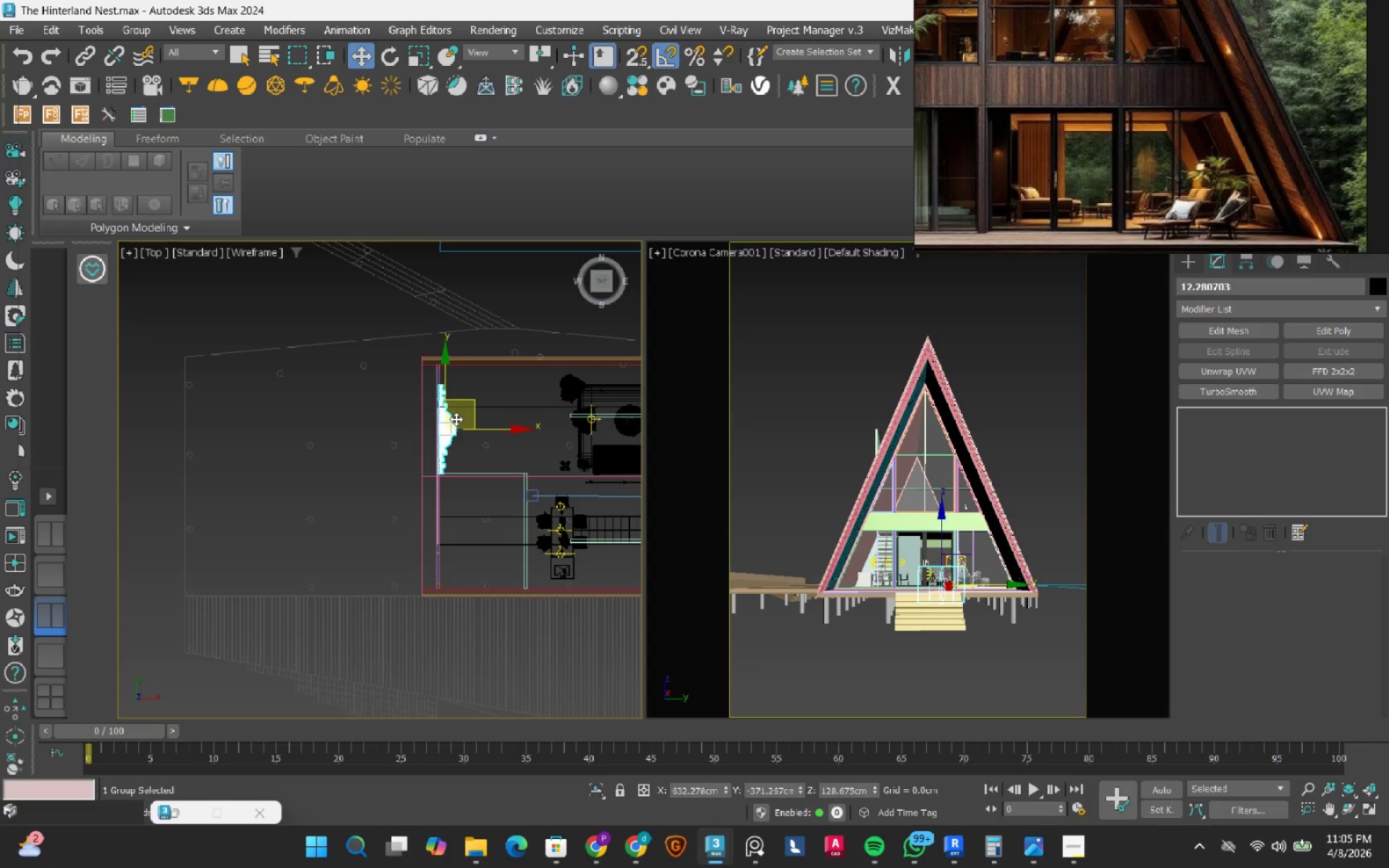 
scroll: coordinate [524, 472], scroll_direction: up, amount: 4.0
 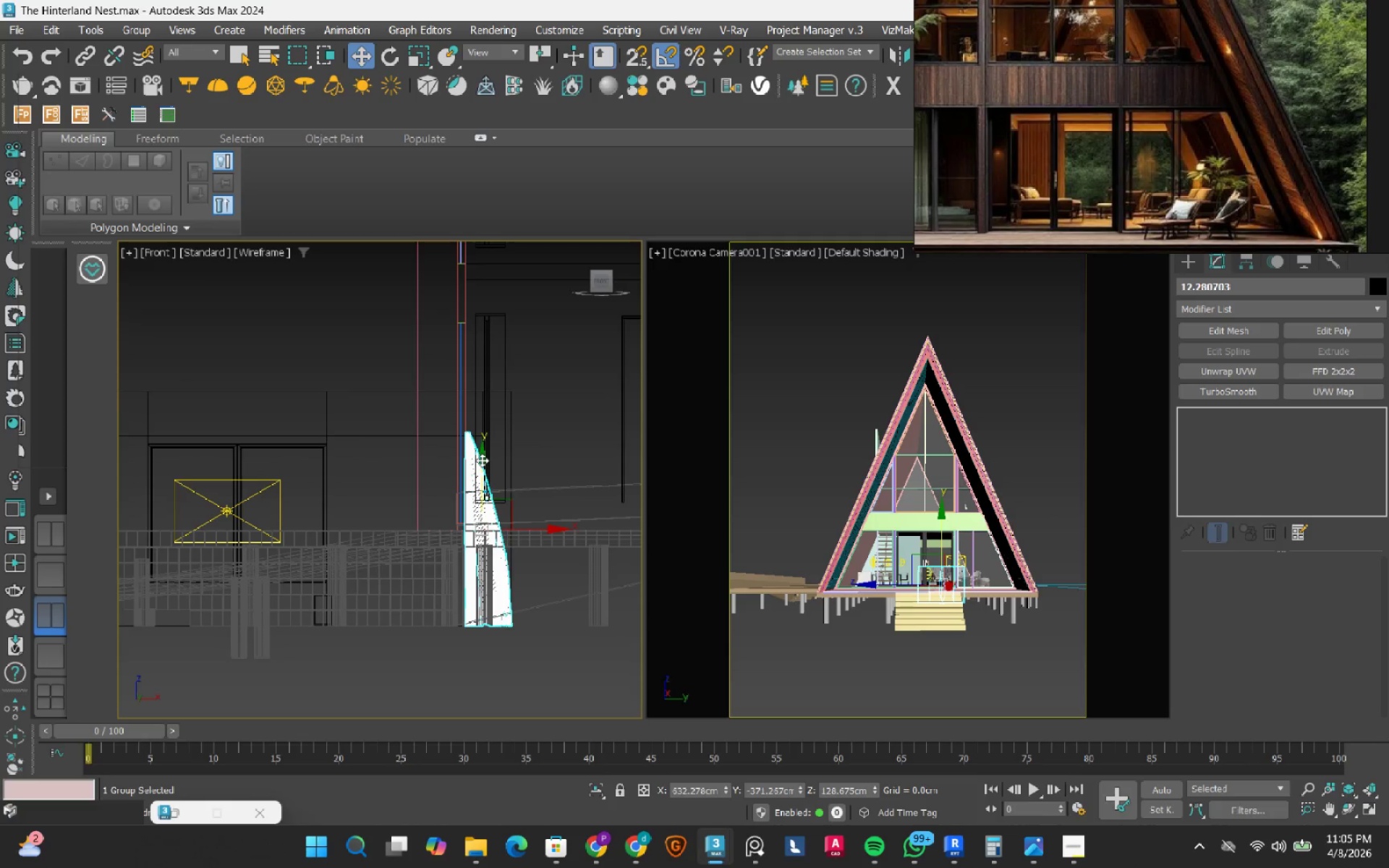 
left_click_drag(start_coordinate=[482, 460], to_coordinate=[481, 309])
 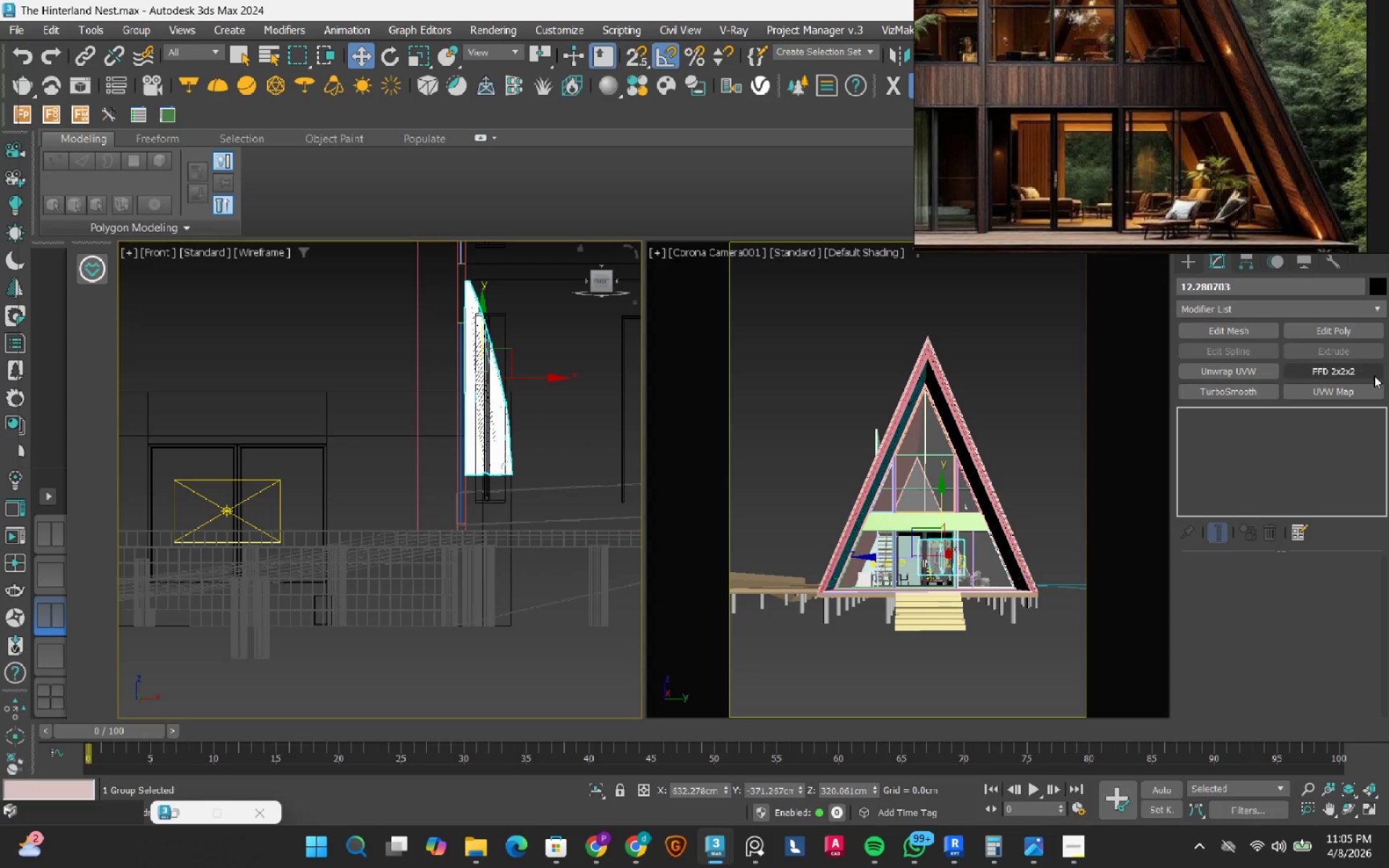 
left_click_drag(start_coordinate=[1374, 375], to_coordinate=[1370, 375])
 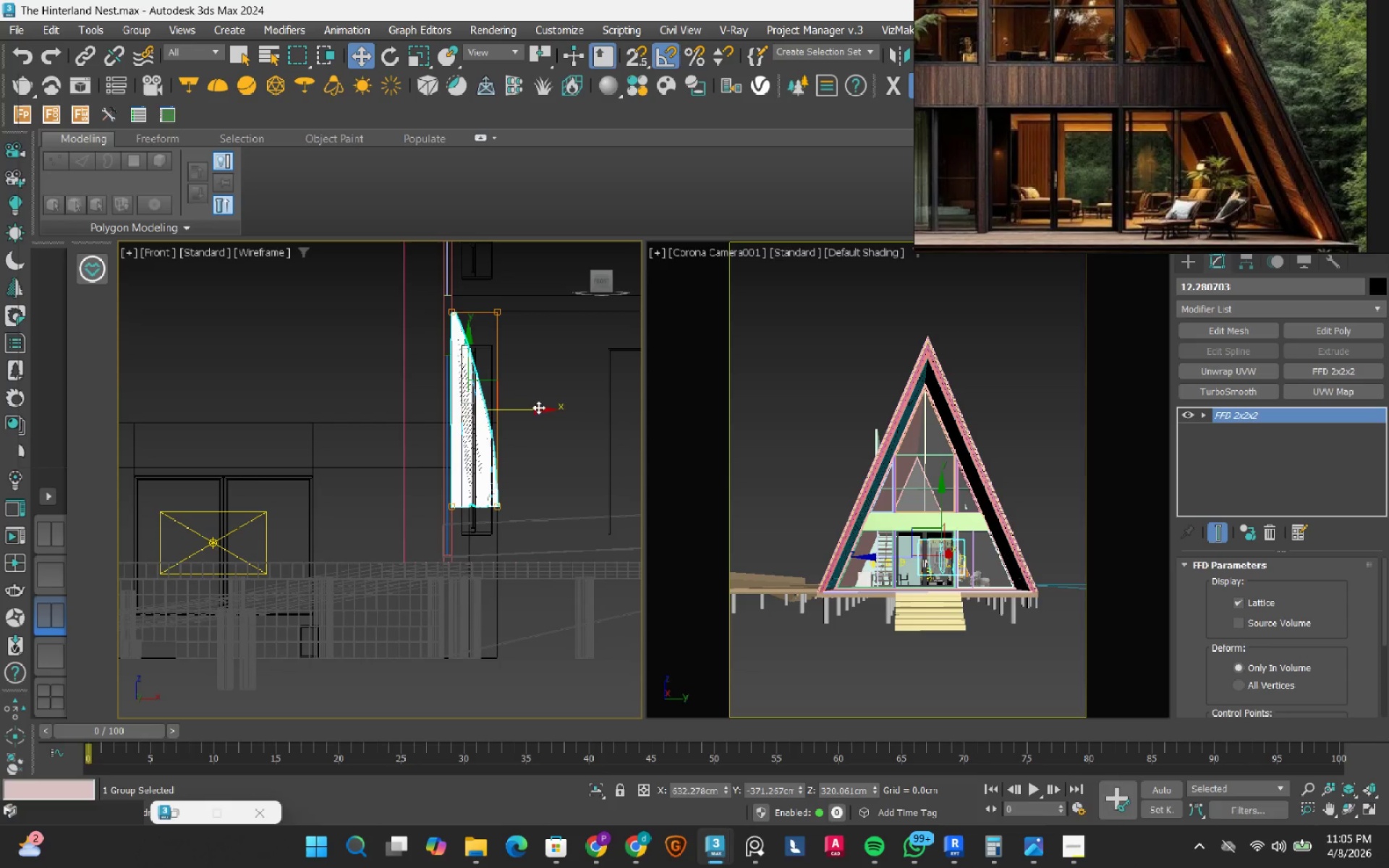 
key(1)
 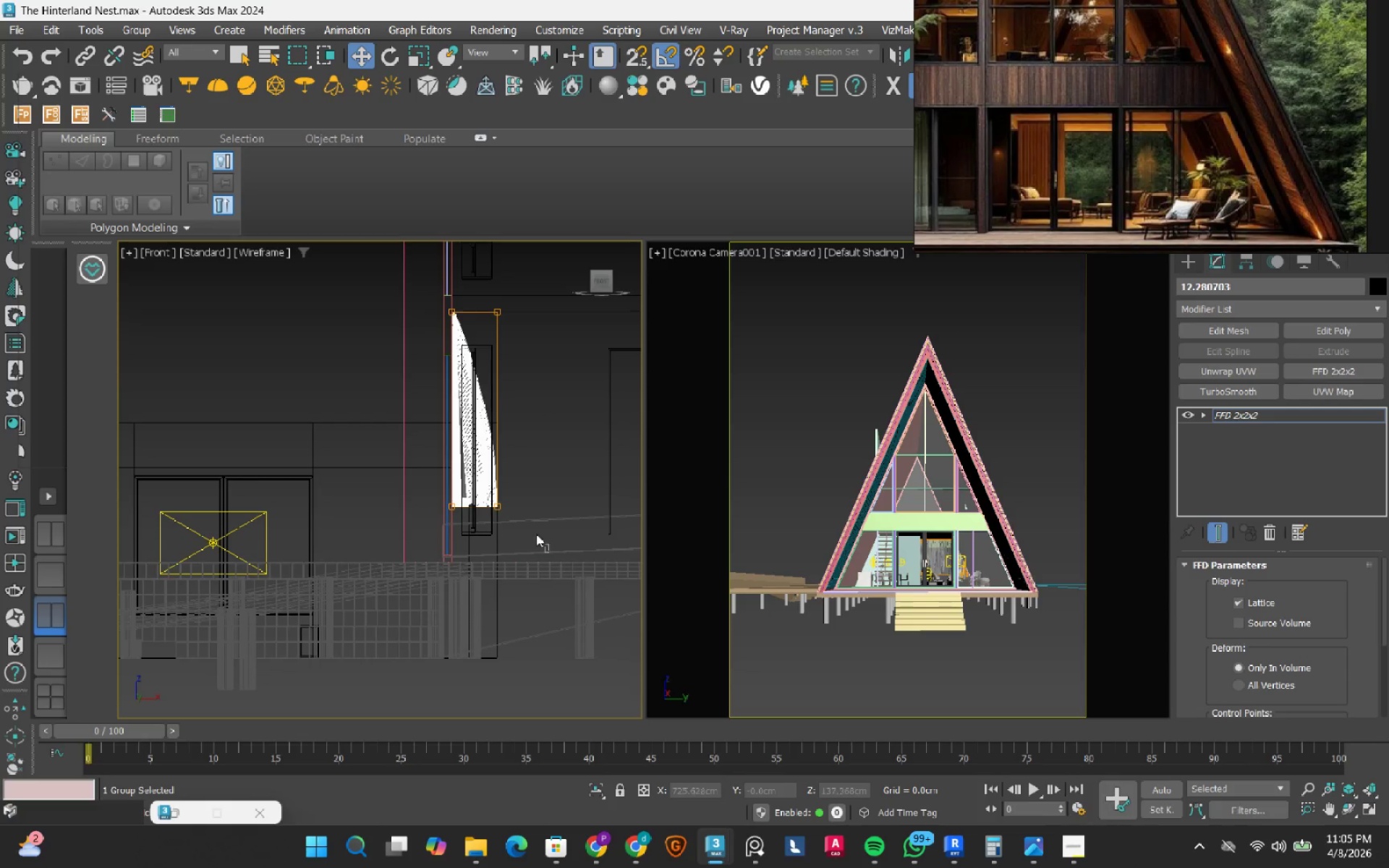 
left_click_drag(start_coordinate=[550, 553], to_coordinate=[334, 457])
 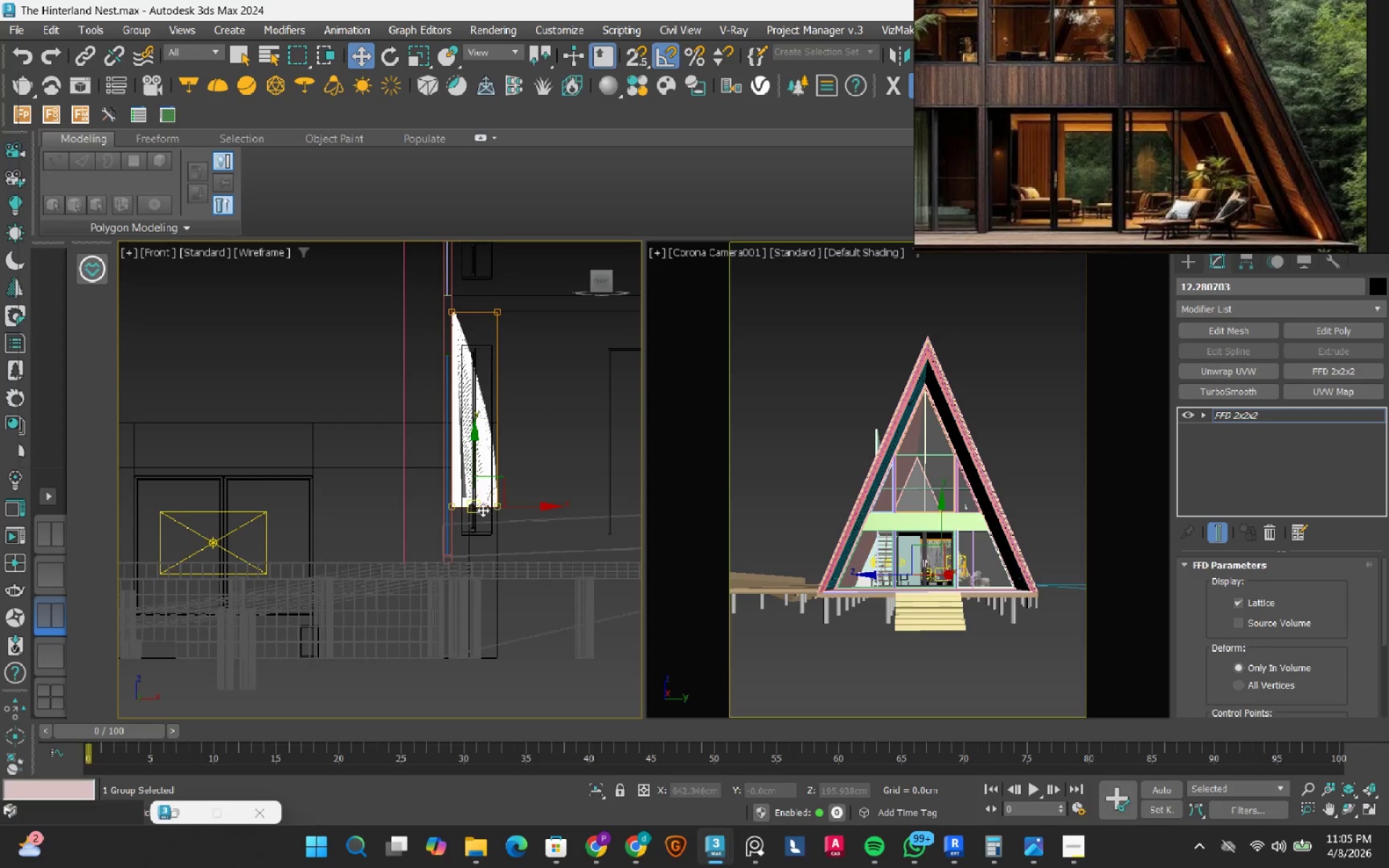 
scroll: coordinate [480, 519], scroll_direction: up, amount: 2.0
 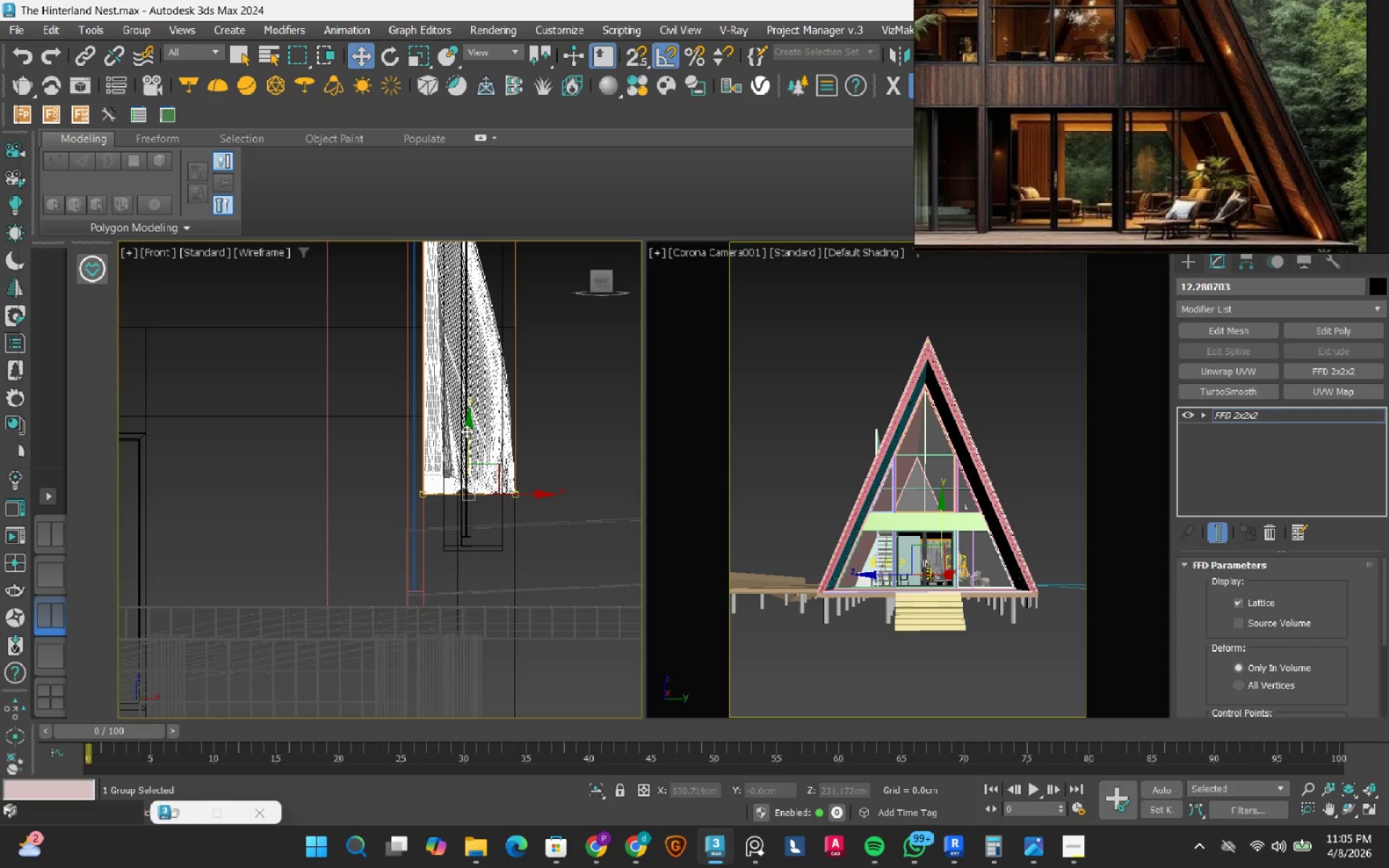 
left_click_drag(start_coordinate=[467, 431], to_coordinate=[462, 541])
 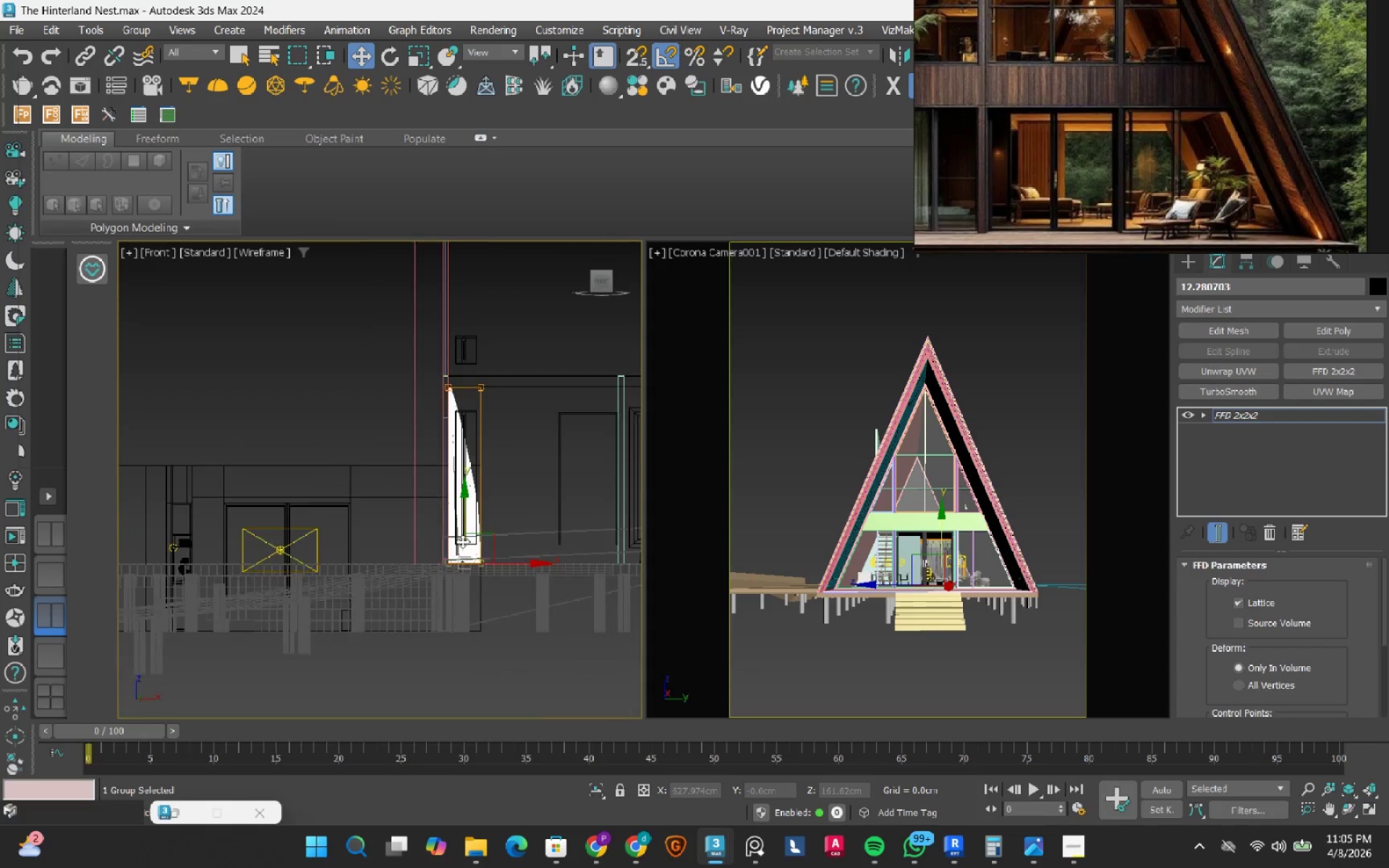 
scroll: coordinate [462, 541], scroll_direction: down, amount: 3.0
 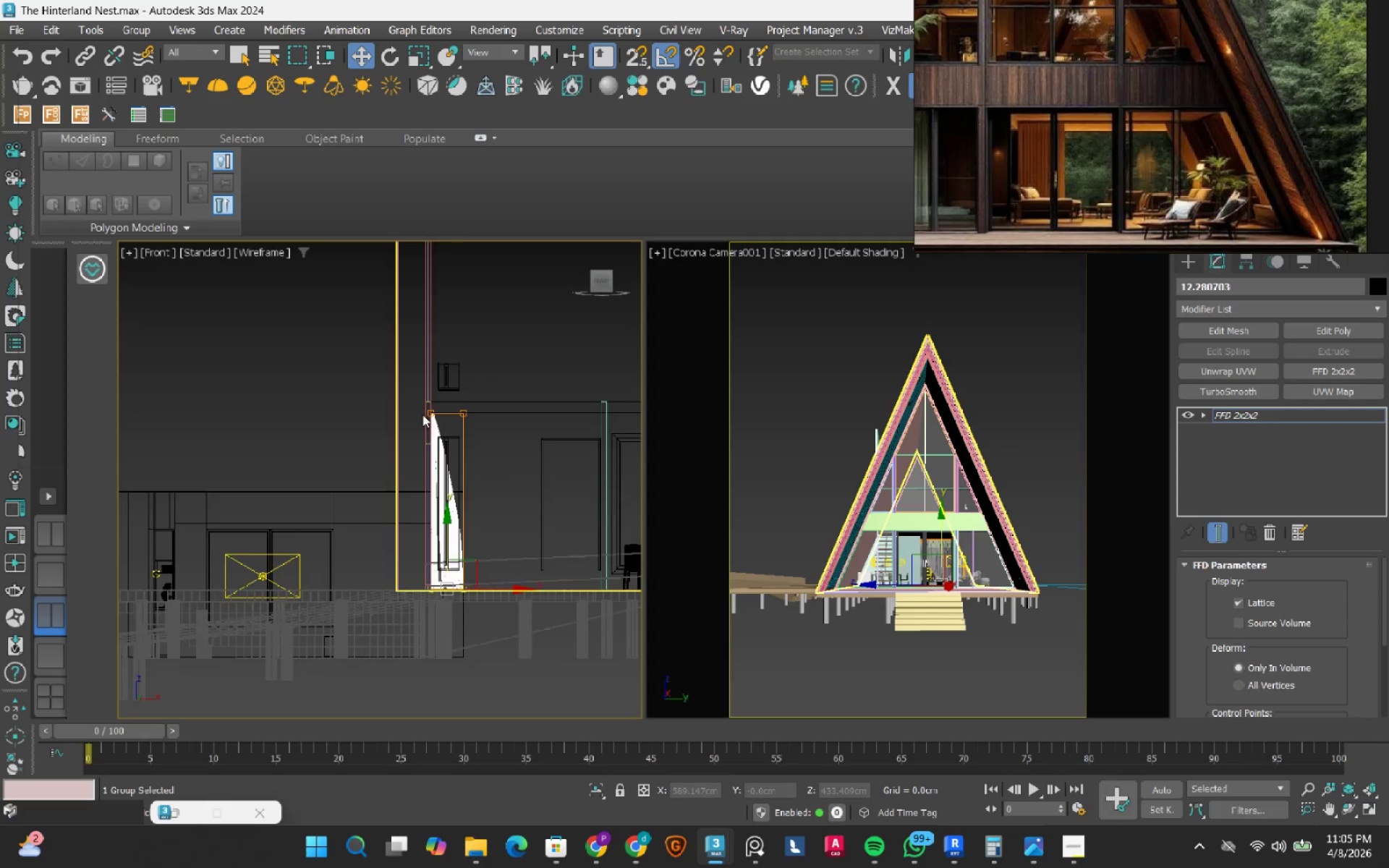 
scroll: coordinate [420, 411], scroll_direction: up, amount: 4.0
 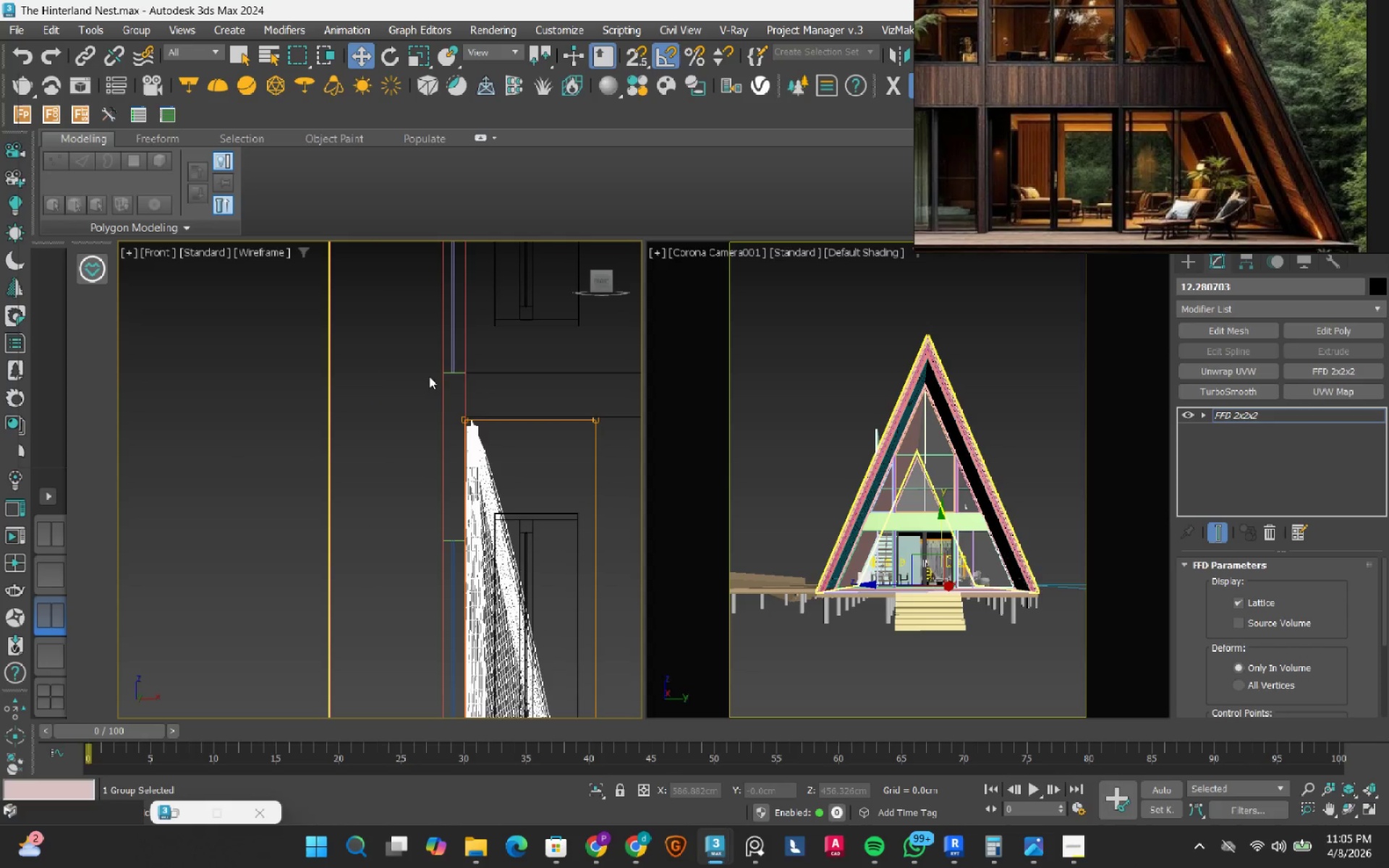 
left_click_drag(start_coordinate=[428, 378], to_coordinate=[627, 463])
 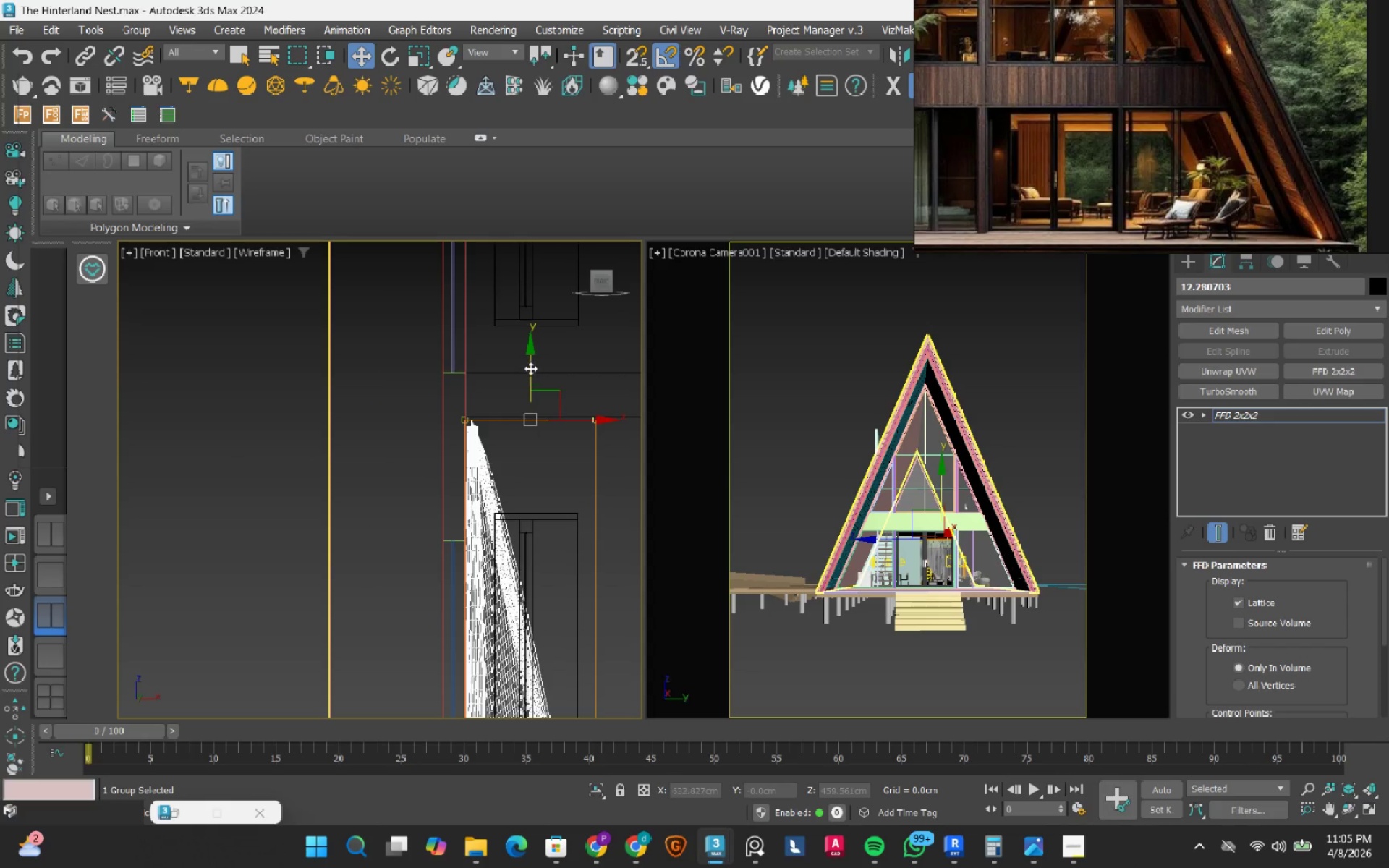 
left_click_drag(start_coordinate=[530, 367], to_coordinate=[529, 363])
 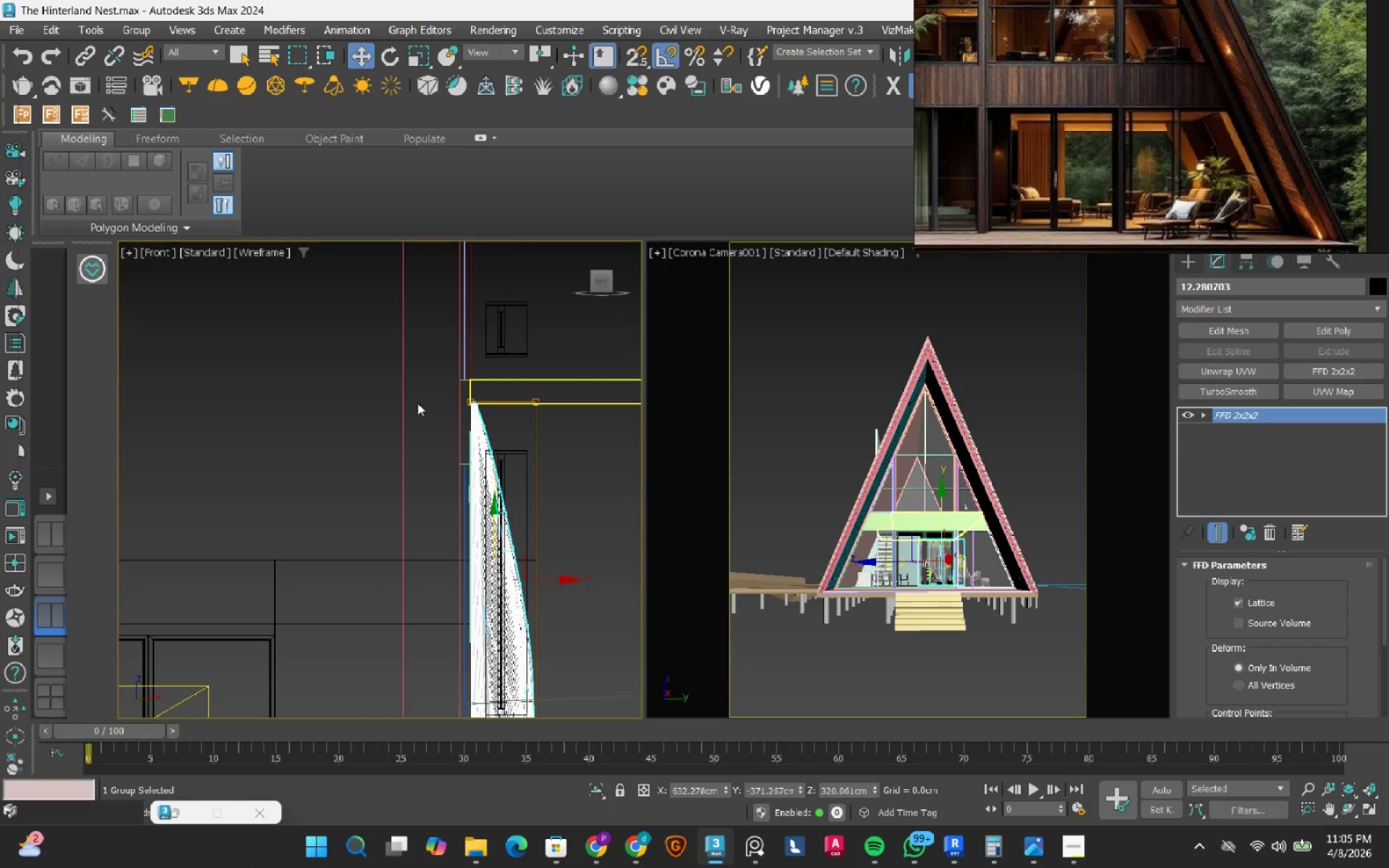 
key(1)
 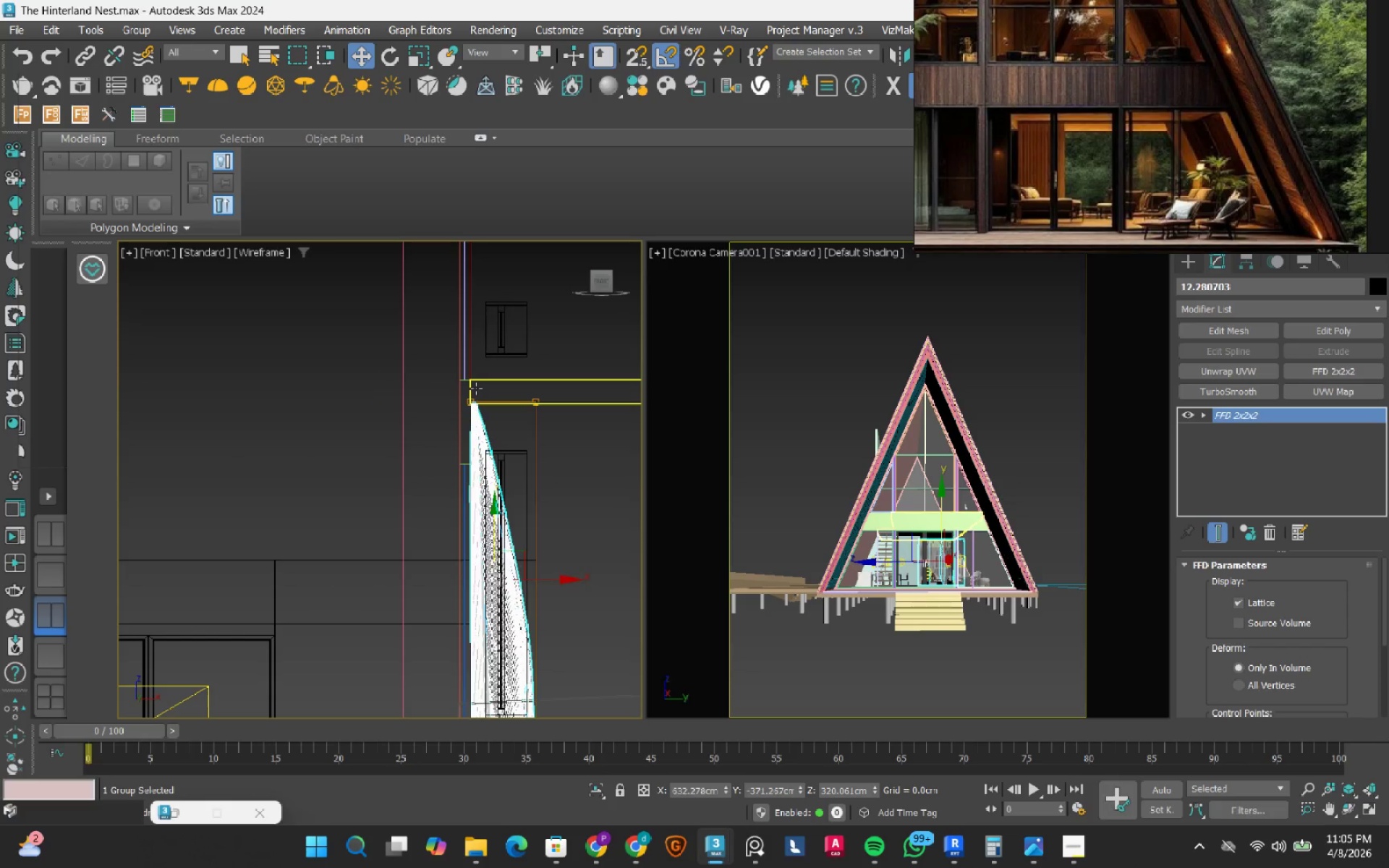 
scroll: coordinate [476, 388], scroll_direction: down, amount: 2.0
 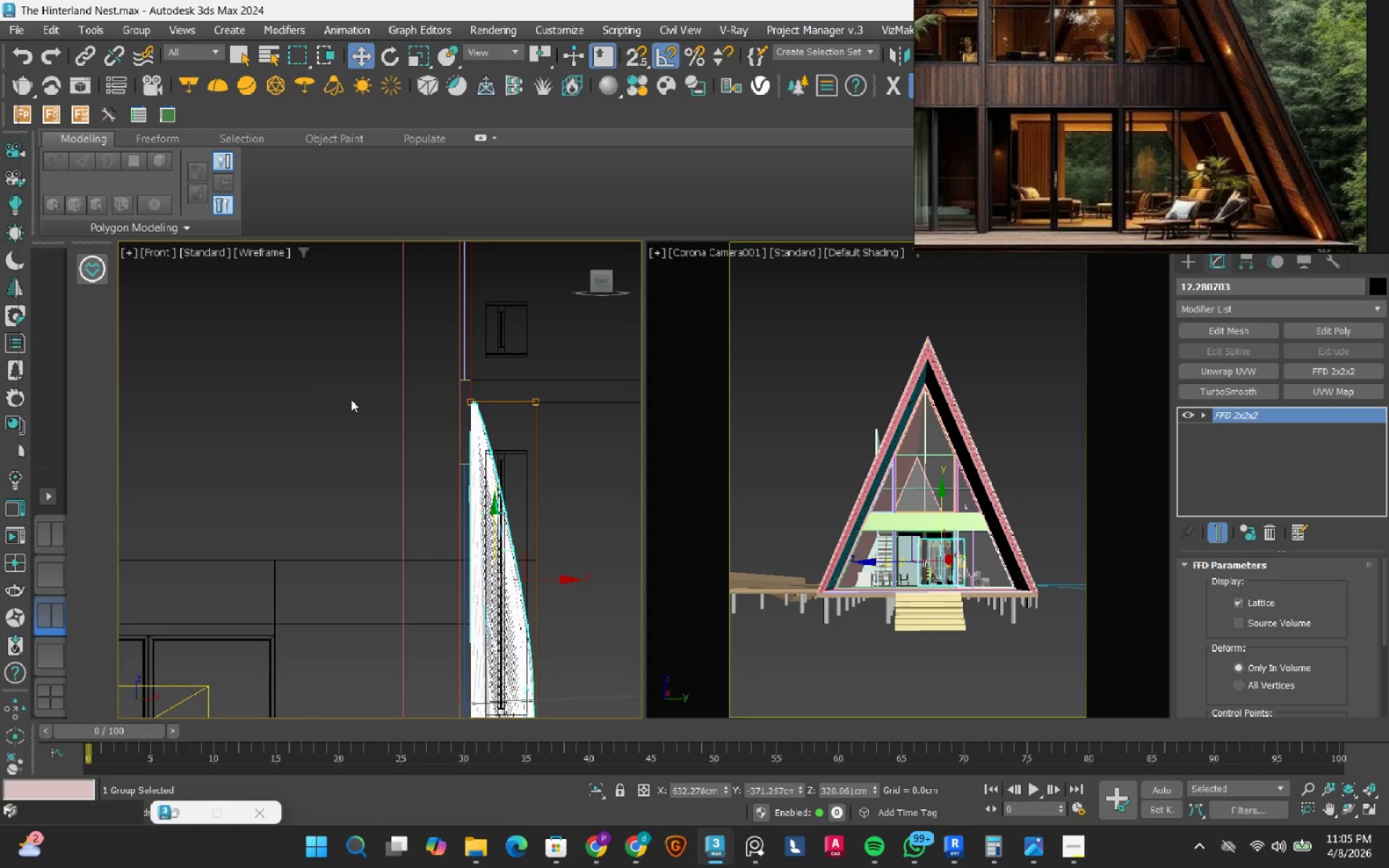 
left_click([346, 396])
 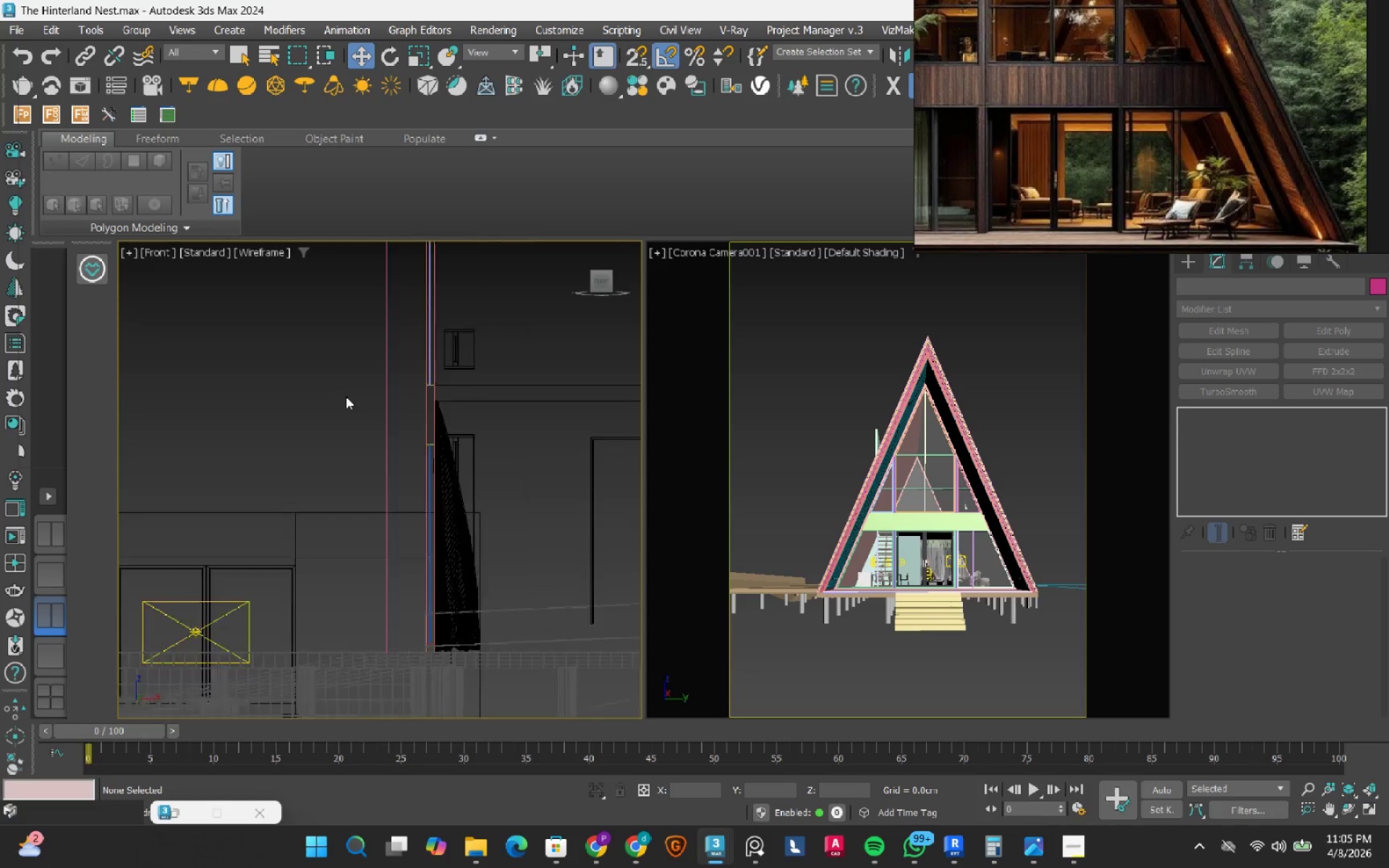 
scroll: coordinate [376, 441], scroll_direction: down, amount: 5.0
 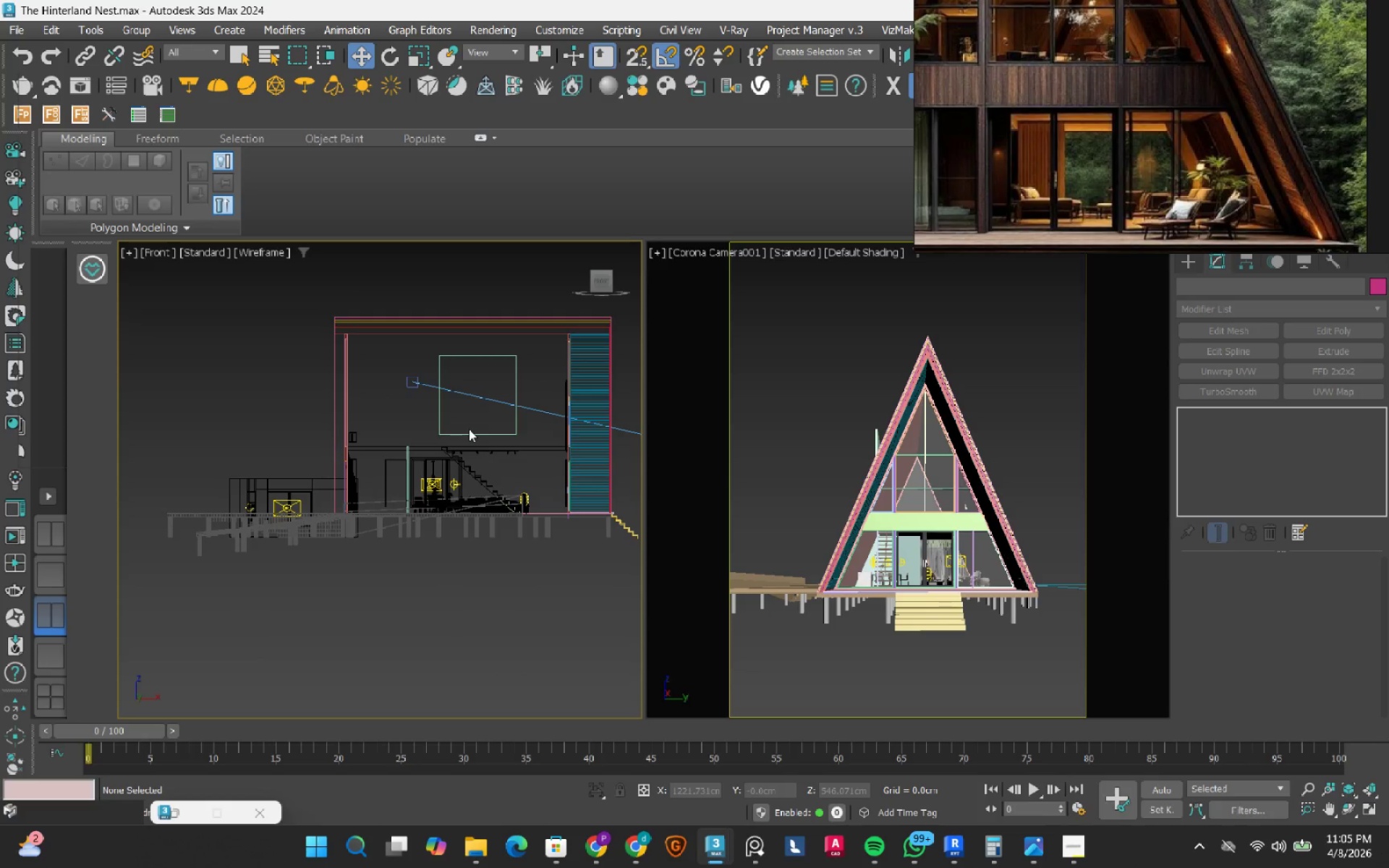 
left_click([465, 435])
 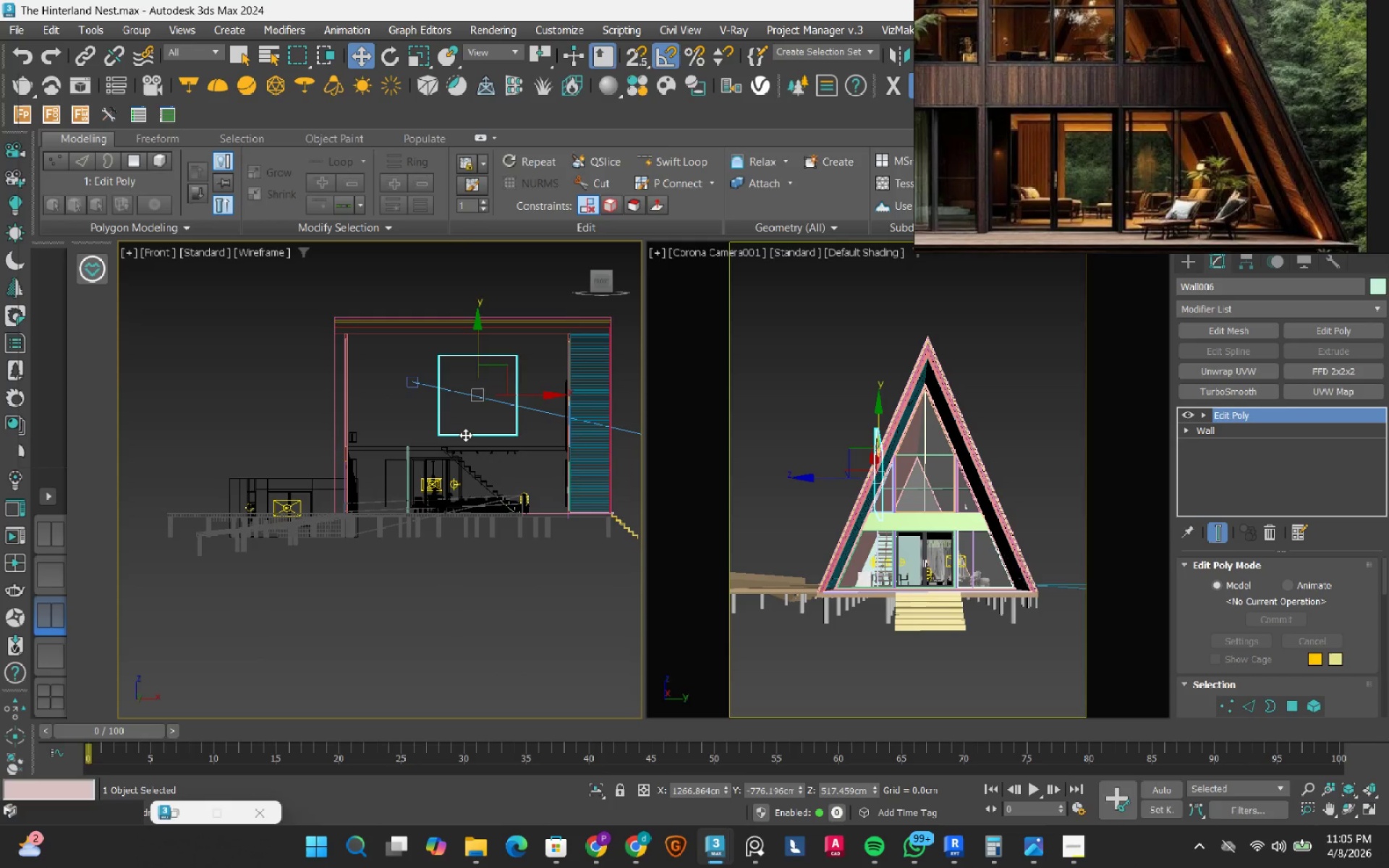 
key(Delete)
 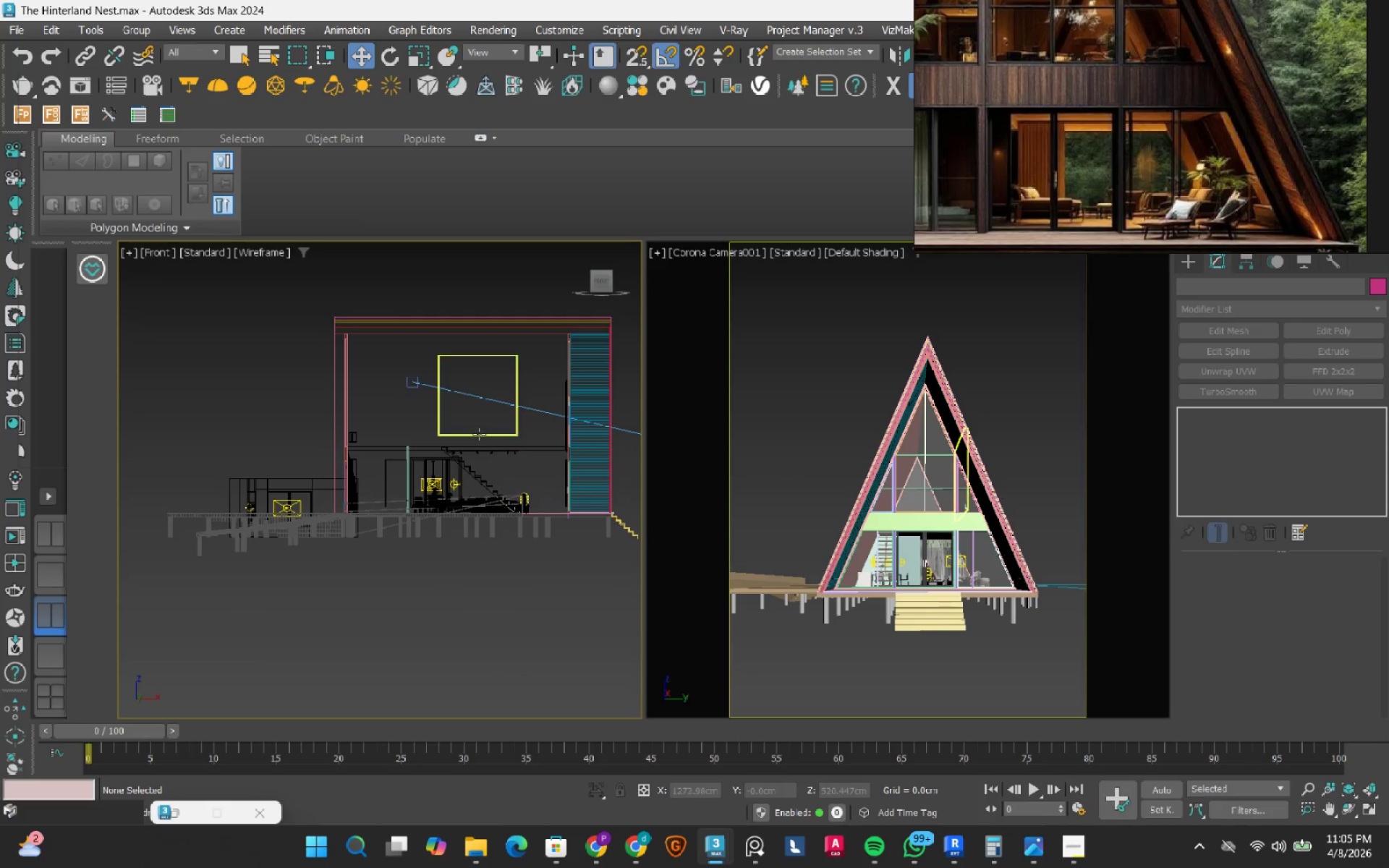 
left_click([479, 434])
 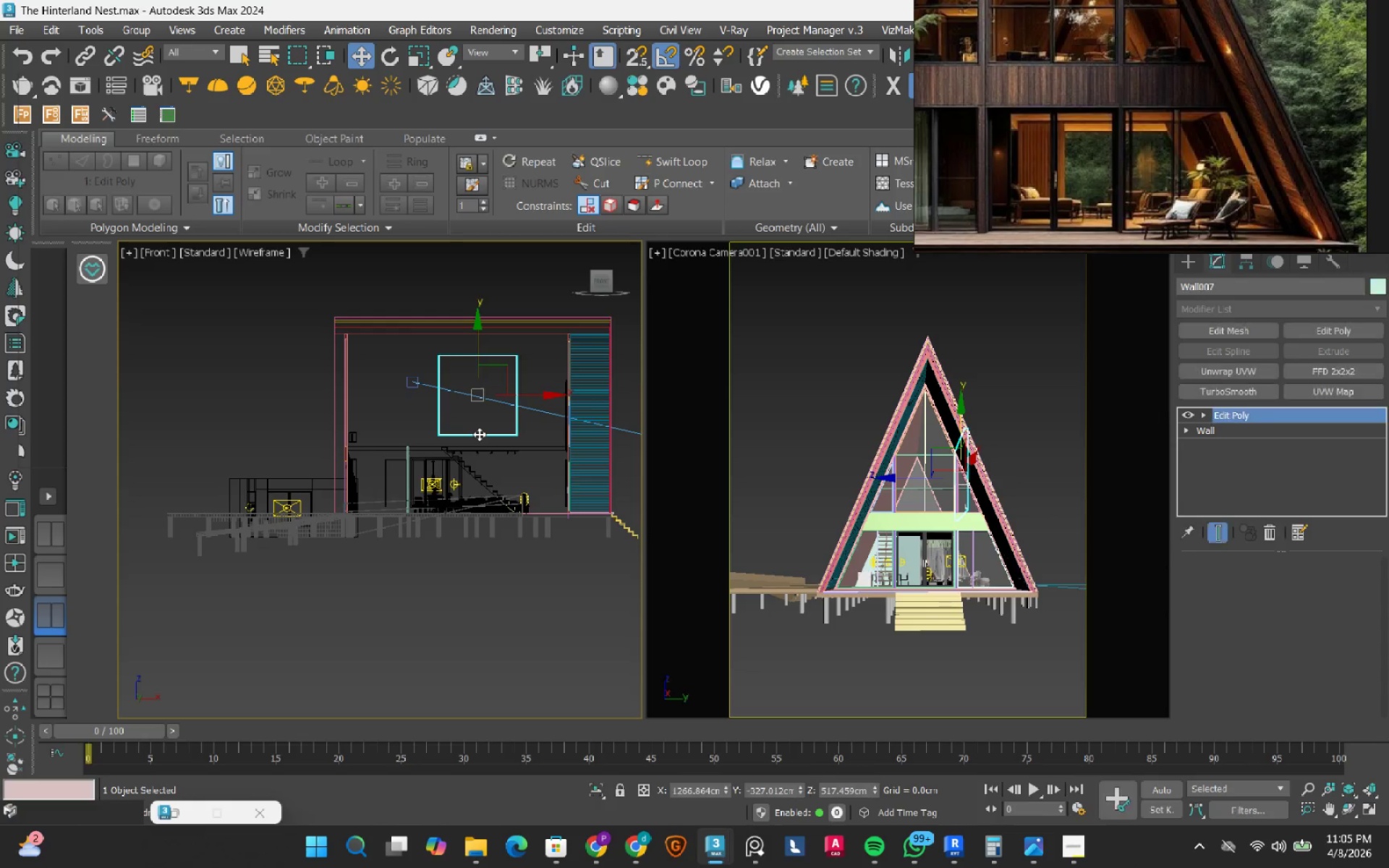 
key(Delete)
 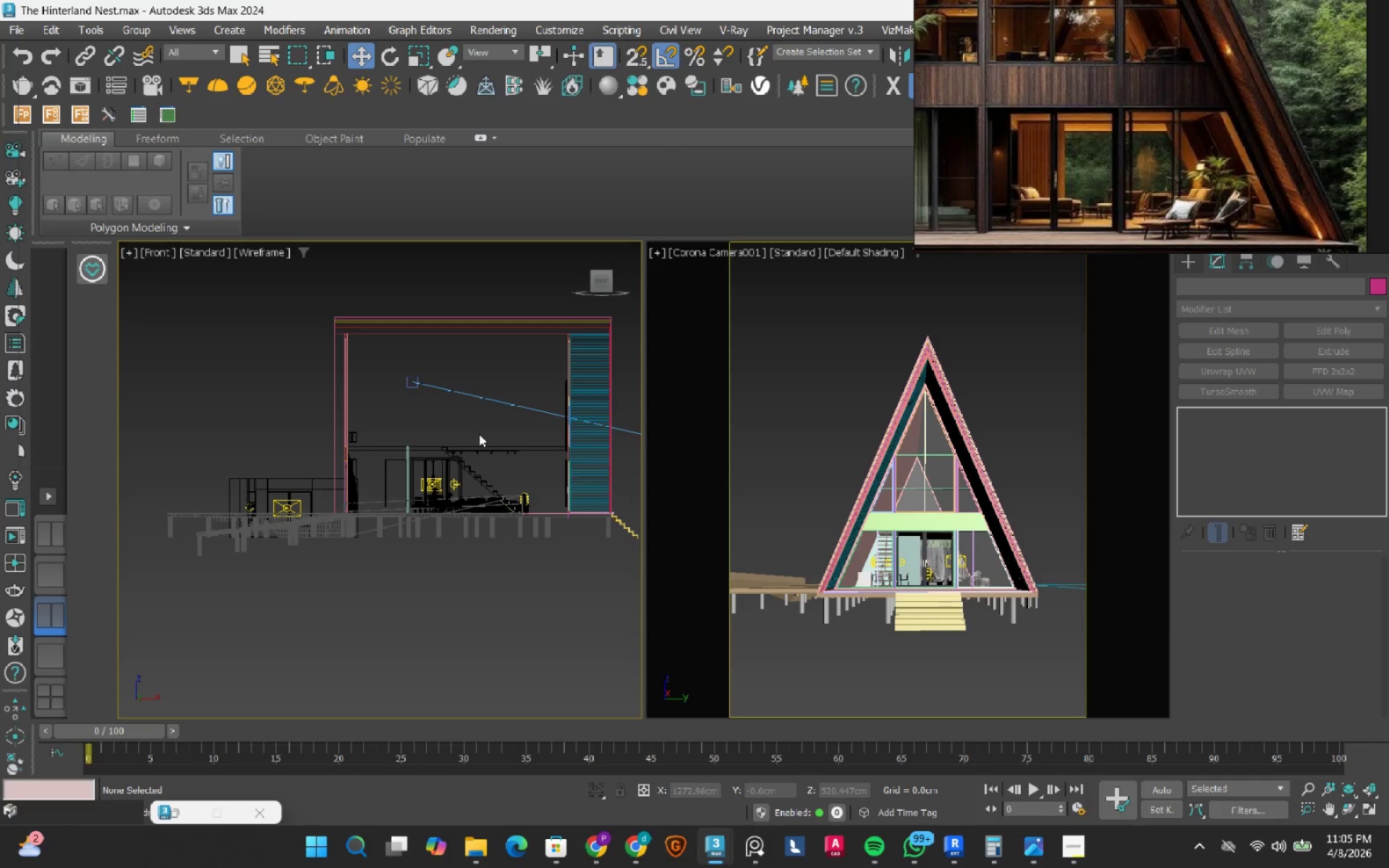 
key(Control+Z)
 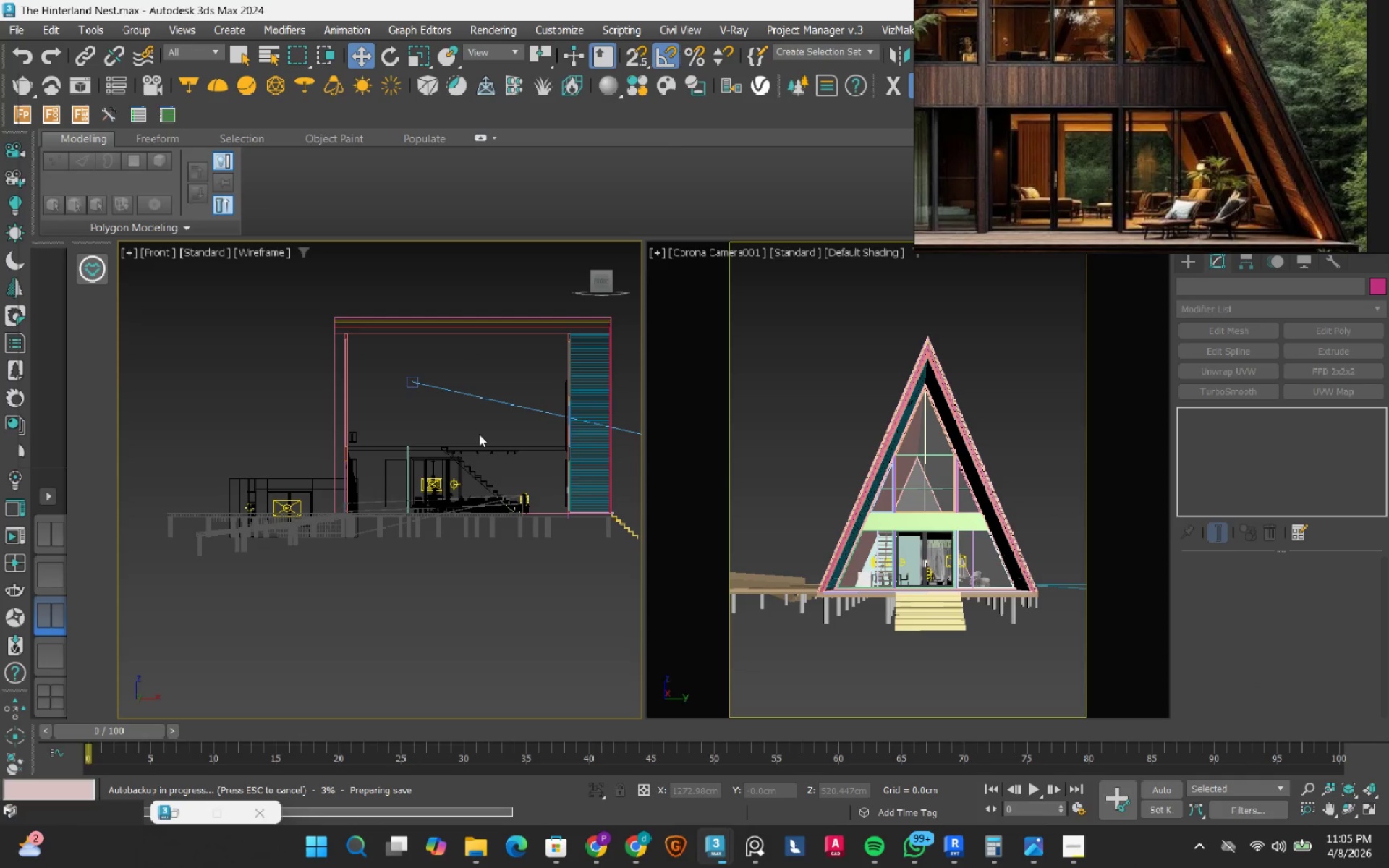 
key(Control+Z)
 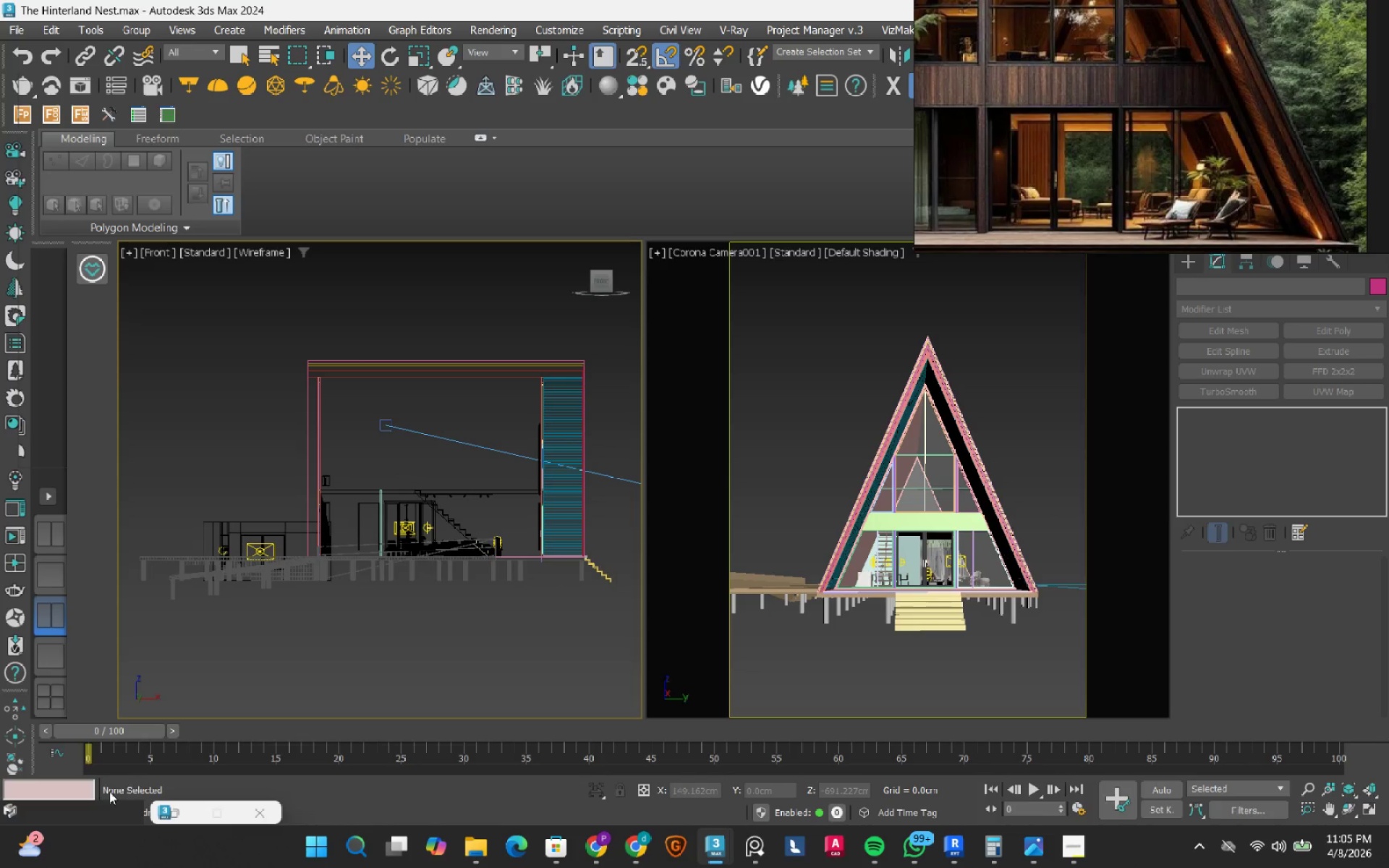 
wait(7.67)
 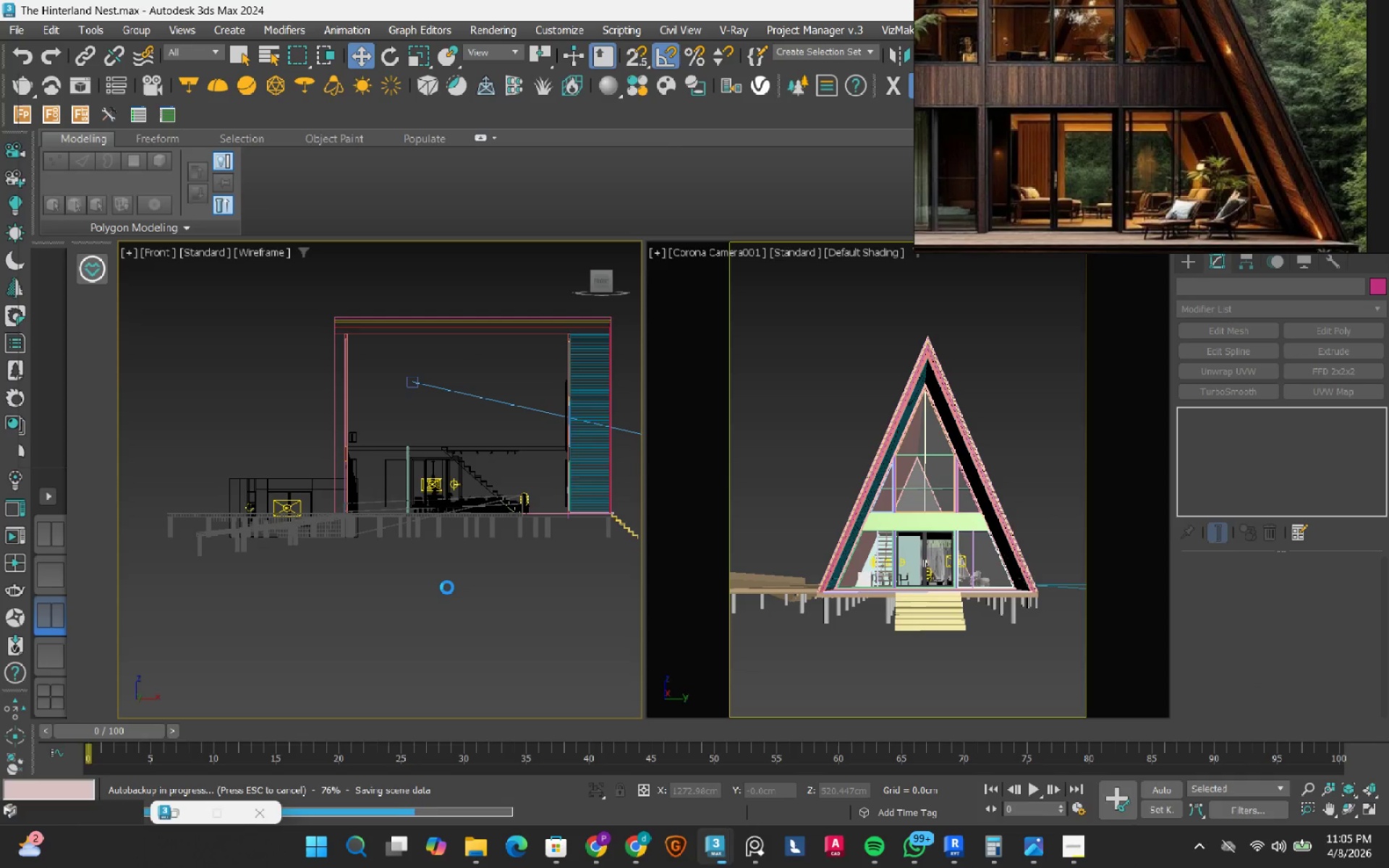 
scroll: coordinate [171, 331], scroll_direction: up, amount: 1.0
 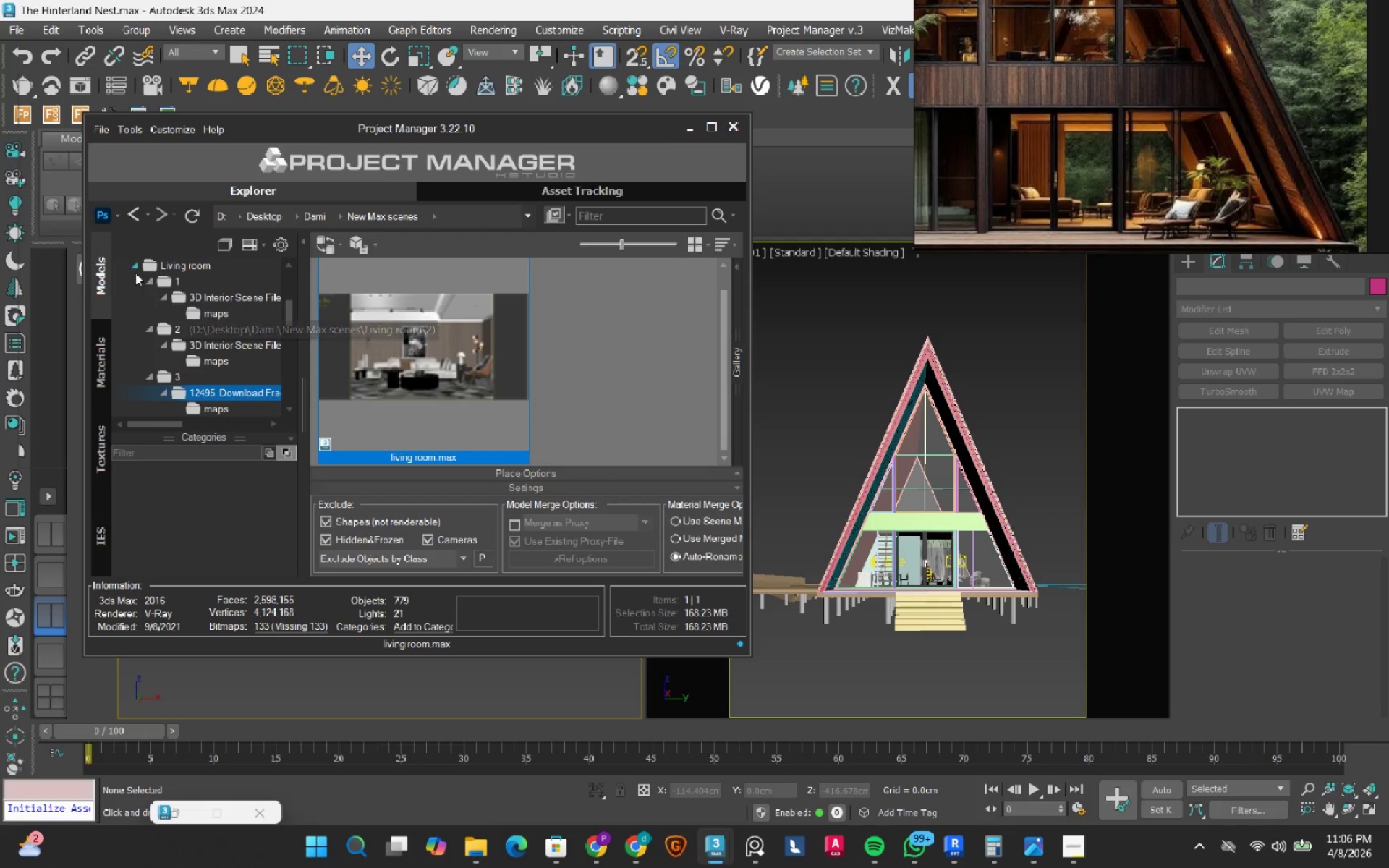 
left_click([135, 273])
 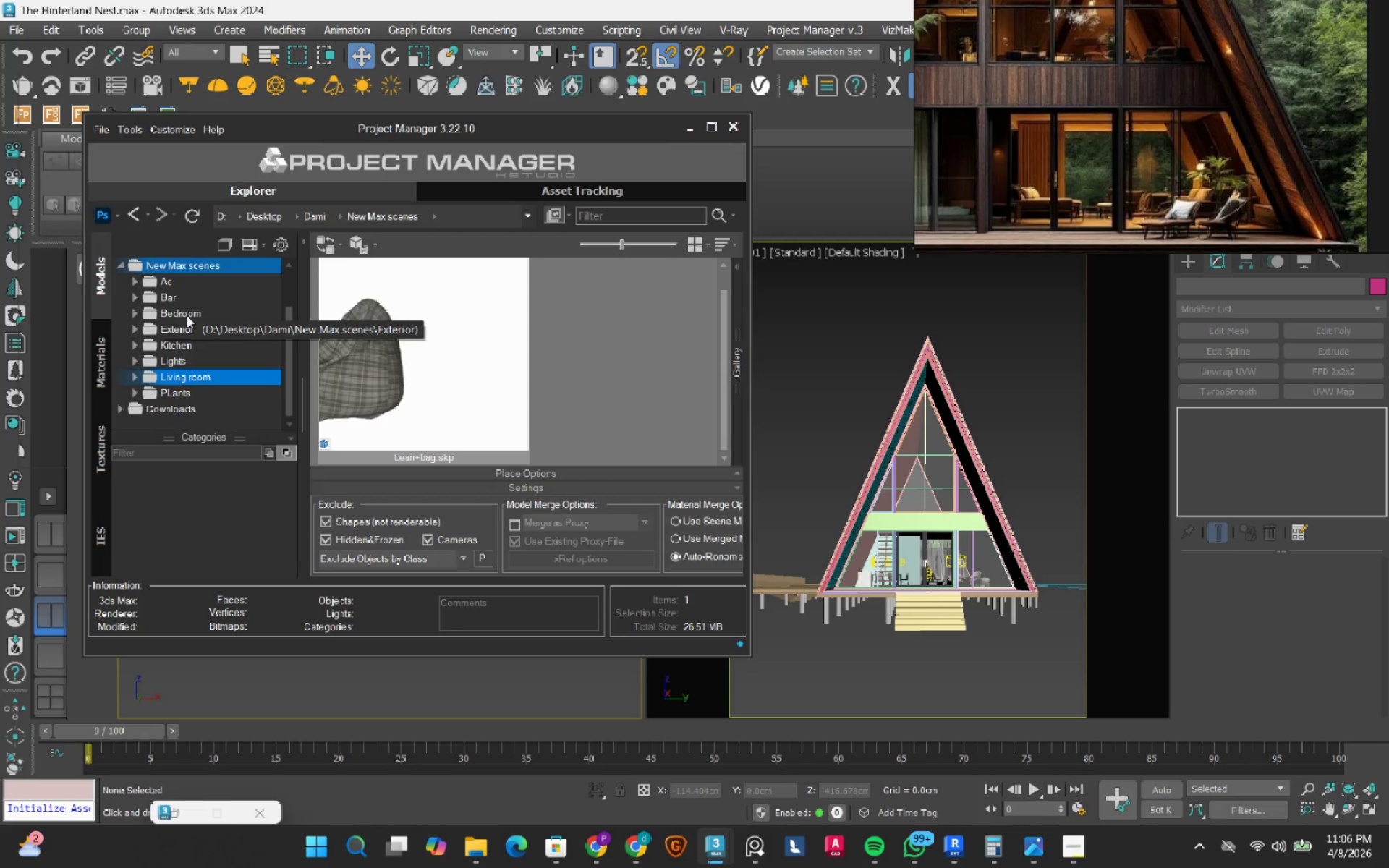 
left_click([187, 314])
 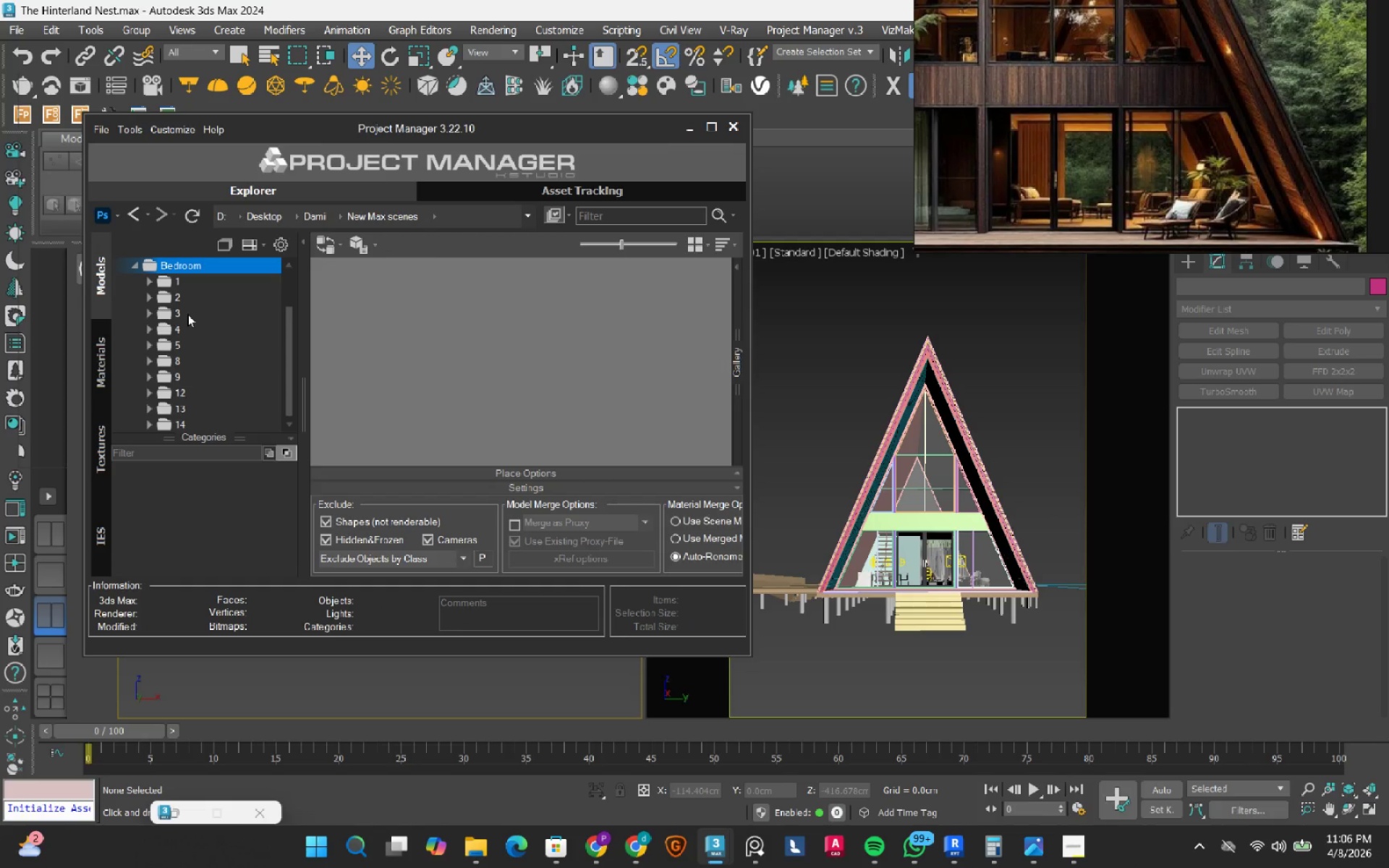 
wait(9.53)
 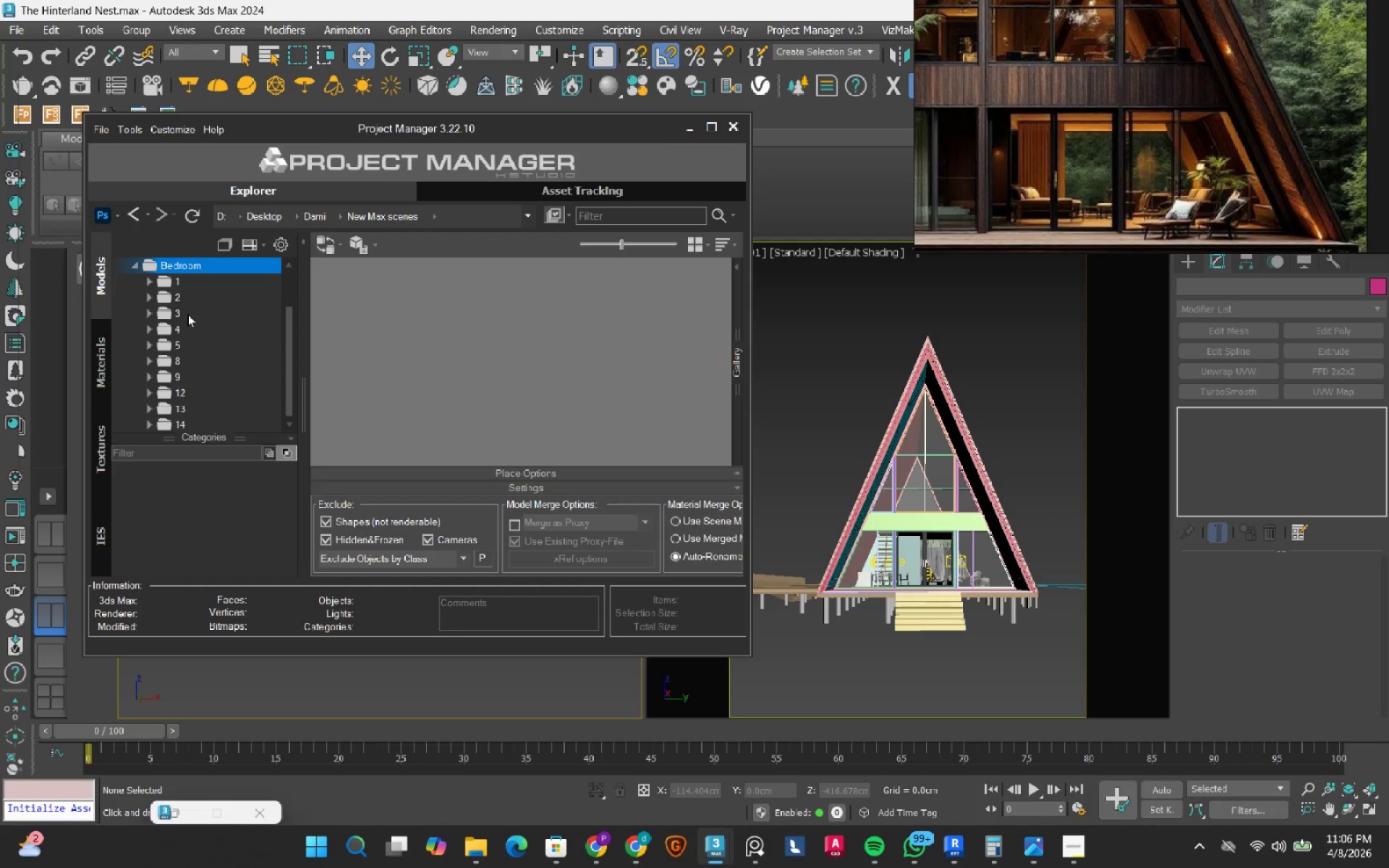 
scroll: coordinate [187, 318], scroll_direction: up, amount: 2.0
 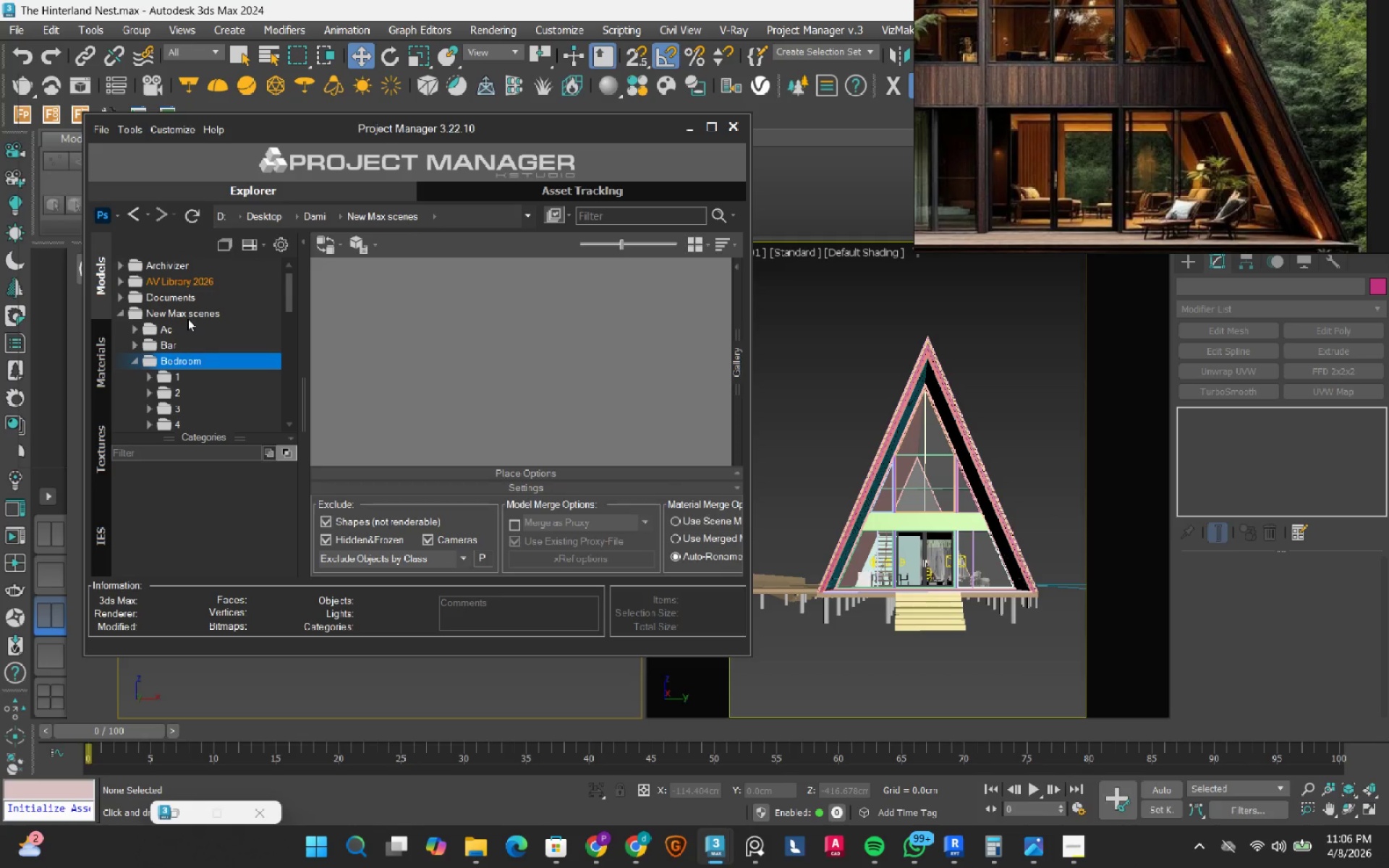 
wait(5.56)
 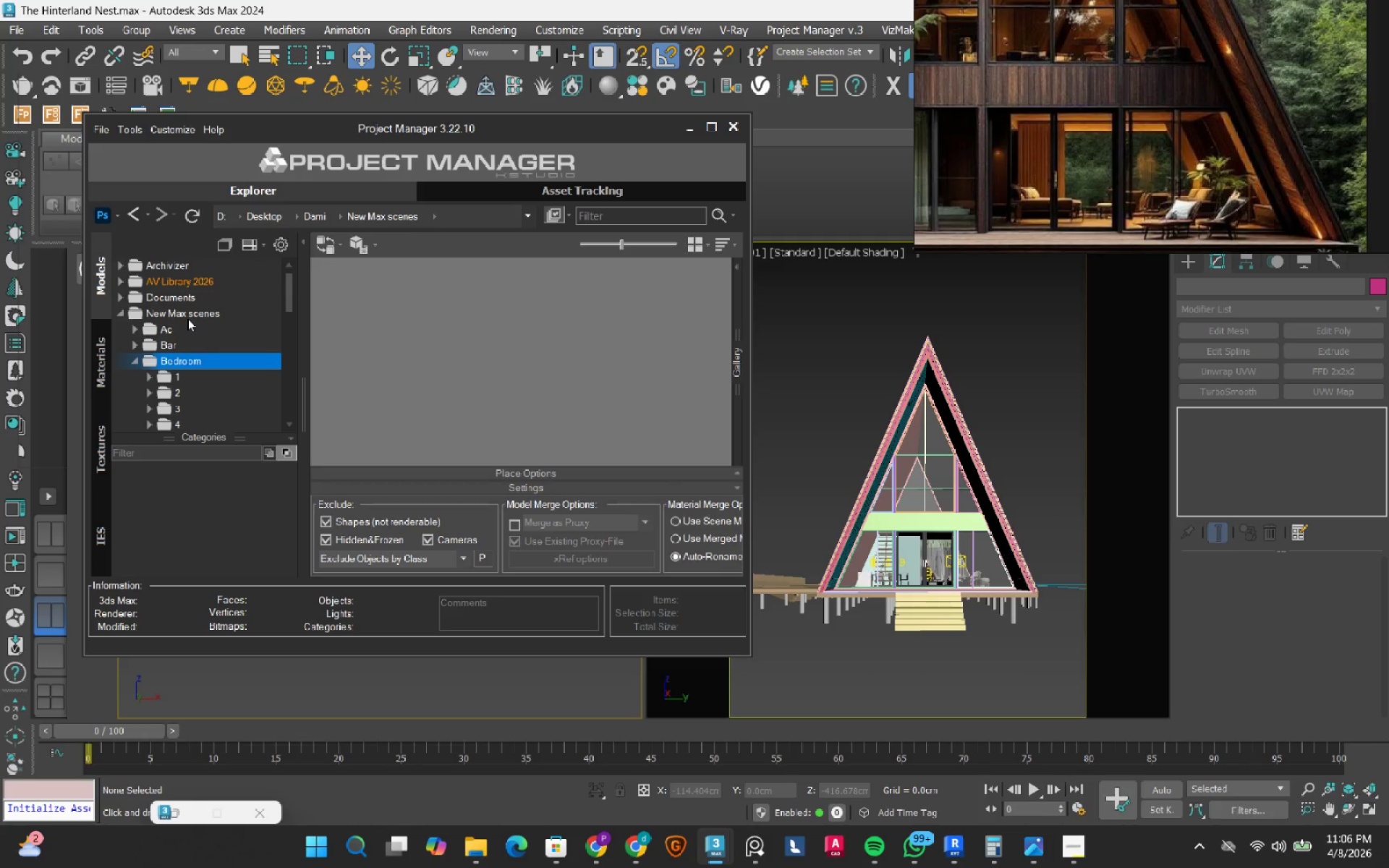 
scroll: coordinate [184, 385], scroll_direction: down, amount: 1.0
 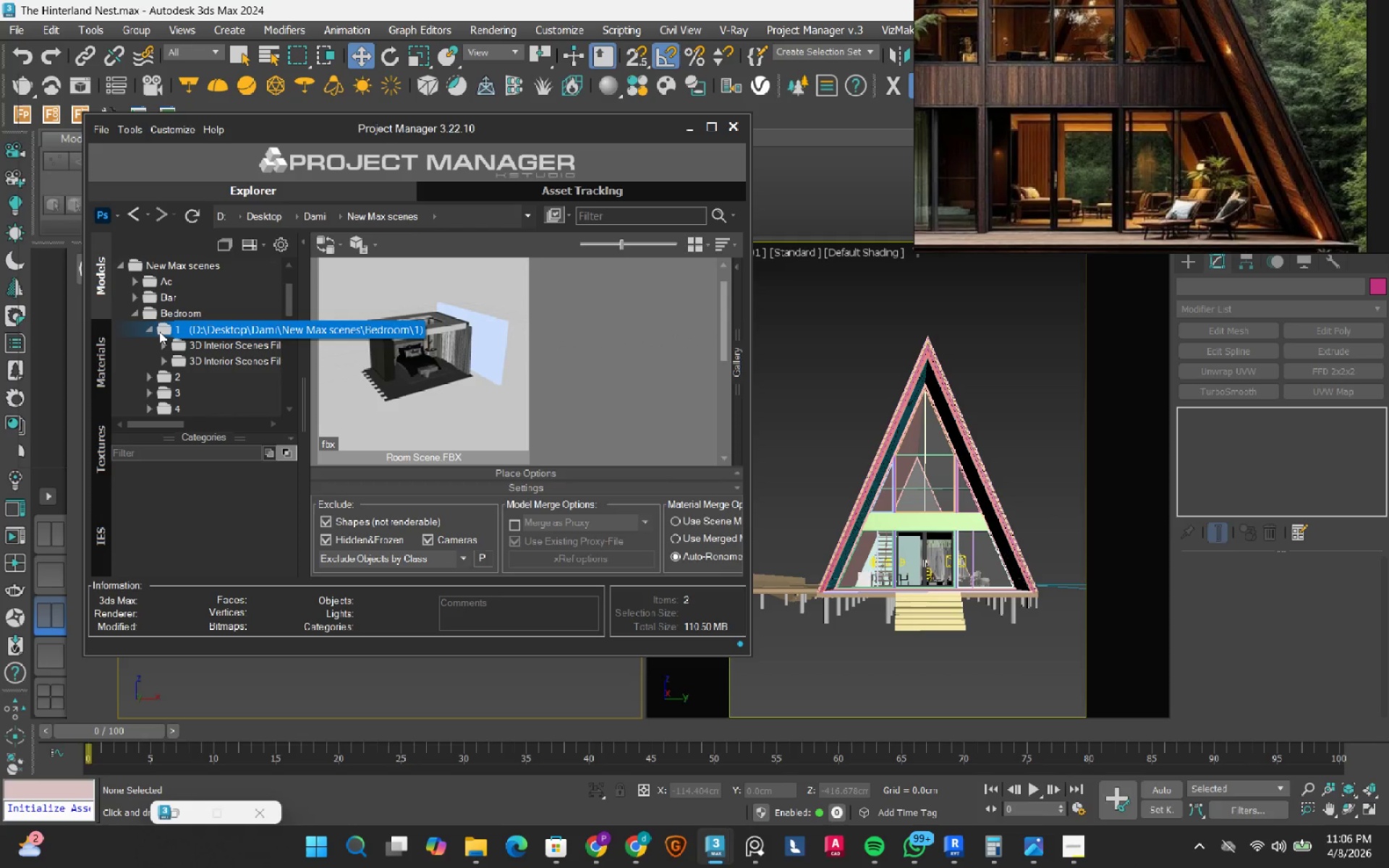 
left_click([152, 331])
 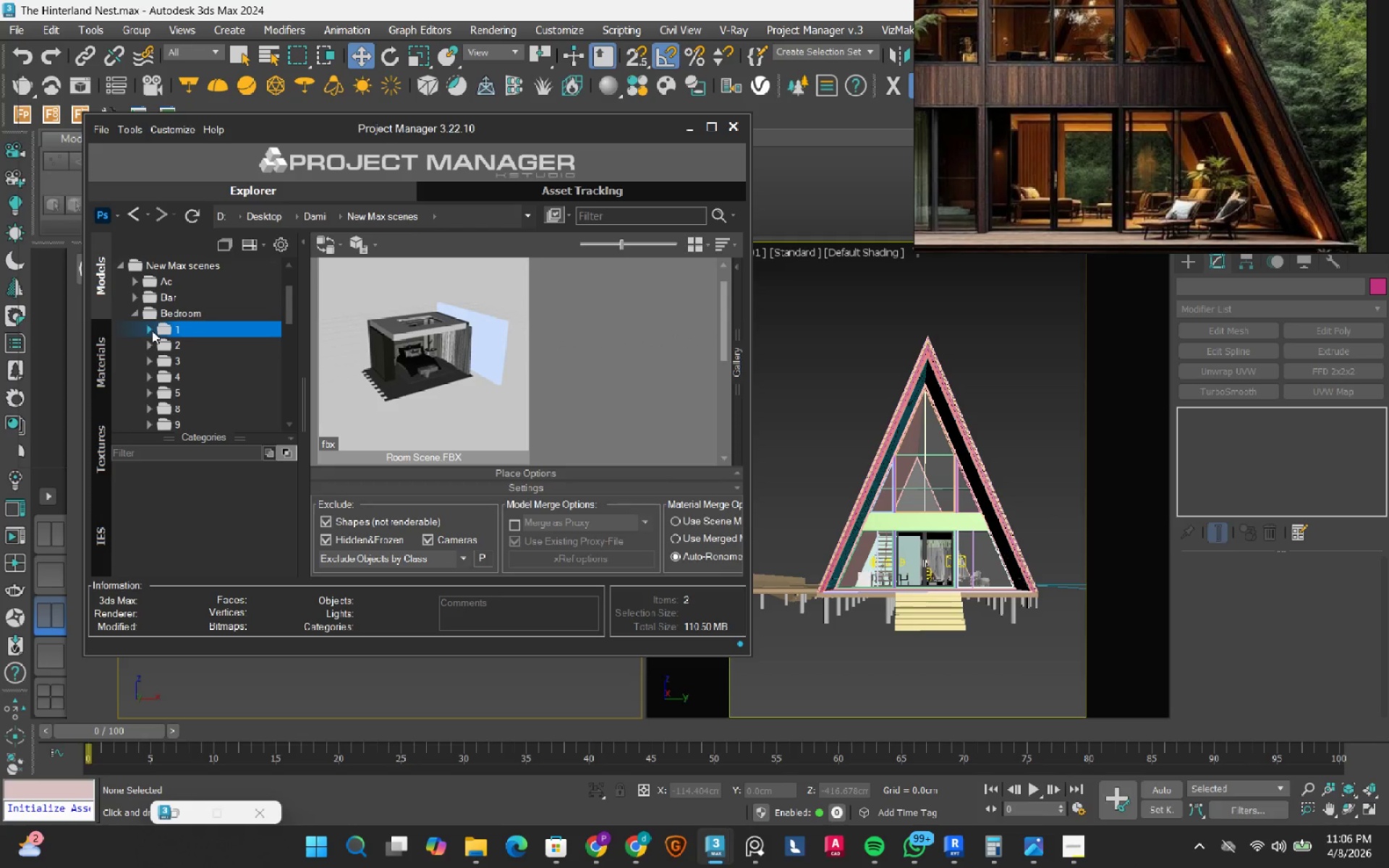 
scroll: coordinate [189, 331], scroll_direction: down, amount: 1.0
 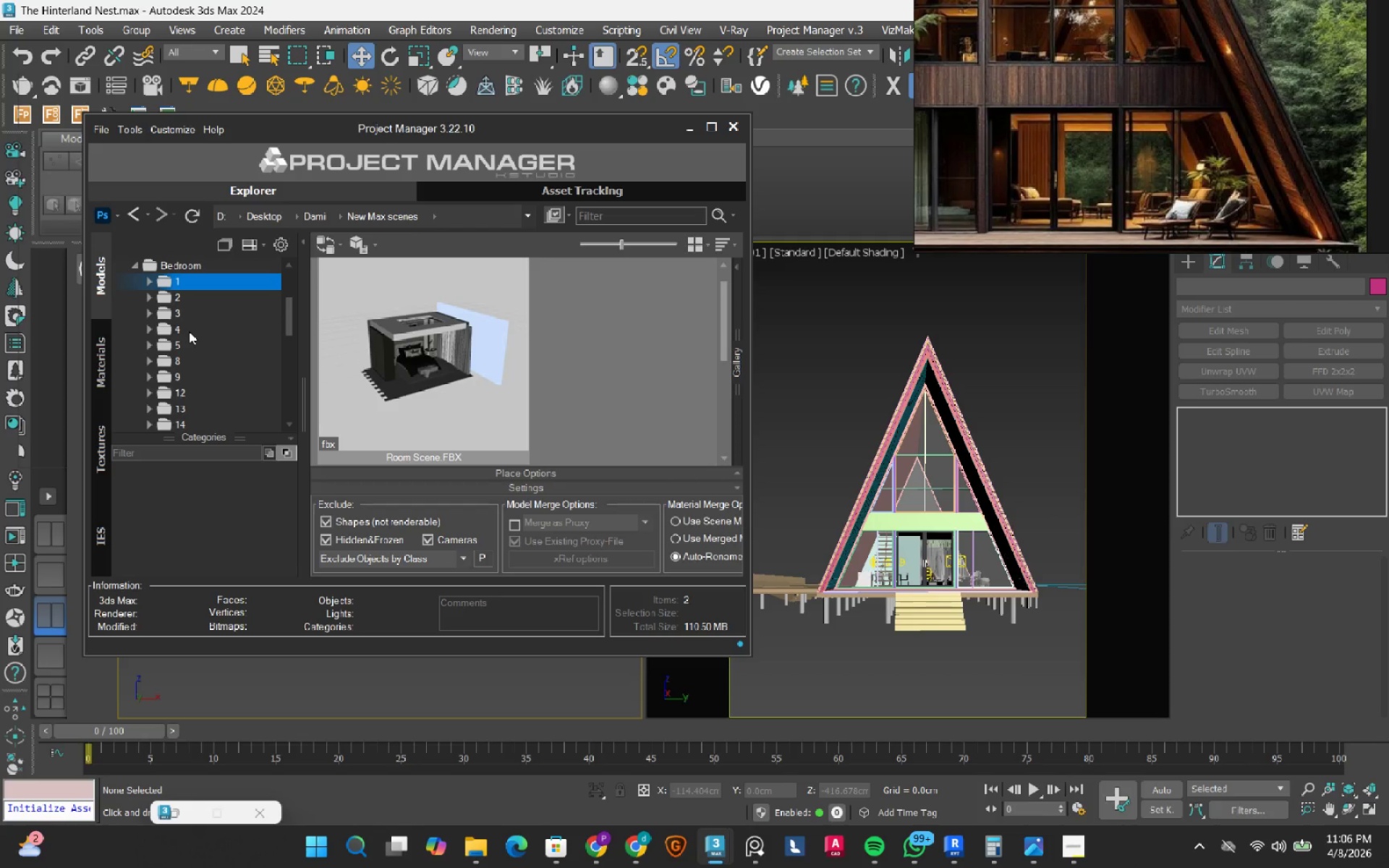 
wait(5.64)
 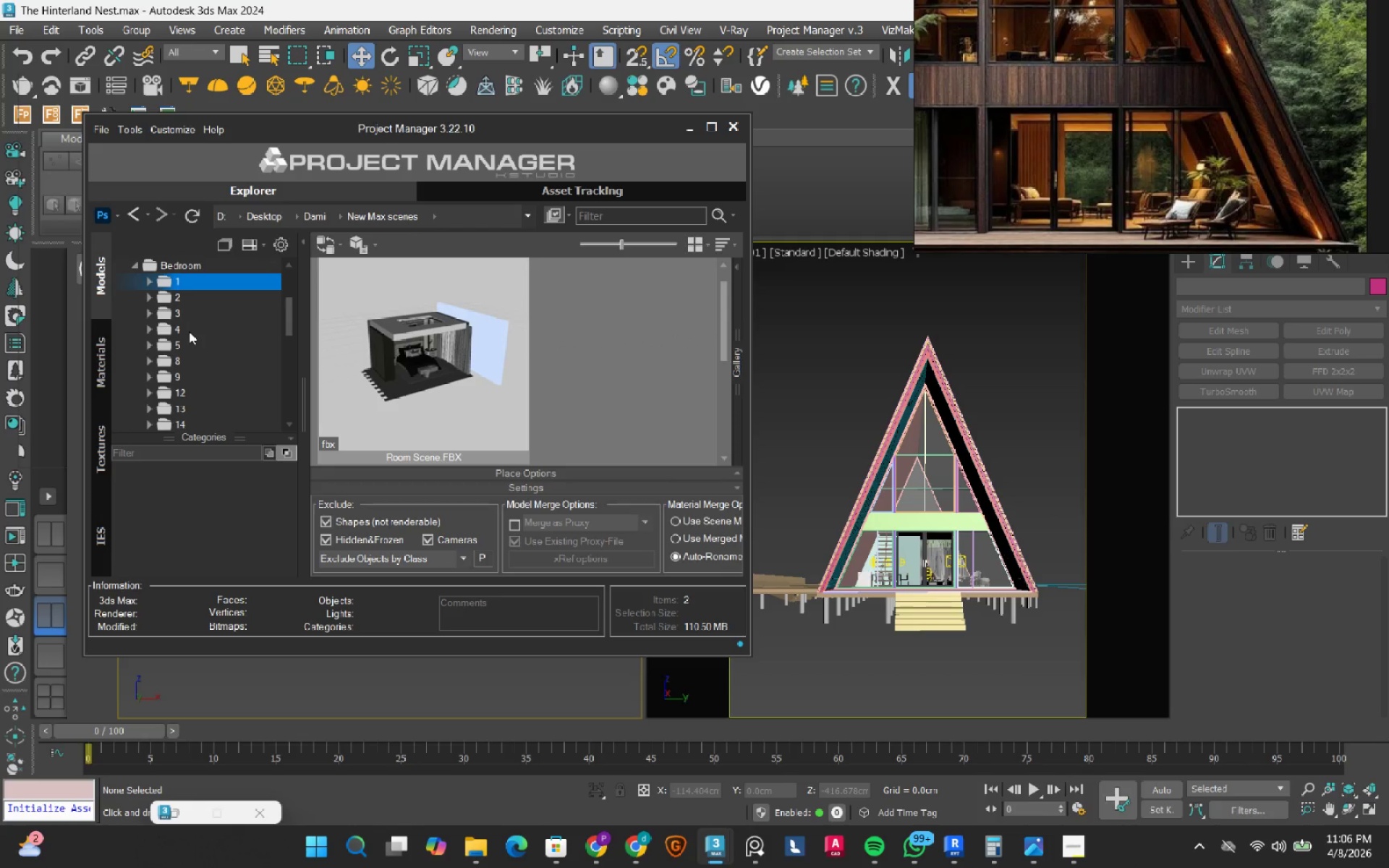 
scroll: coordinate [198, 326], scroll_direction: down, amount: 1.0
 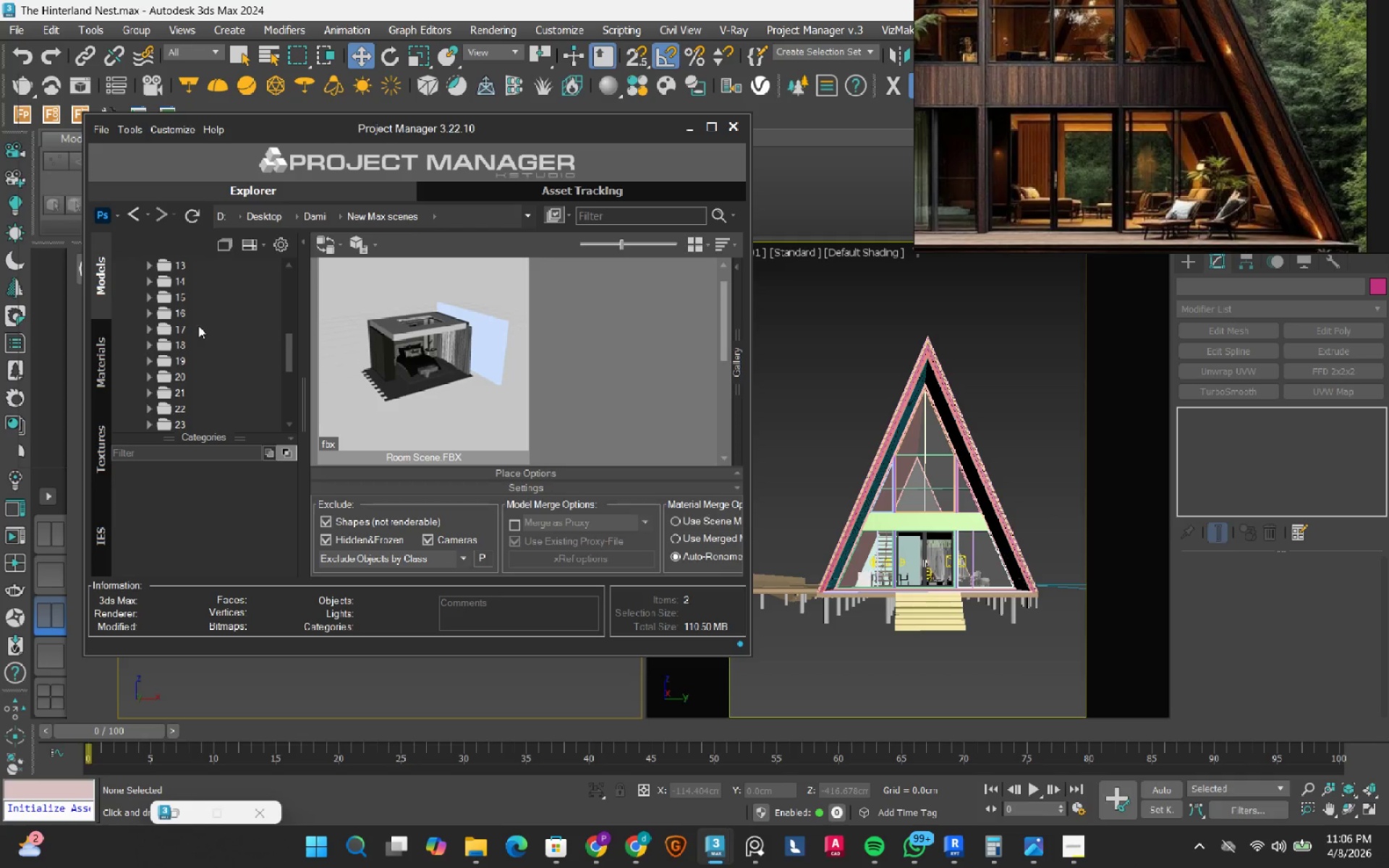 
scroll: coordinate [198, 326], scroll_direction: up, amount: 1.0
 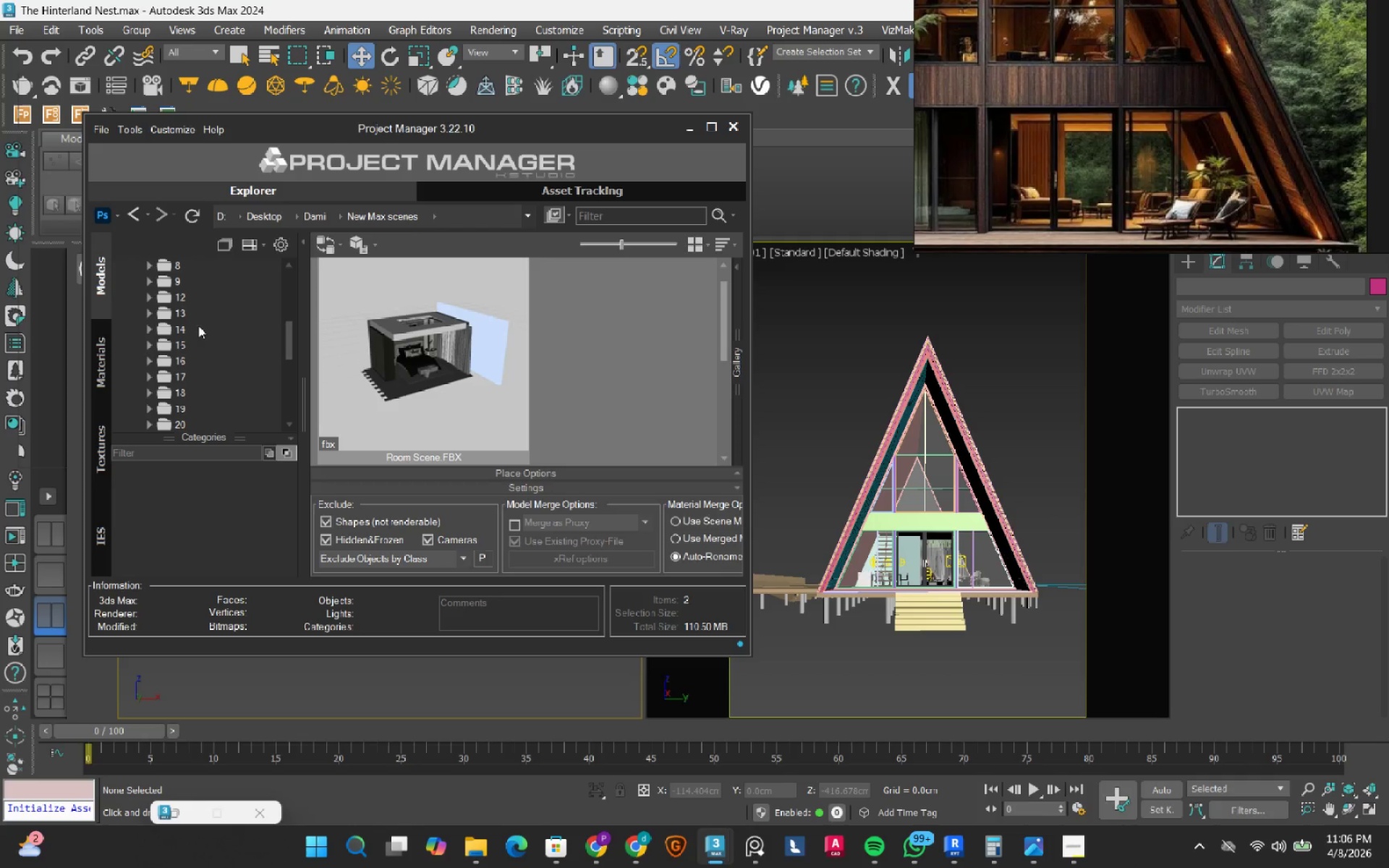 
wait(7.82)
 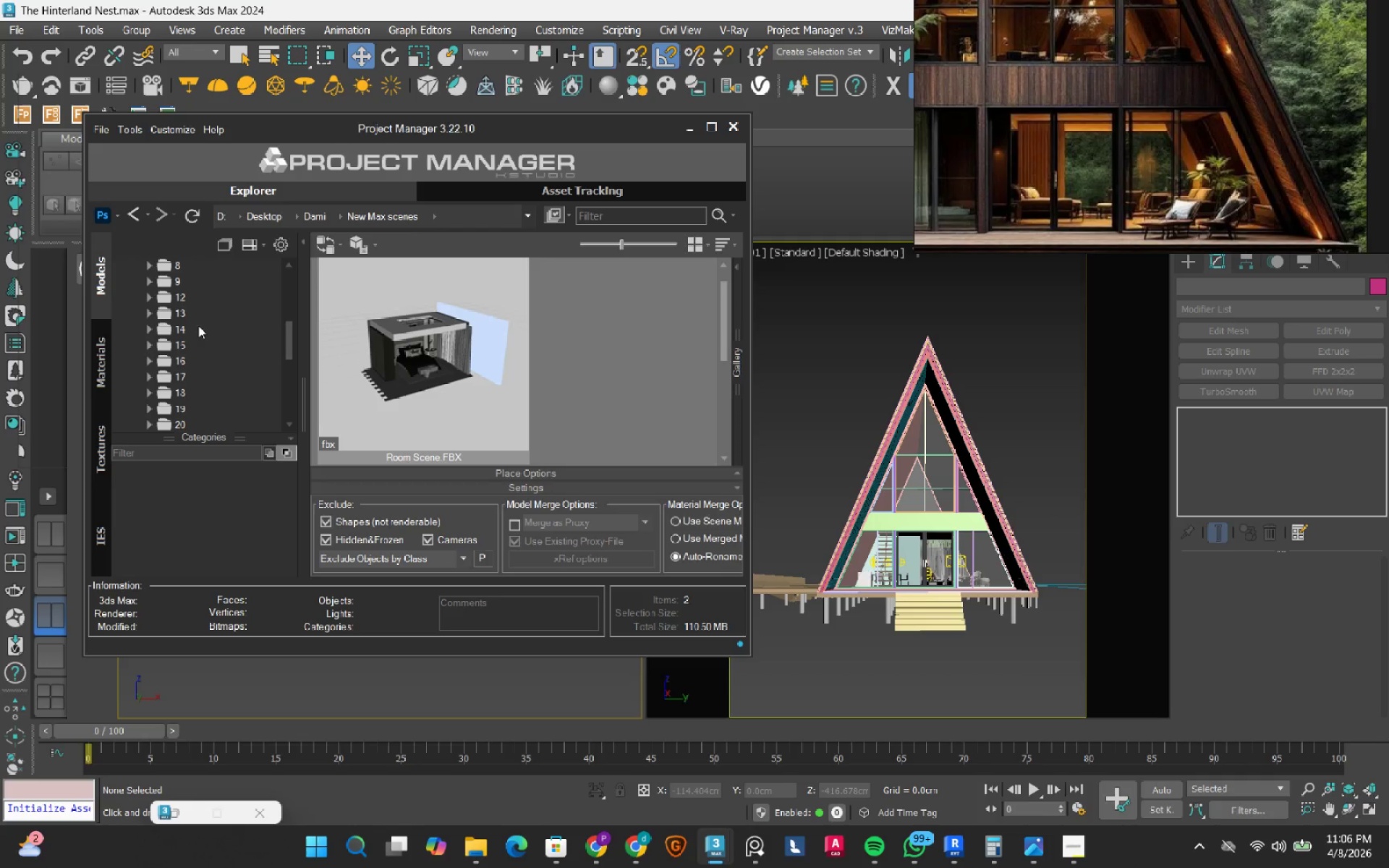 
scroll: coordinate [190, 318], scroll_direction: up, amount: 3.0
 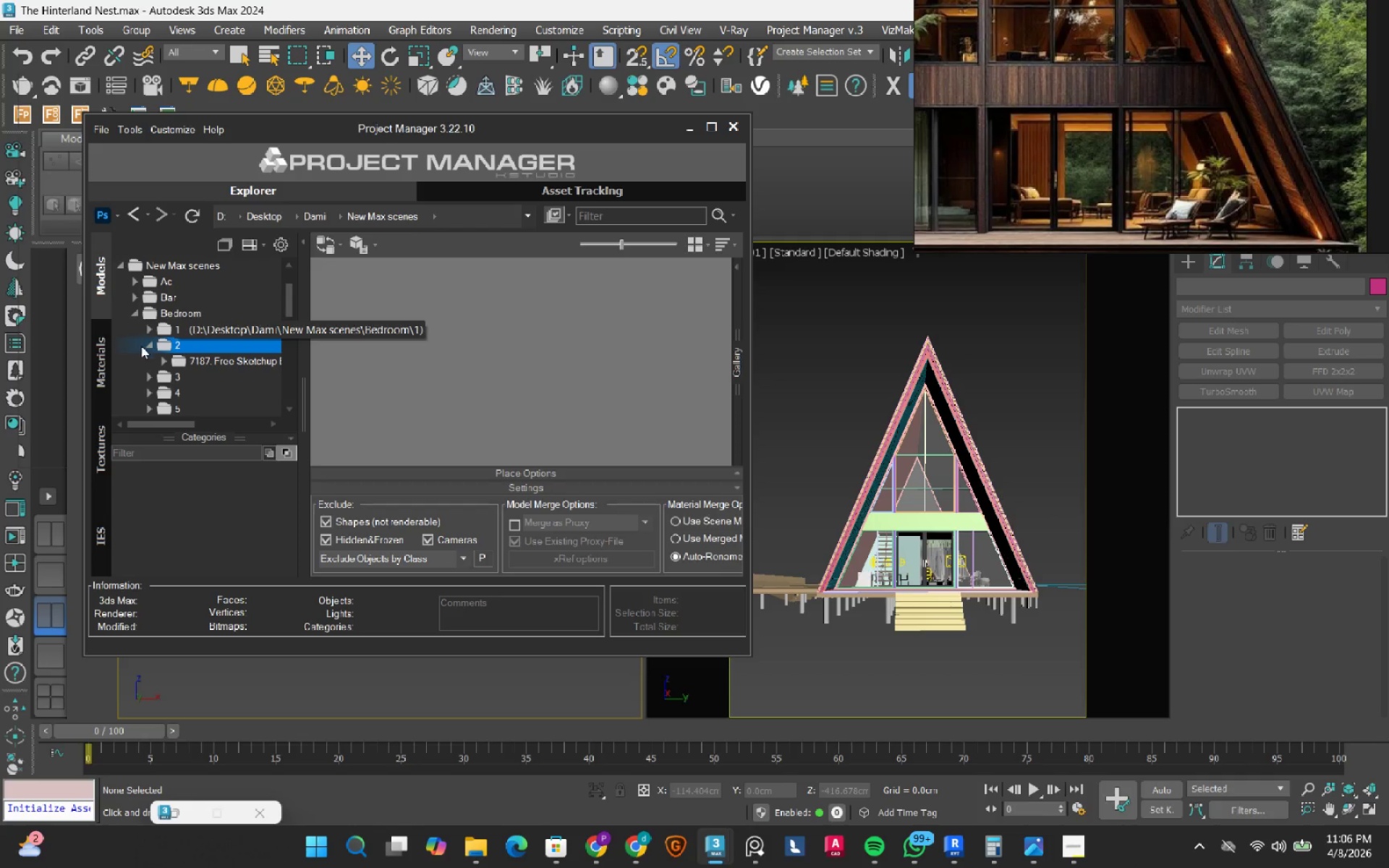 
double_click([184, 364])
 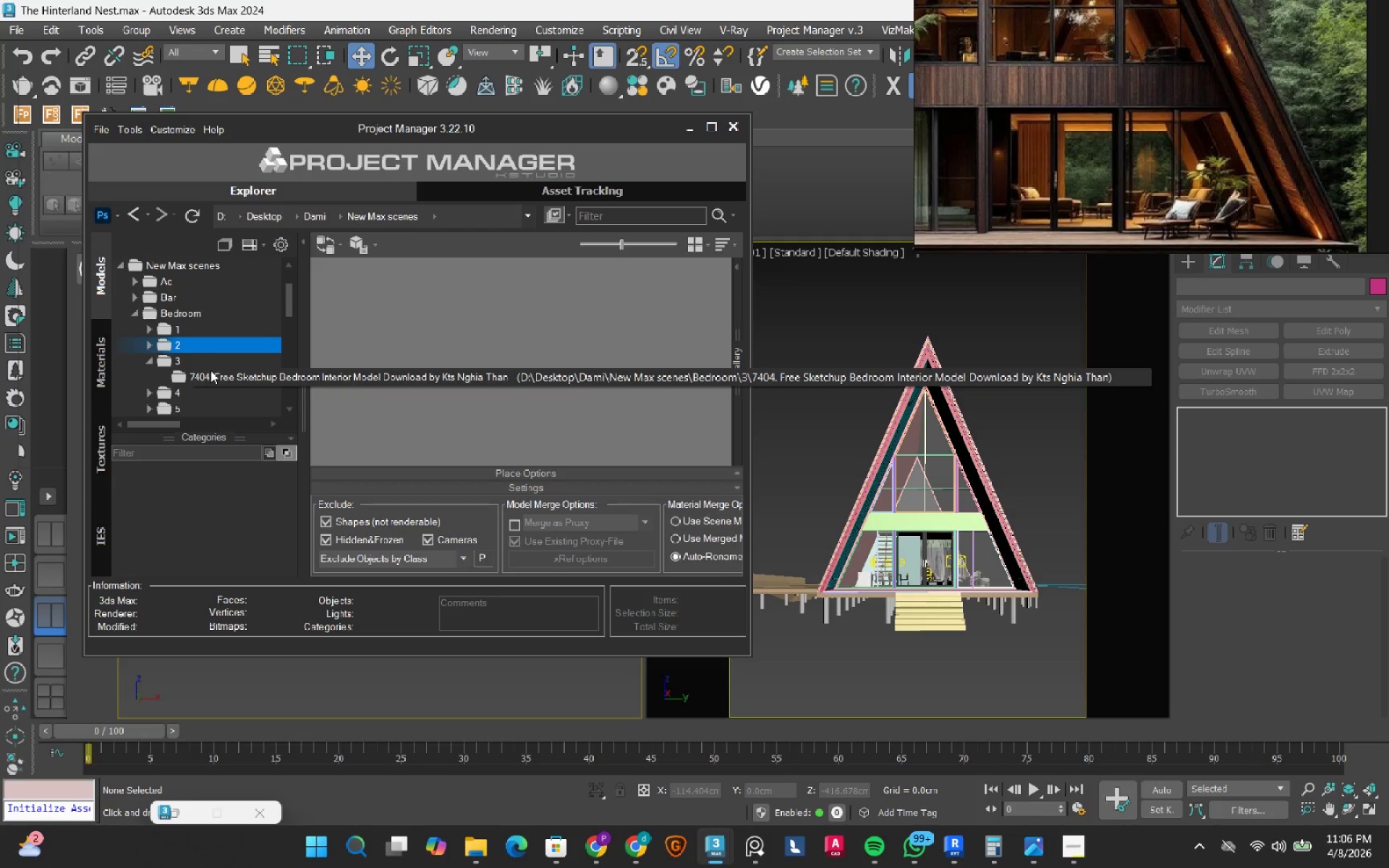 
left_click([211, 373])
 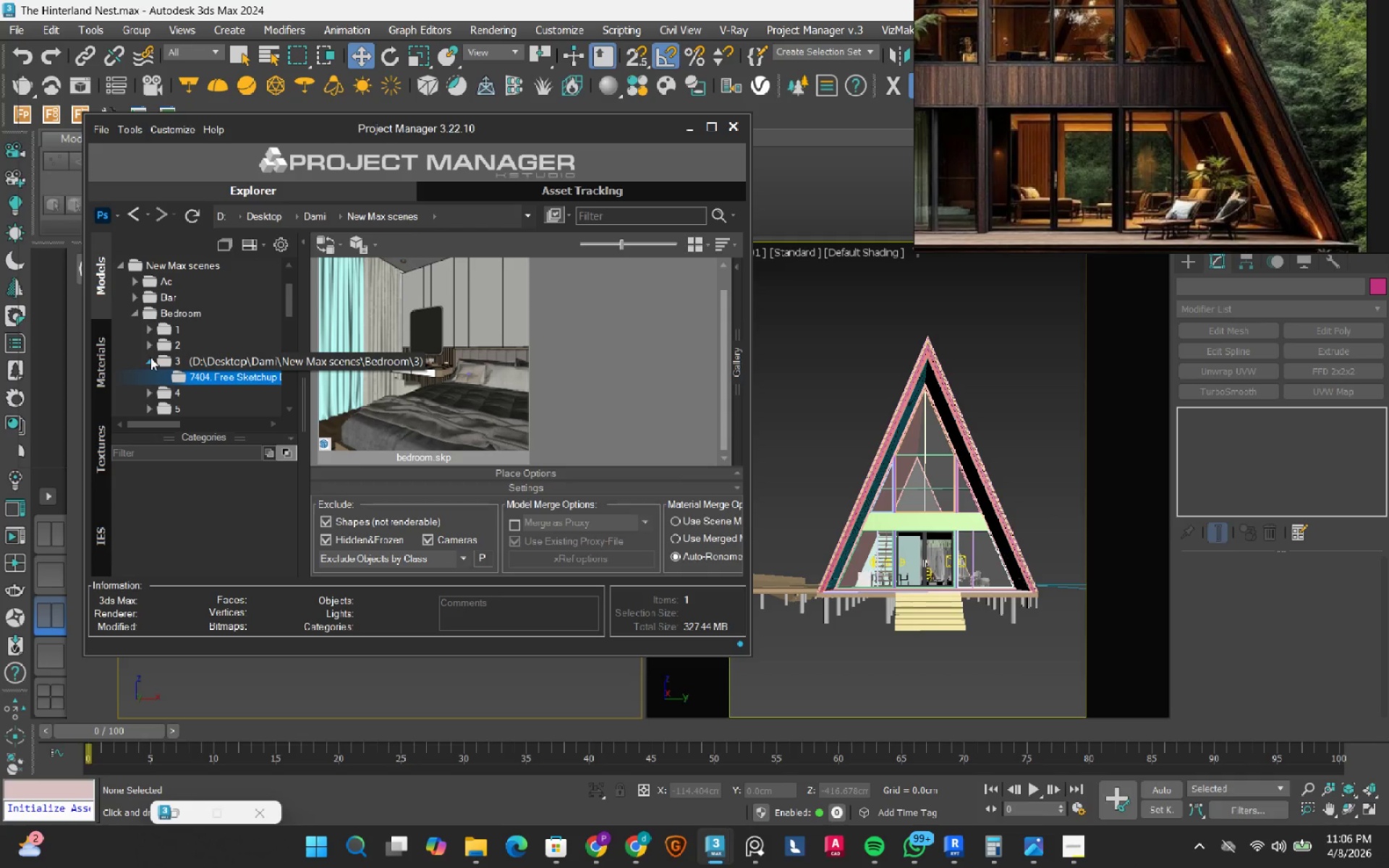 
left_click([150, 358])
 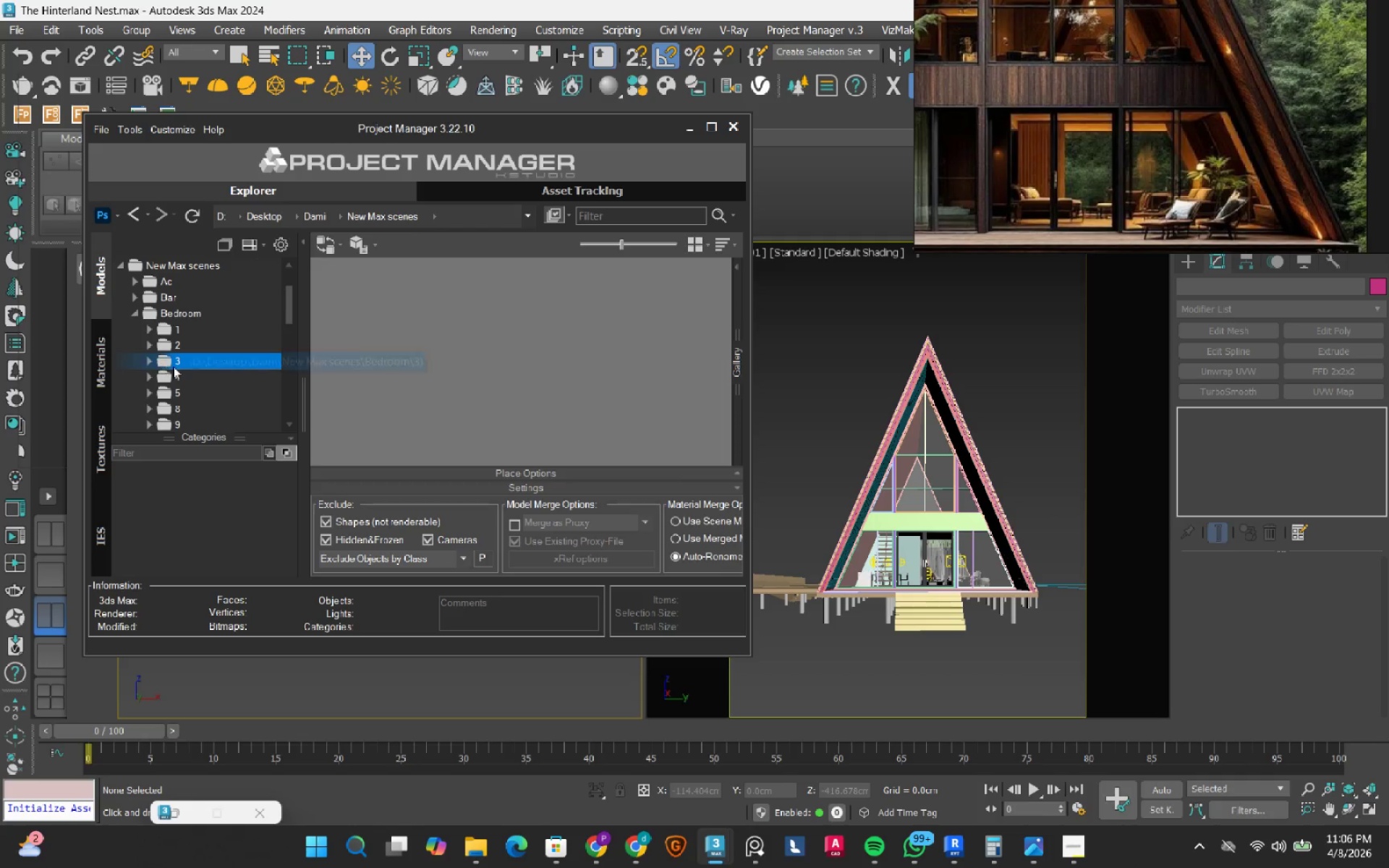 
left_click([182, 373])
 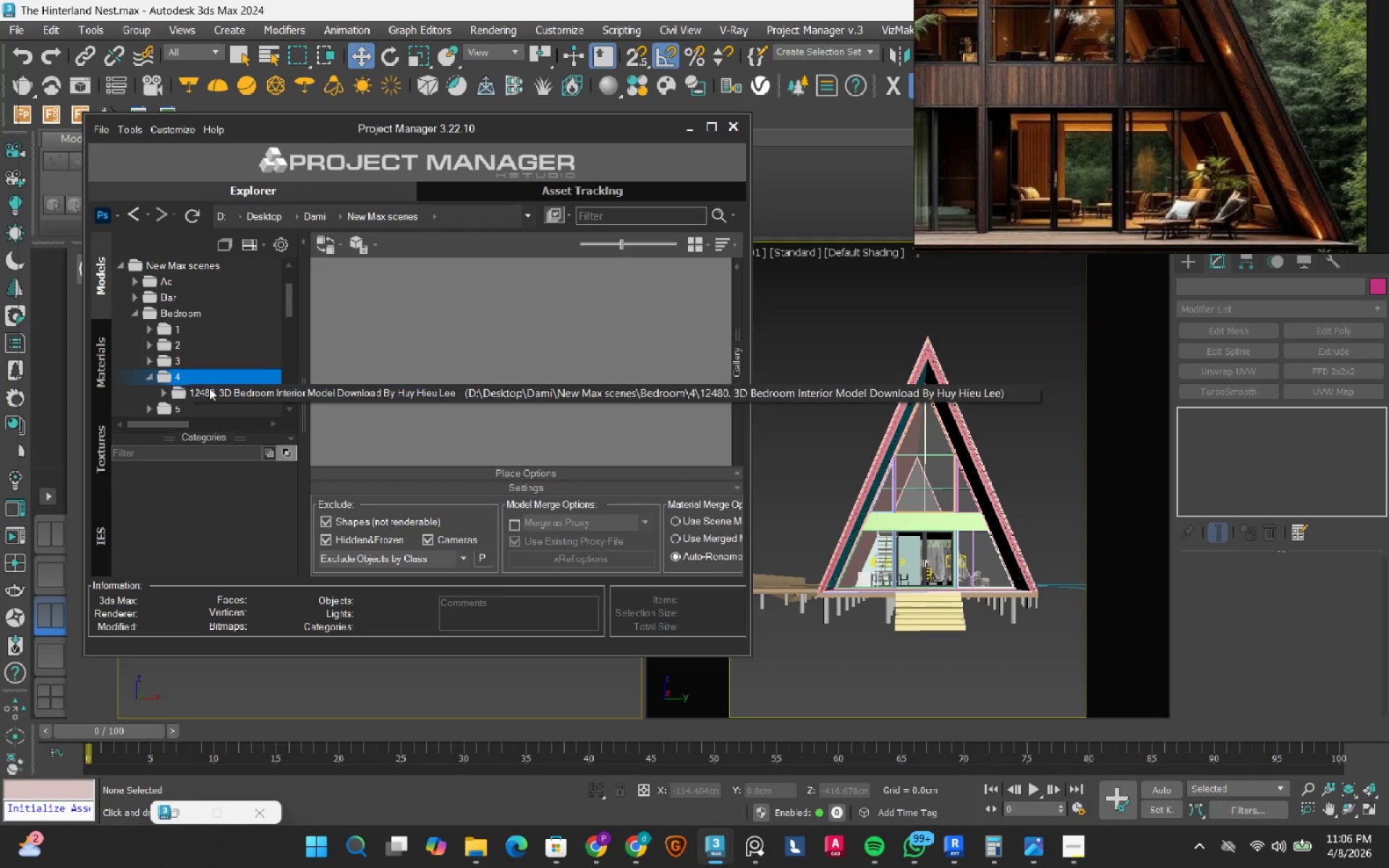 
left_click([211, 392])
 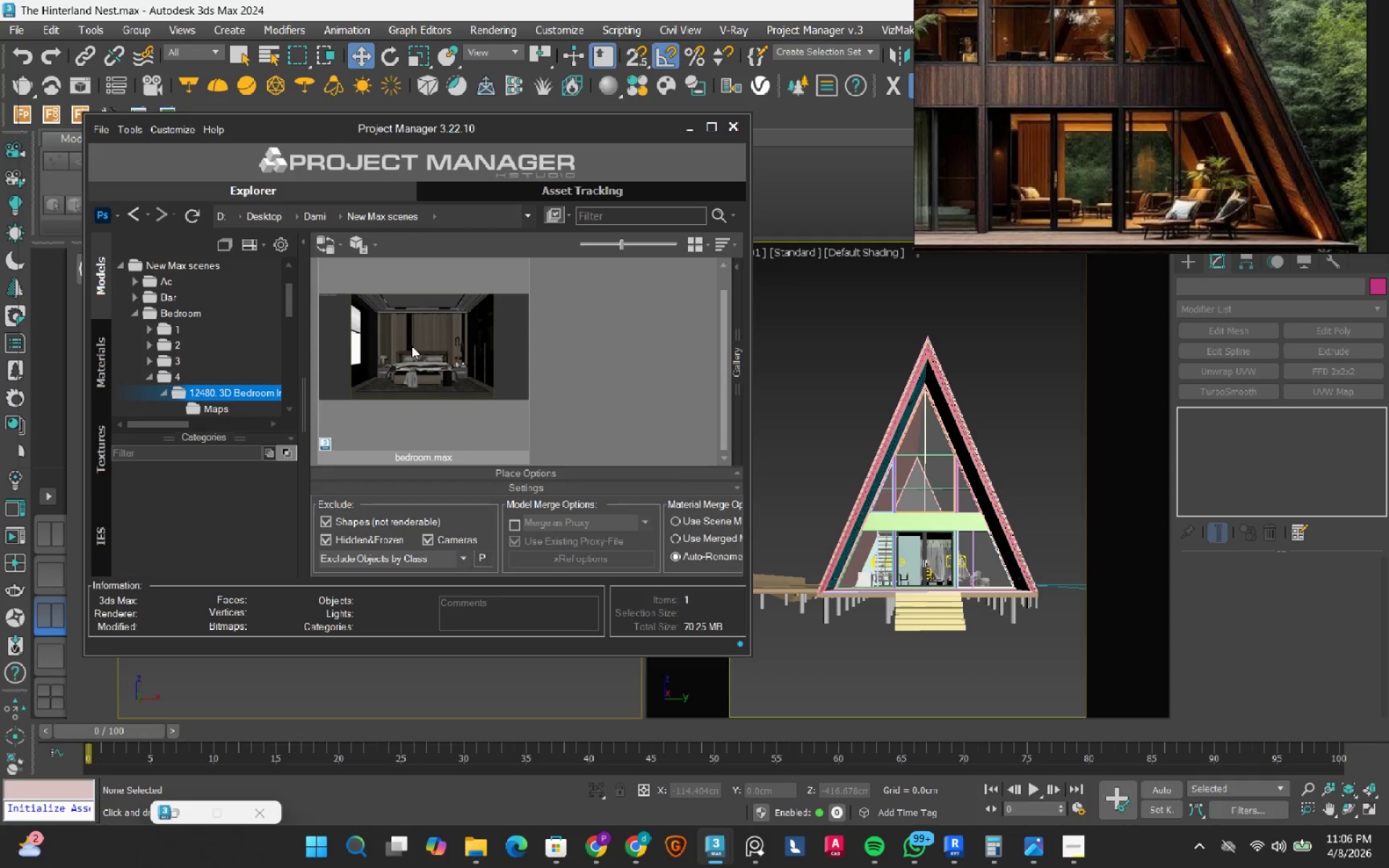 
scroll: coordinate [1199, 156], scroll_direction: down, amount: 2.0
 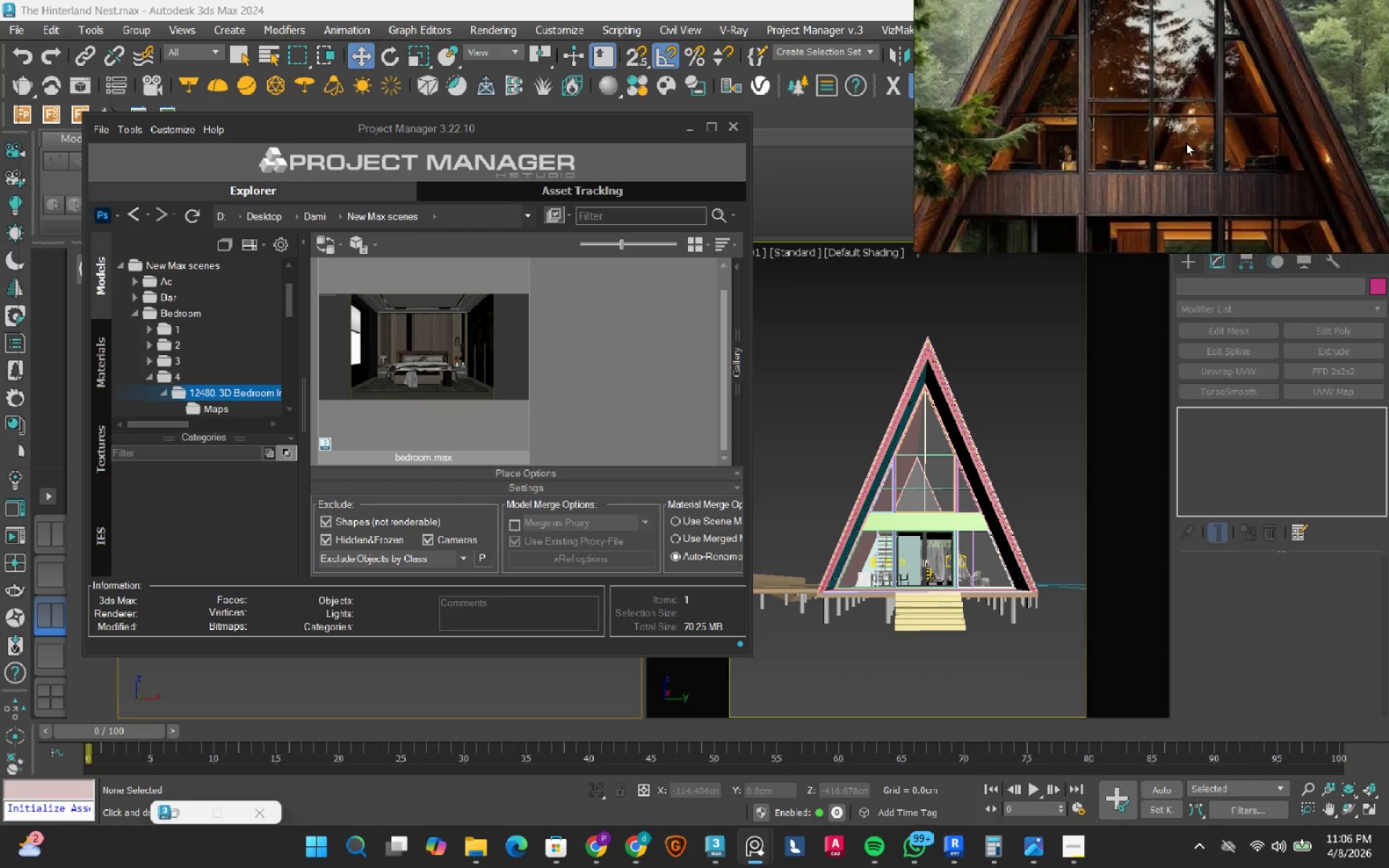 
scroll: coordinate [1186, 142], scroll_direction: up, amount: 2.0
 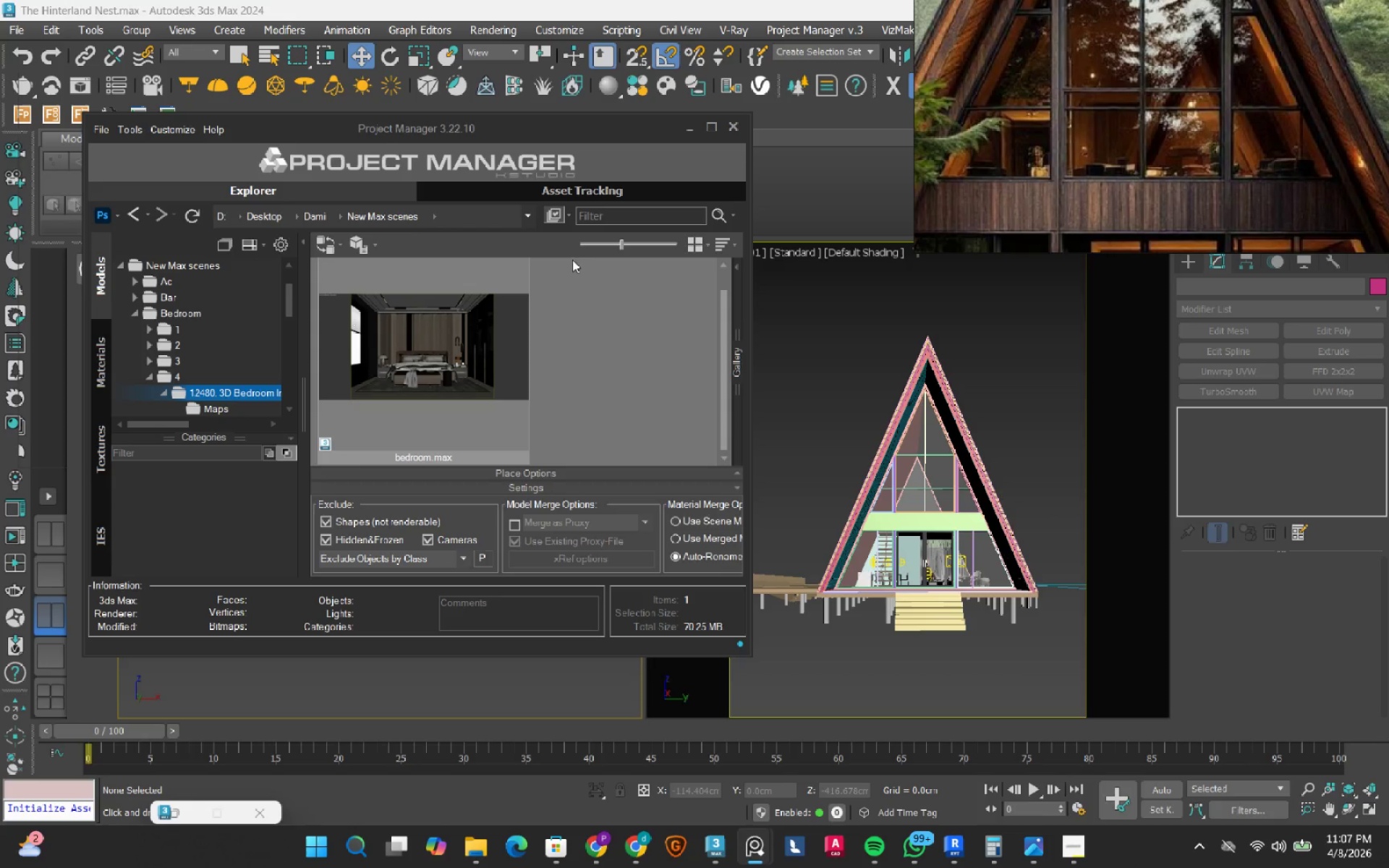 
wait(6.7)
 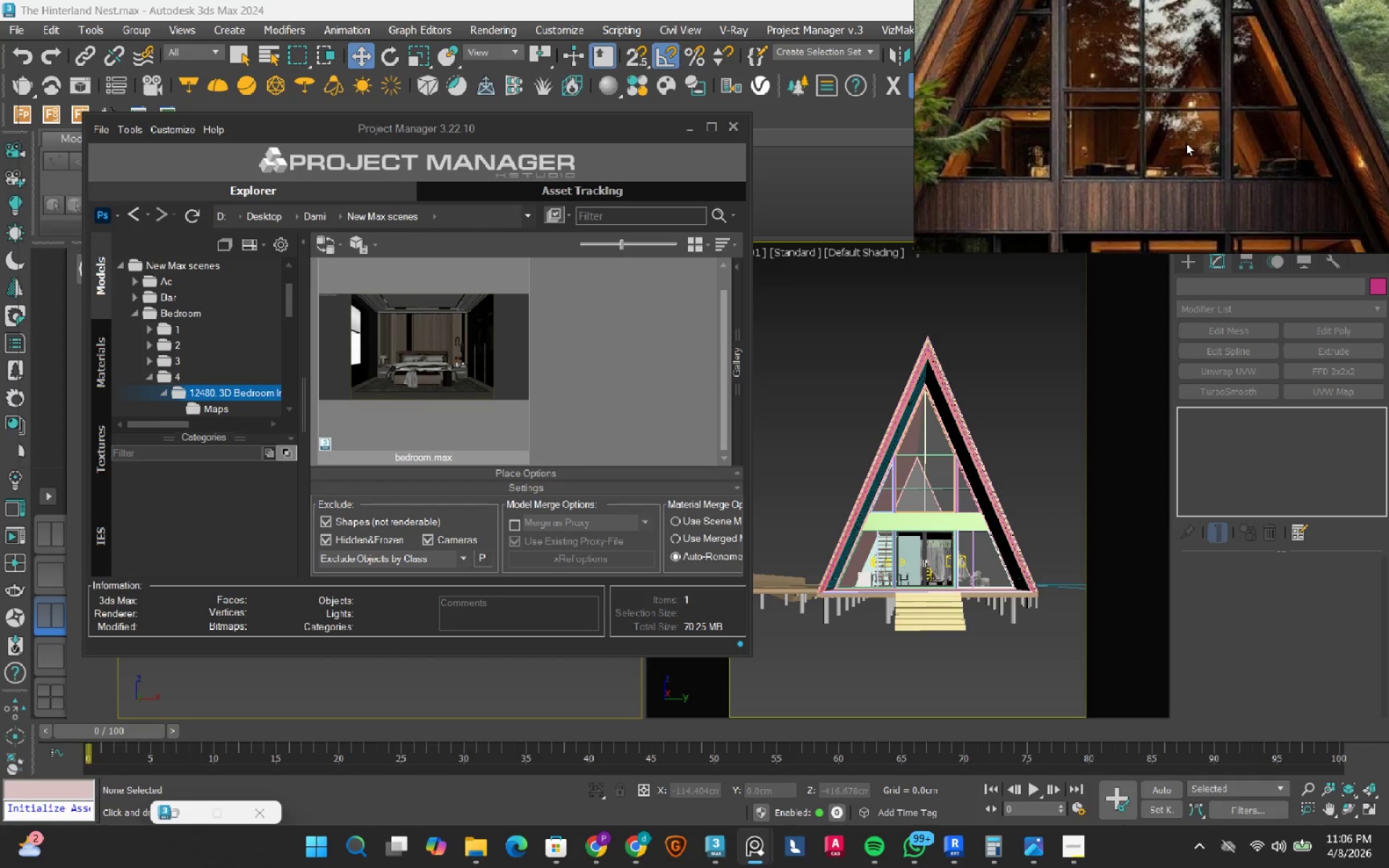 
double_click([406, 336])
 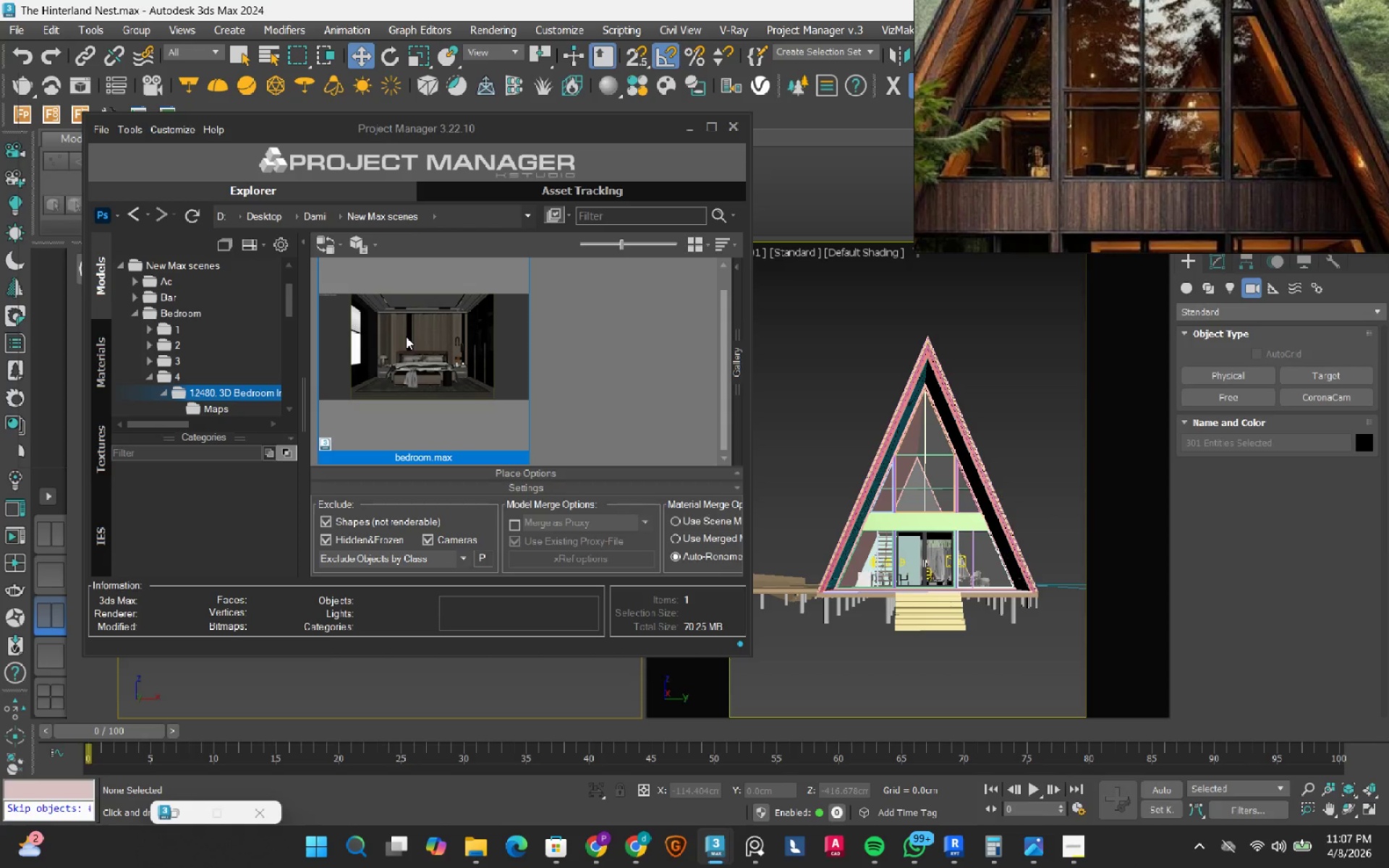 
wait(10.48)
 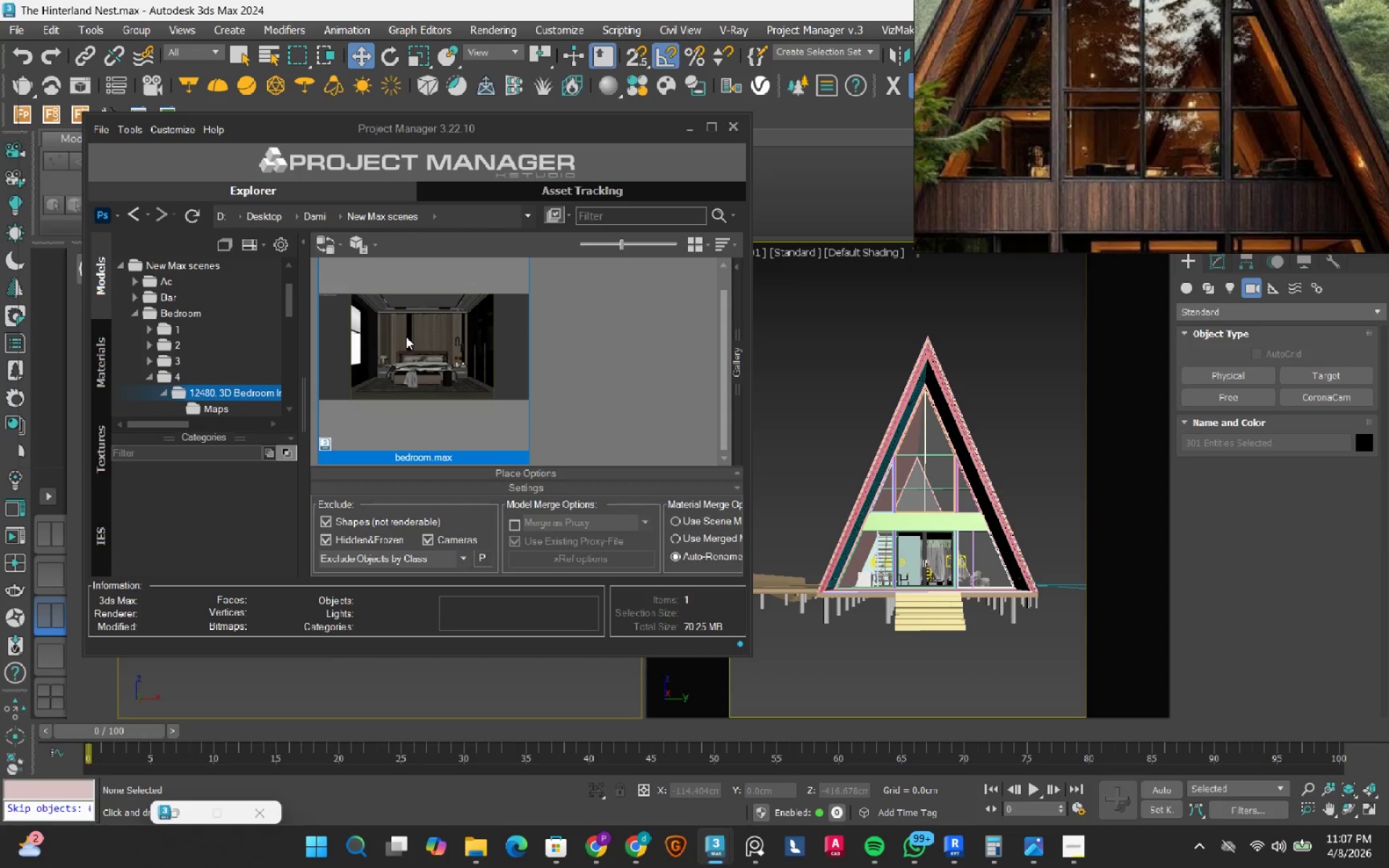 
left_click_drag(start_coordinate=[610, 129], to_coordinate=[597, 136])
 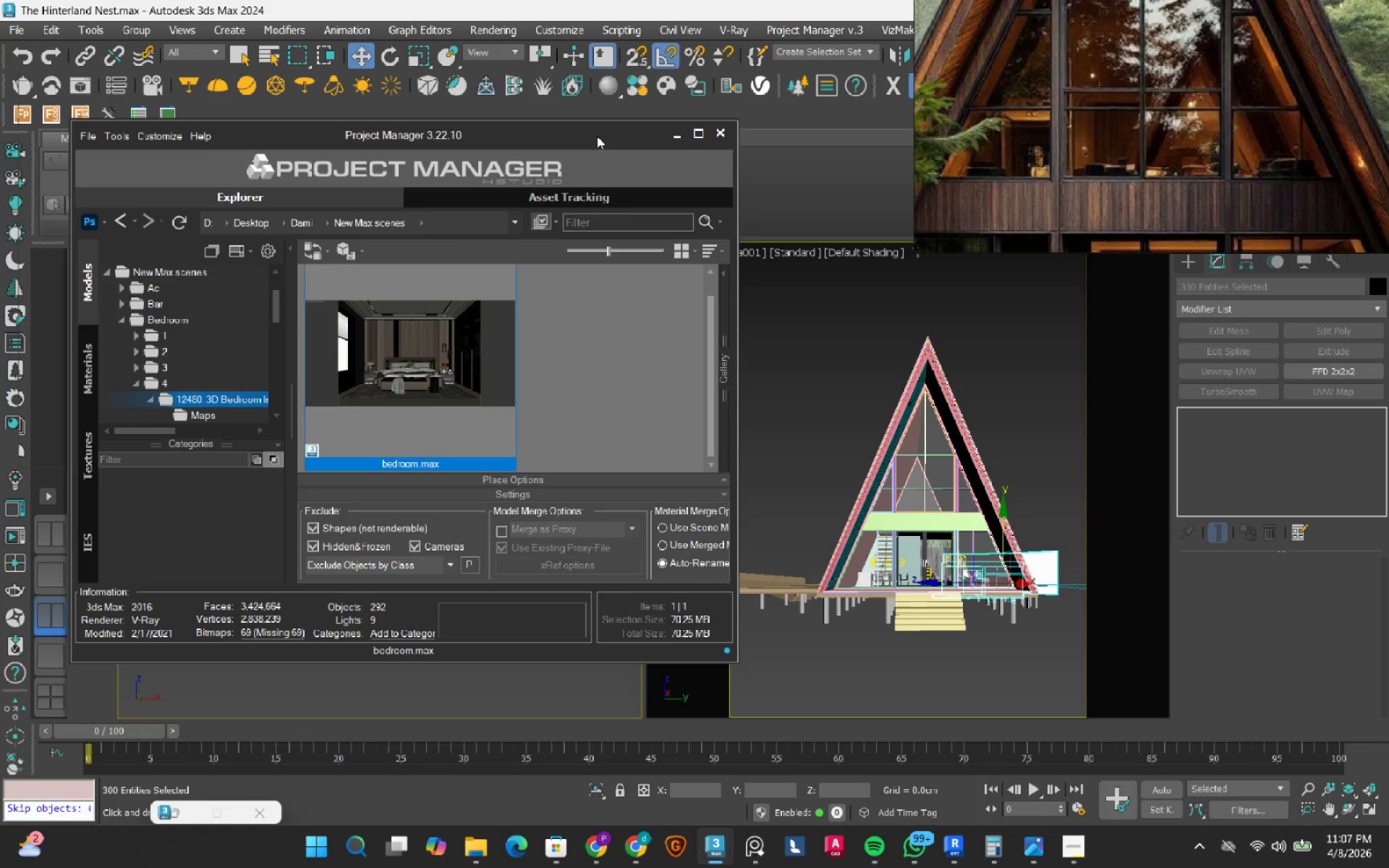 
wait(17.84)
 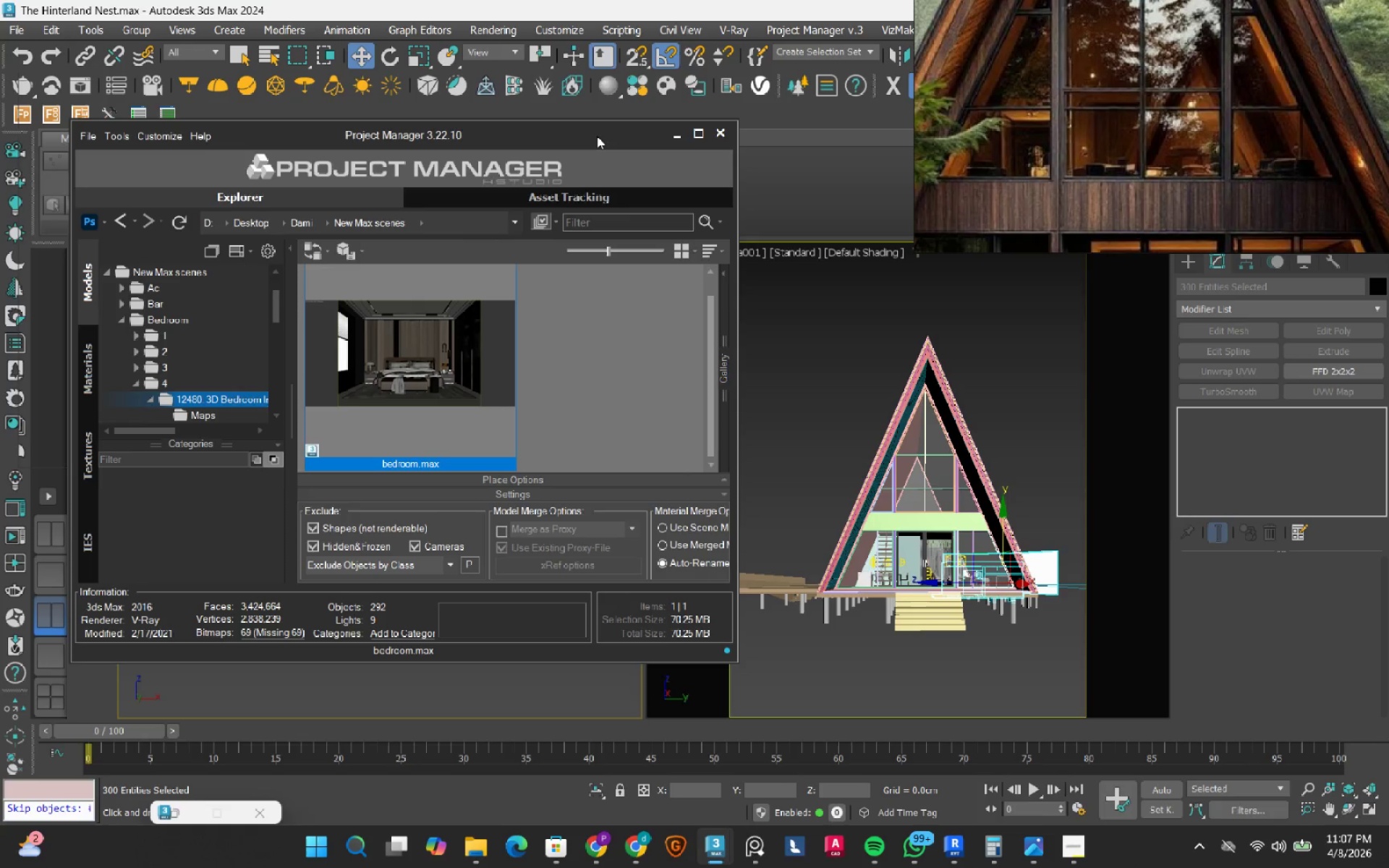 
left_click([681, 131])
 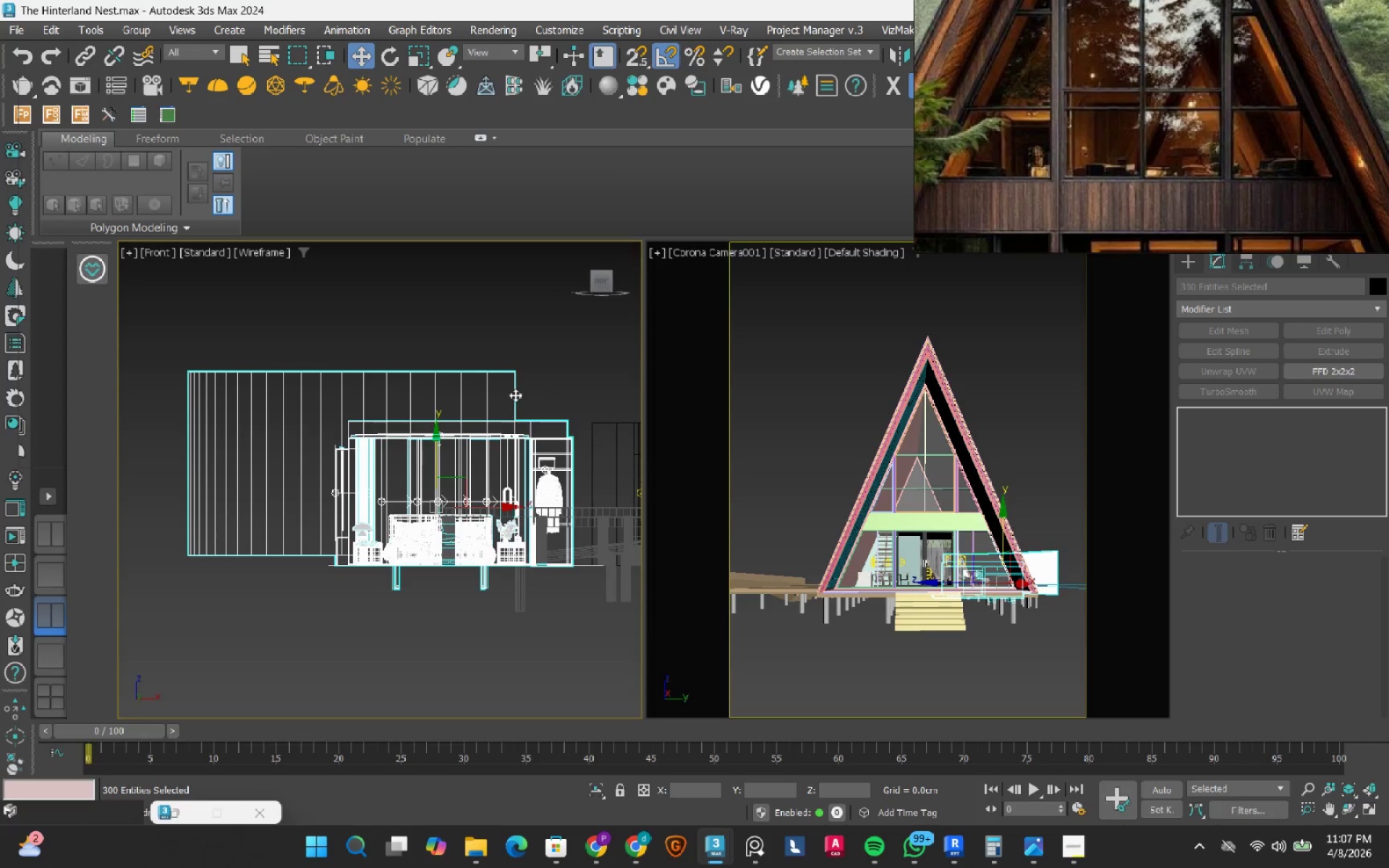 
scroll: coordinate [514, 396], scroll_direction: down, amount: 1.0
 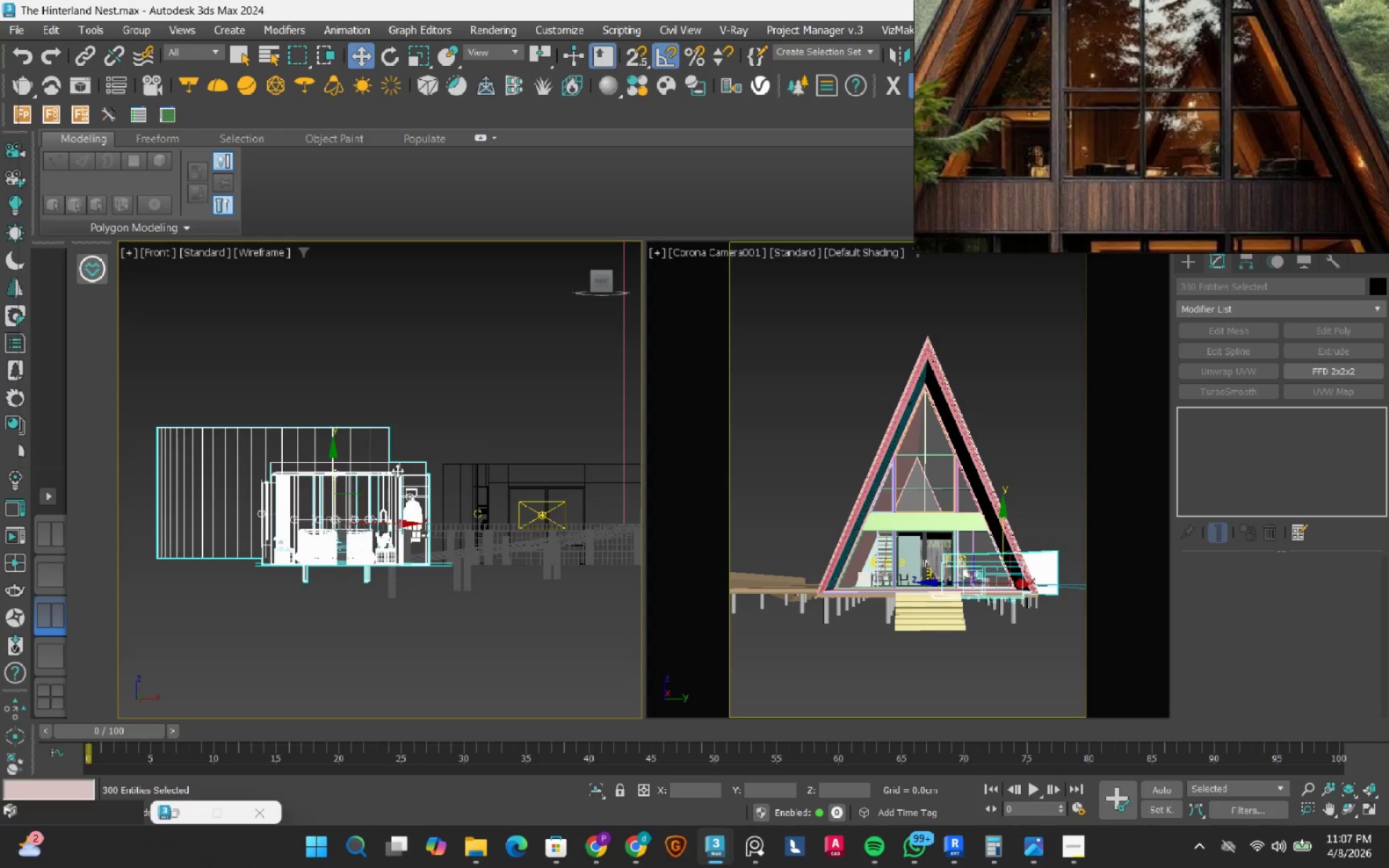 
wait(18.76)
 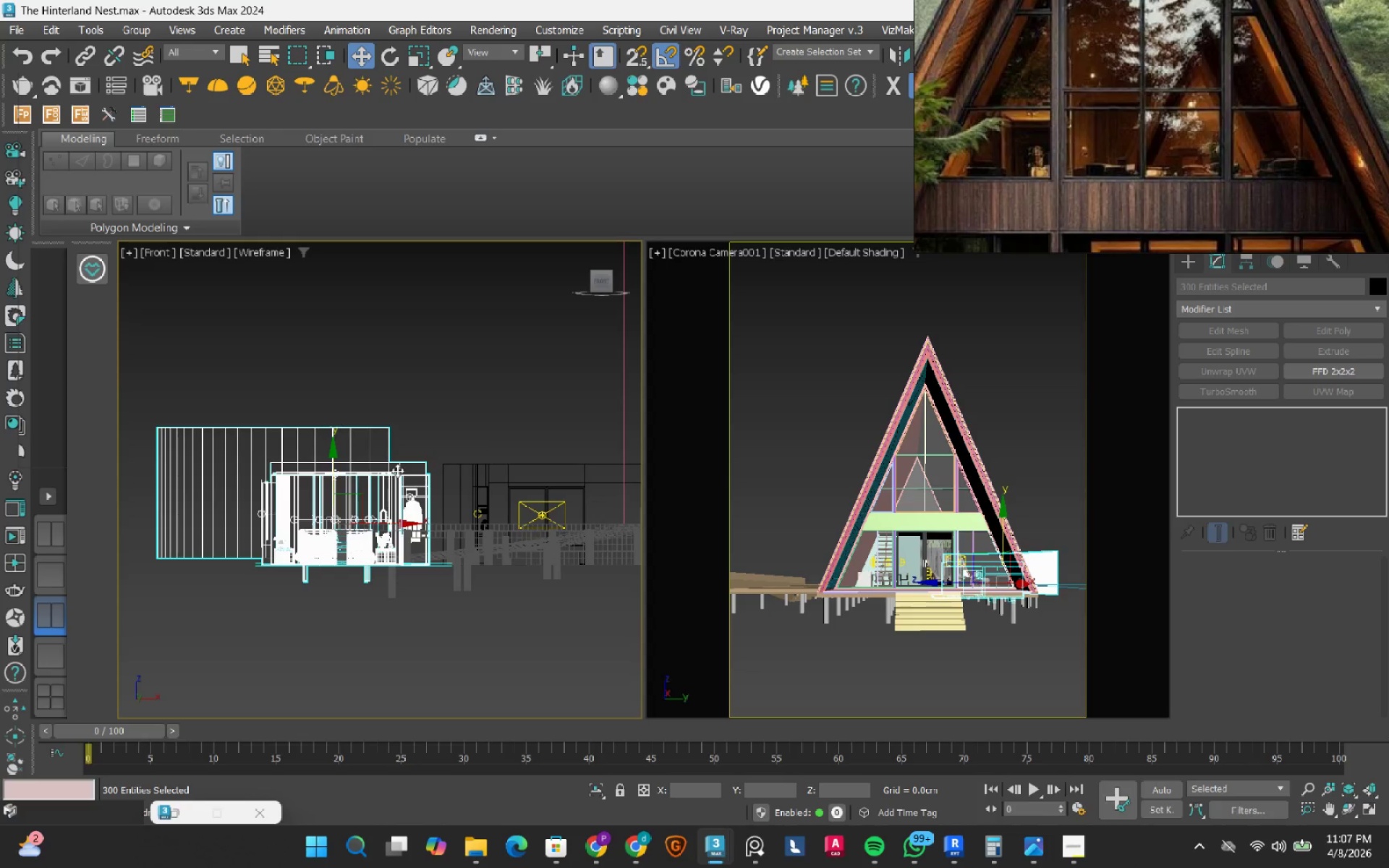 
scroll: coordinate [417, 454], scroll_direction: down, amount: 2.0
 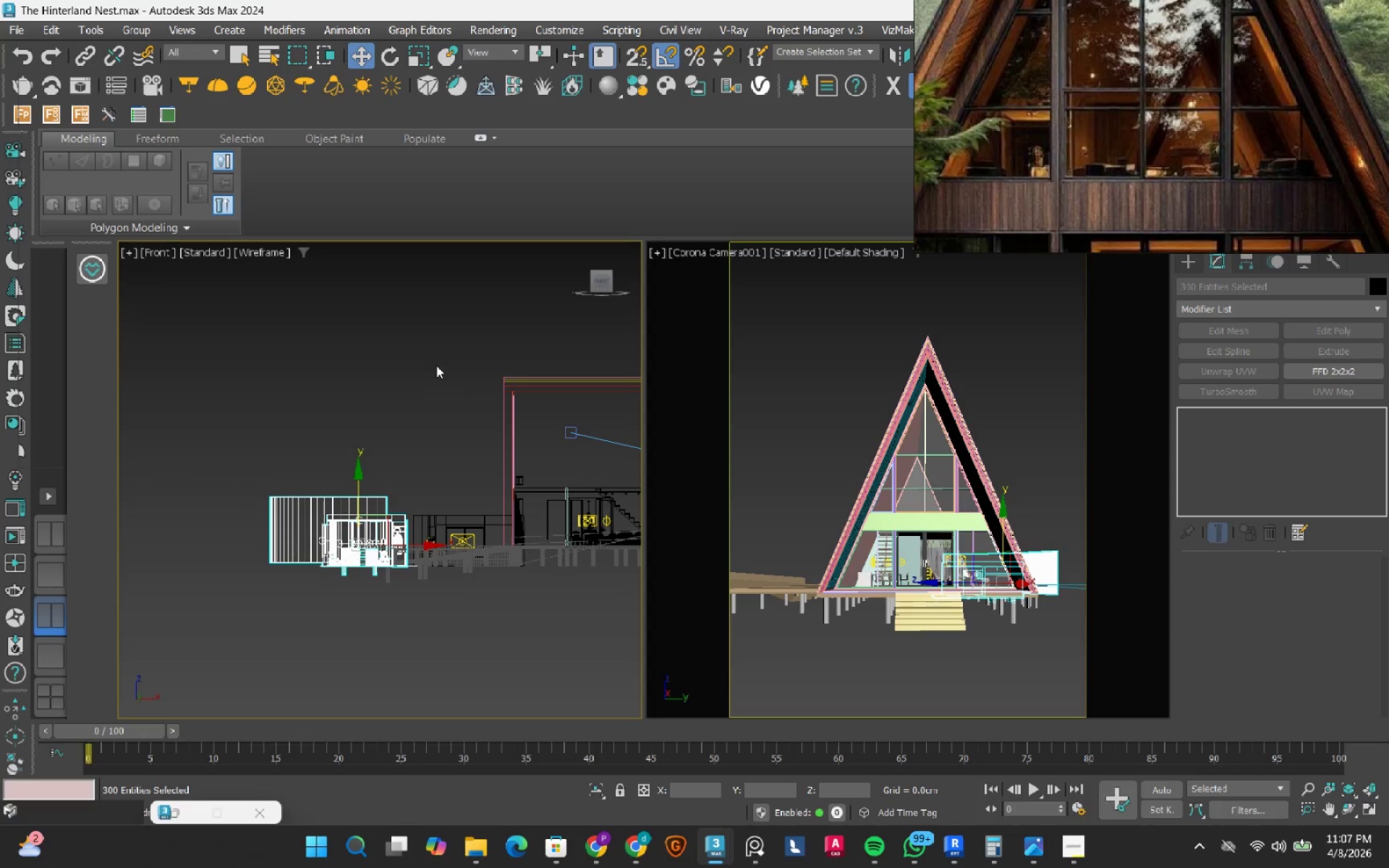 
hold_key(key=AltLeft, duration=0.52)
 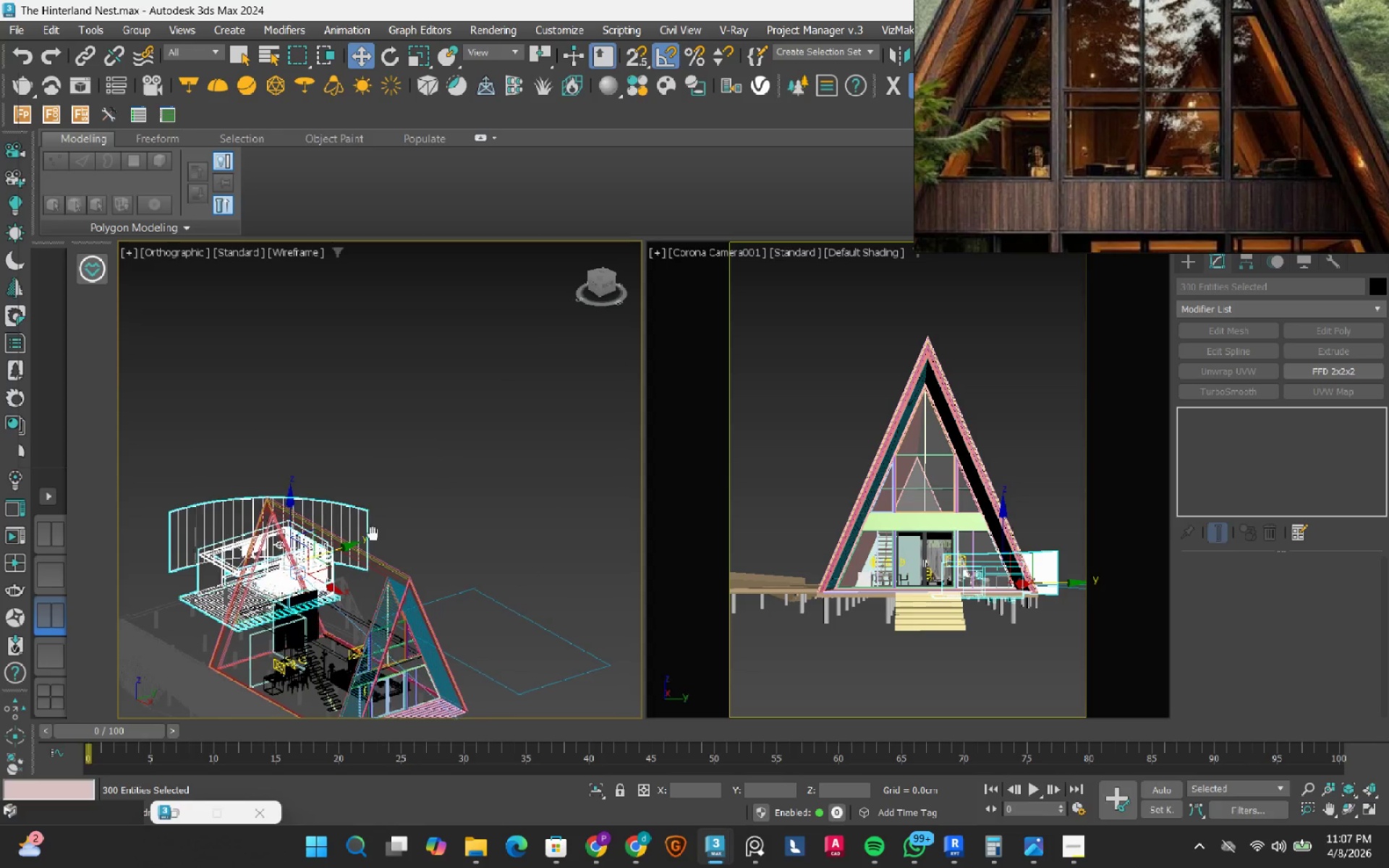 
hold_key(key=AltLeft, duration=0.39)
 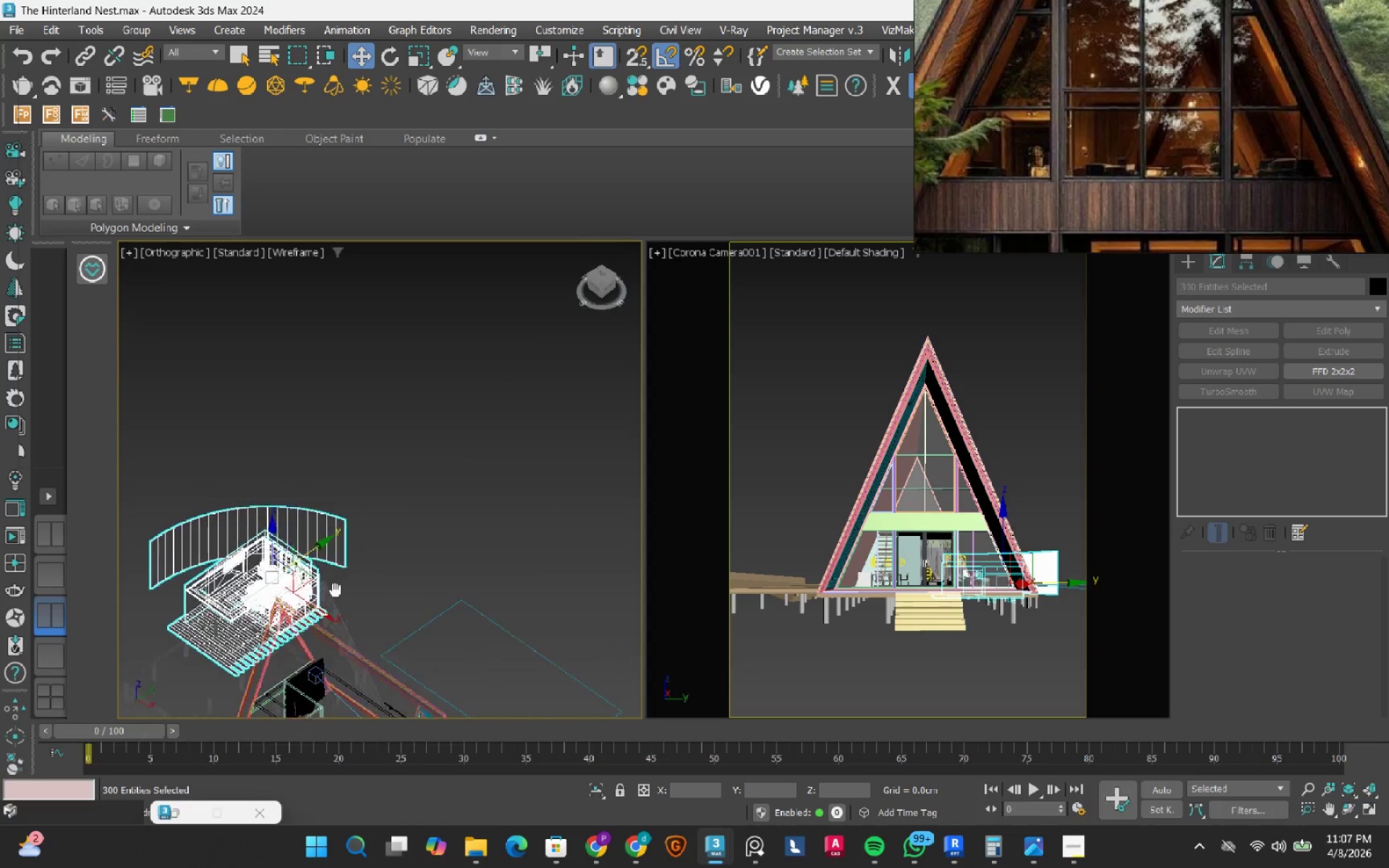 
hold_key(key=AltLeft, duration=0.44)
 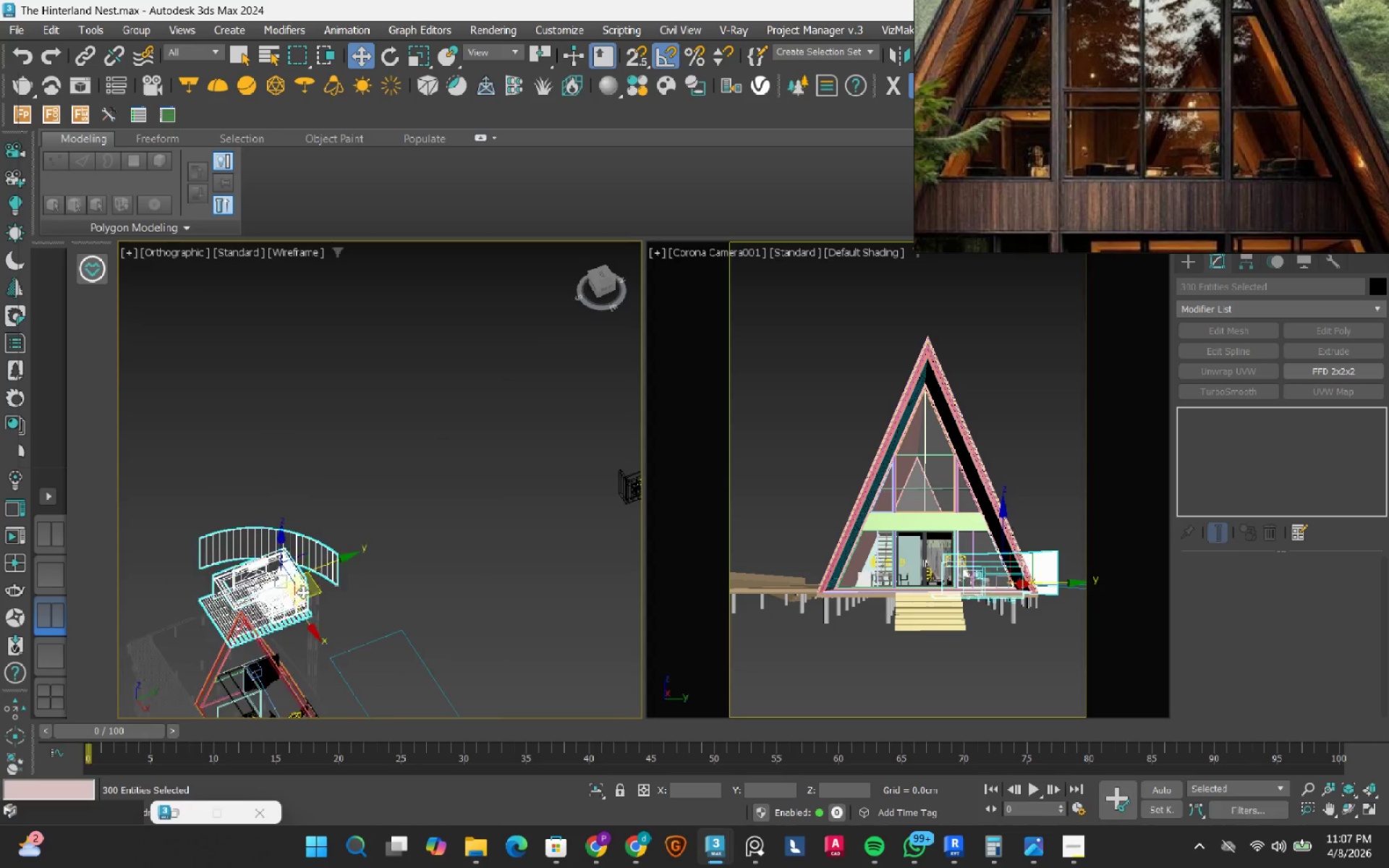 
scroll: coordinate [302, 591], scroll_direction: down, amount: 2.0
 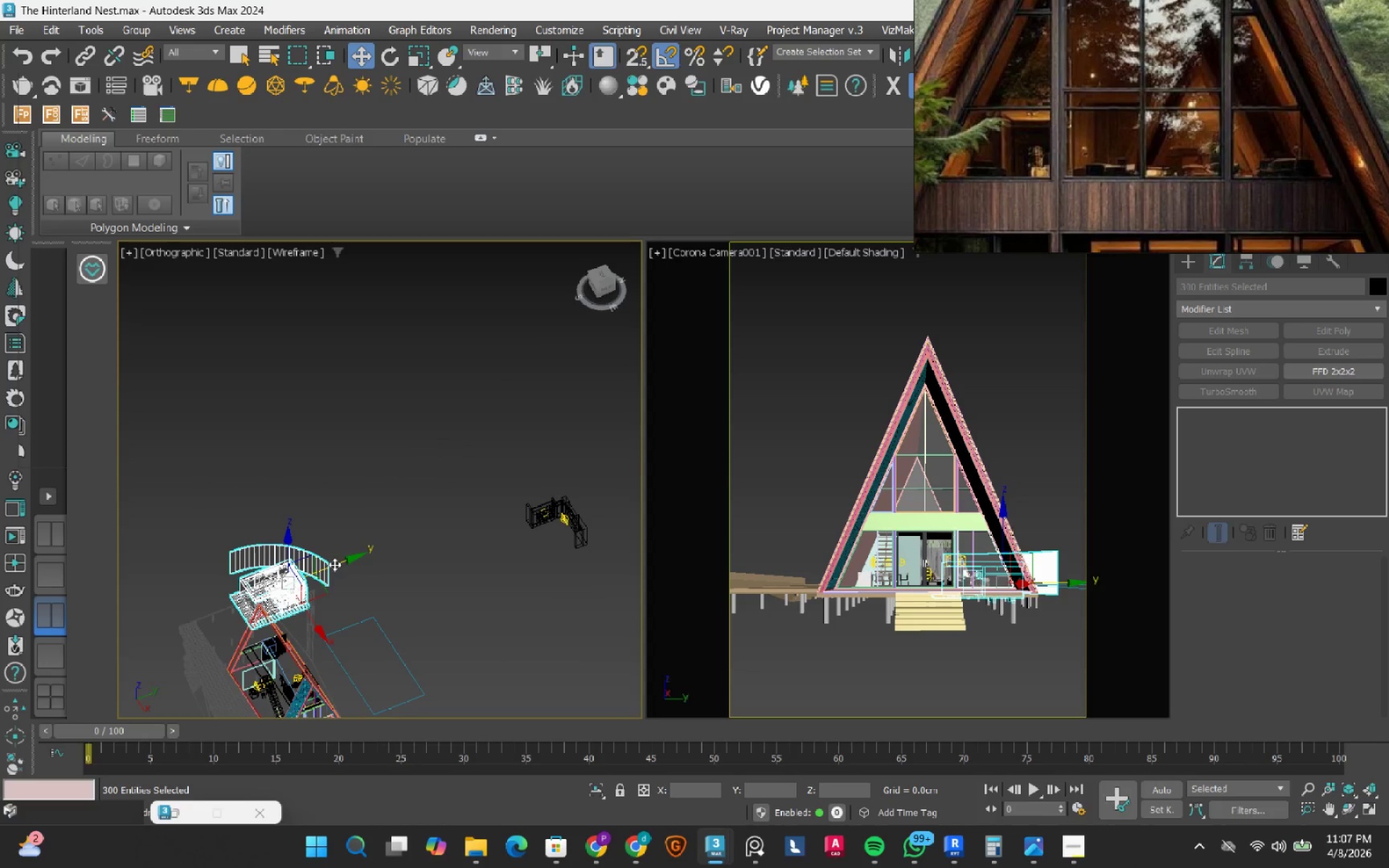 
left_click_drag(start_coordinate=[334, 564], to_coordinate=[464, 502])
 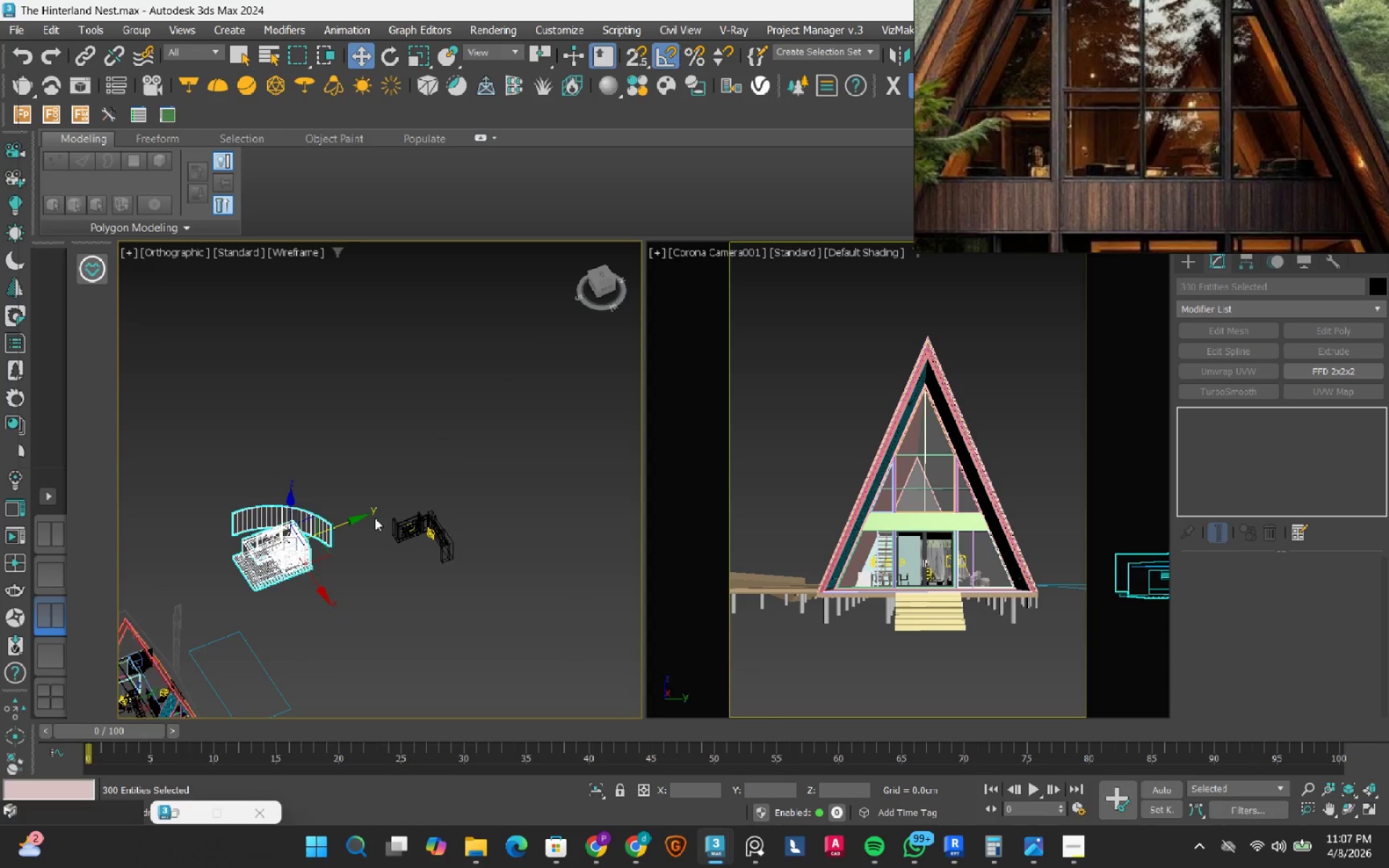 
key(F3)
 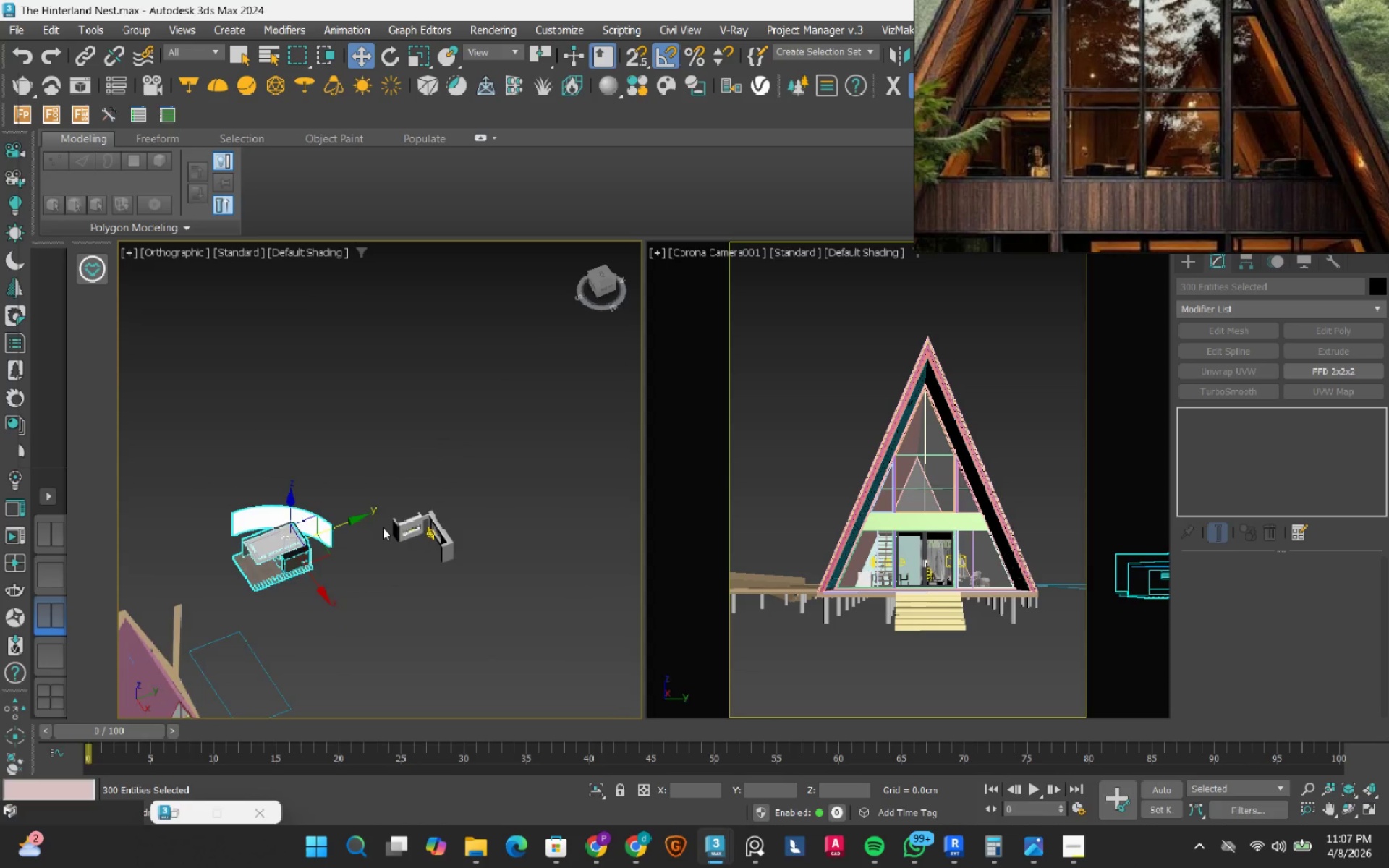 
scroll: coordinate [460, 527], scroll_direction: up, amount: 6.0
 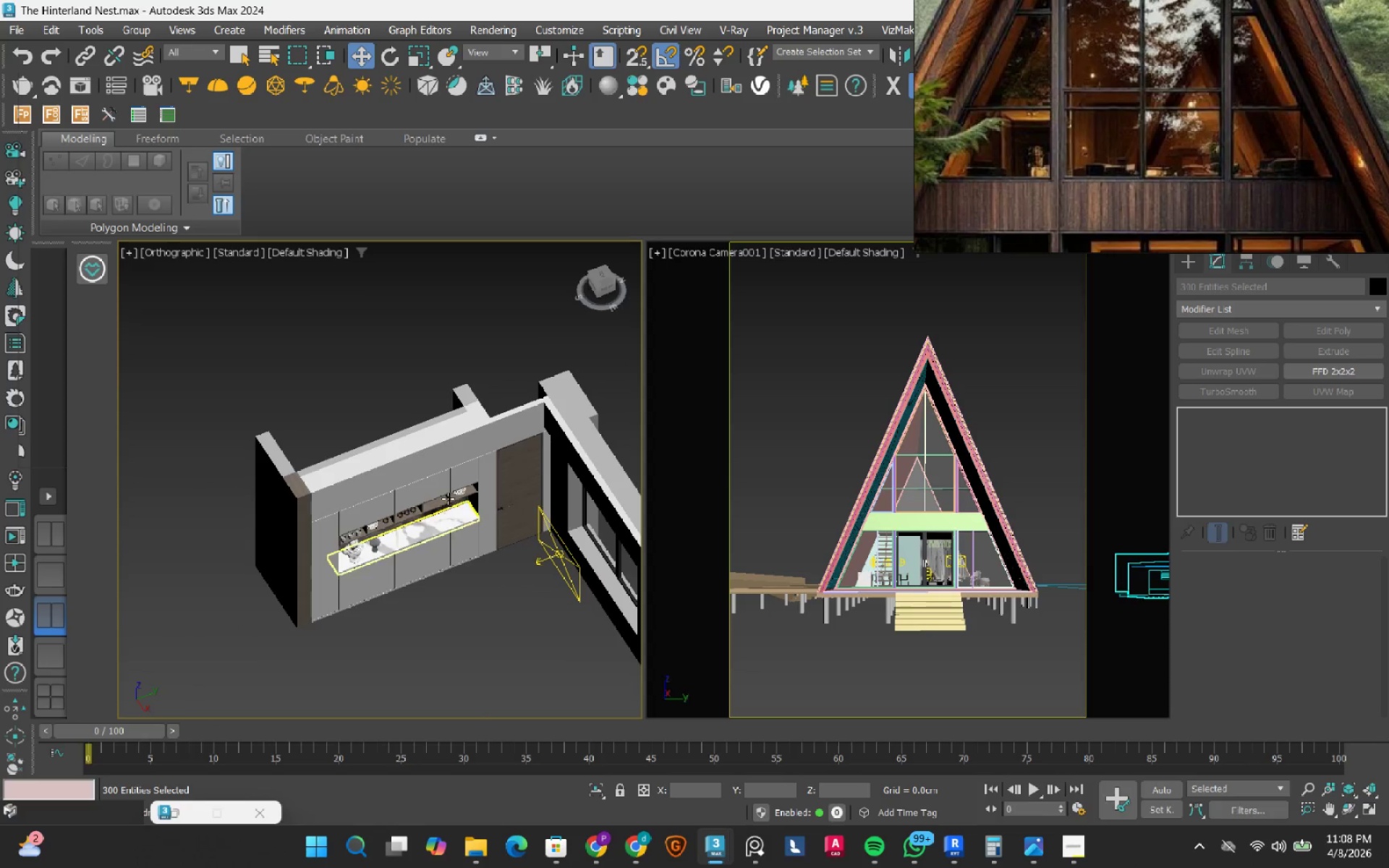 
scroll: coordinate [437, 490], scroll_direction: down, amount: 3.0
 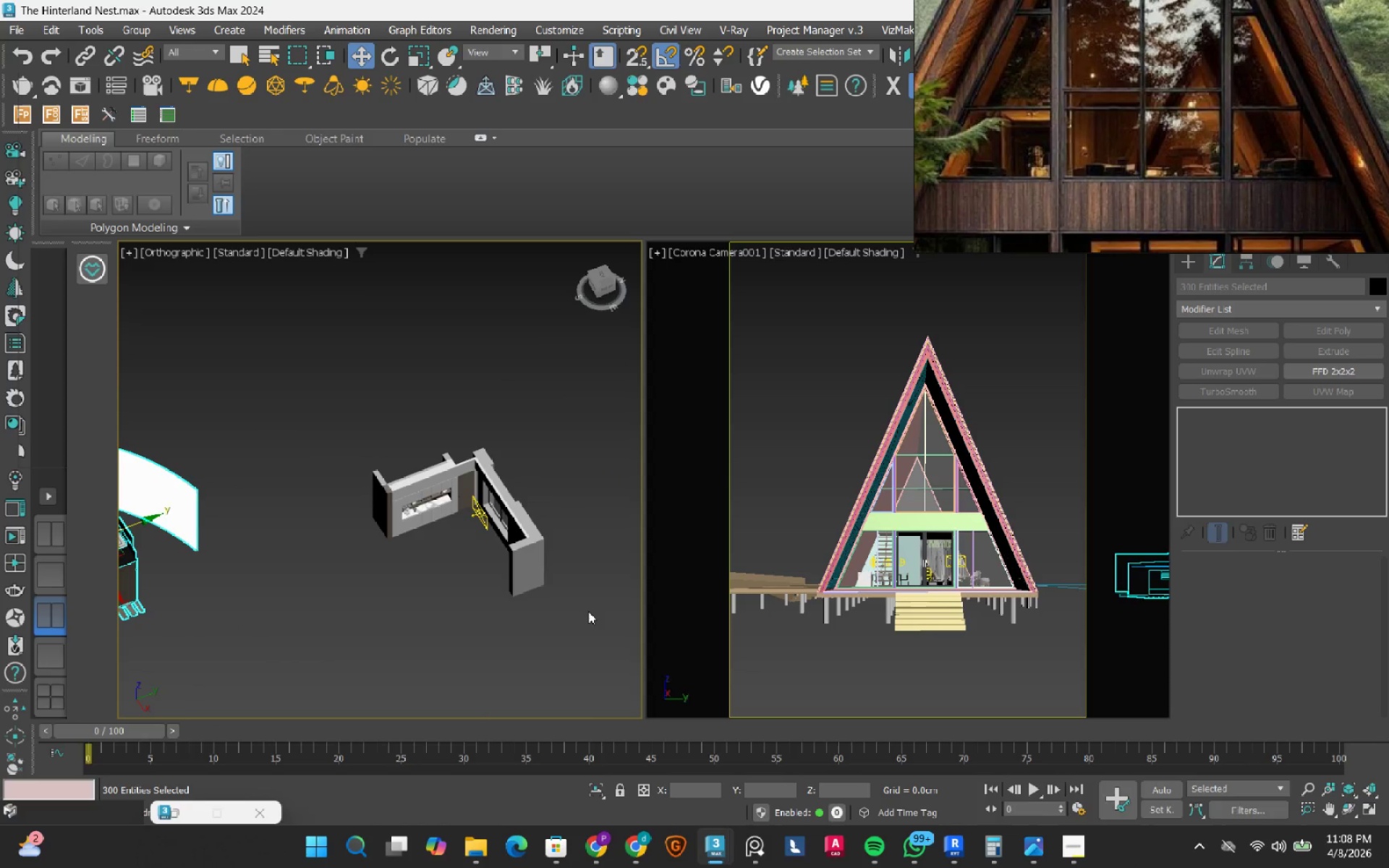 
left_click_drag(start_coordinate=[585, 614], to_coordinate=[361, 402])
 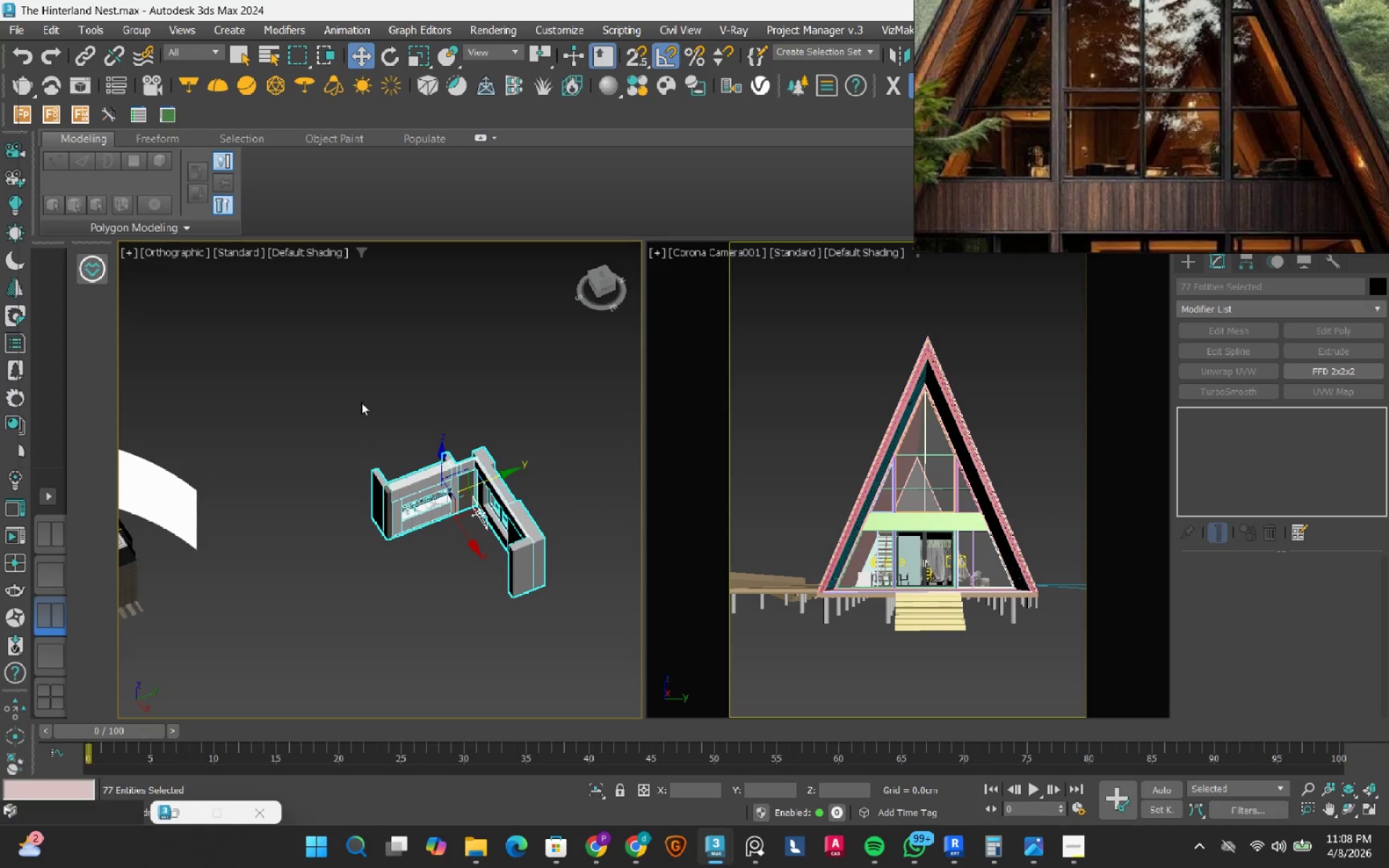 
key(Delete)
 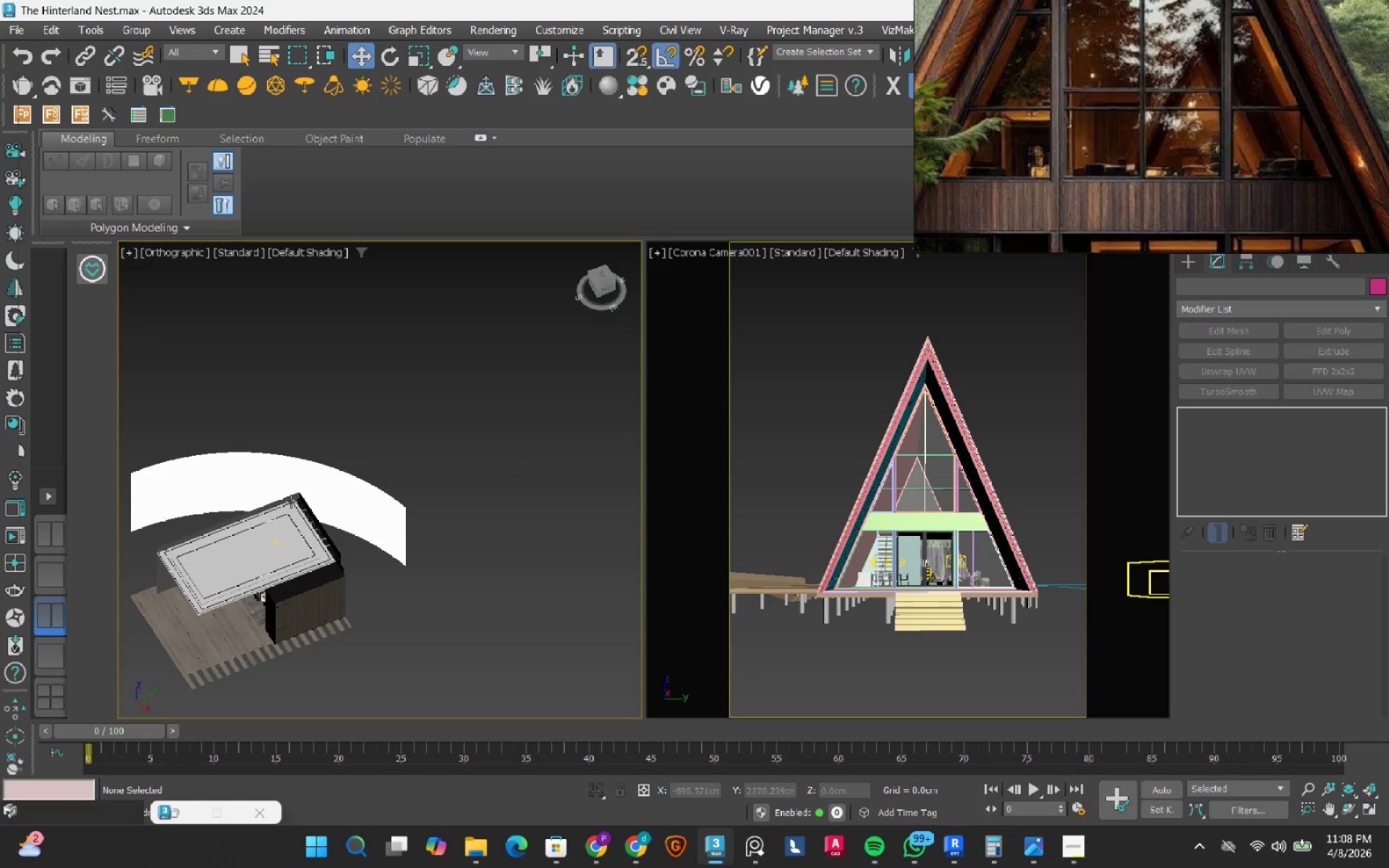 
scroll: coordinate [338, 558], scroll_direction: up, amount: 2.0
 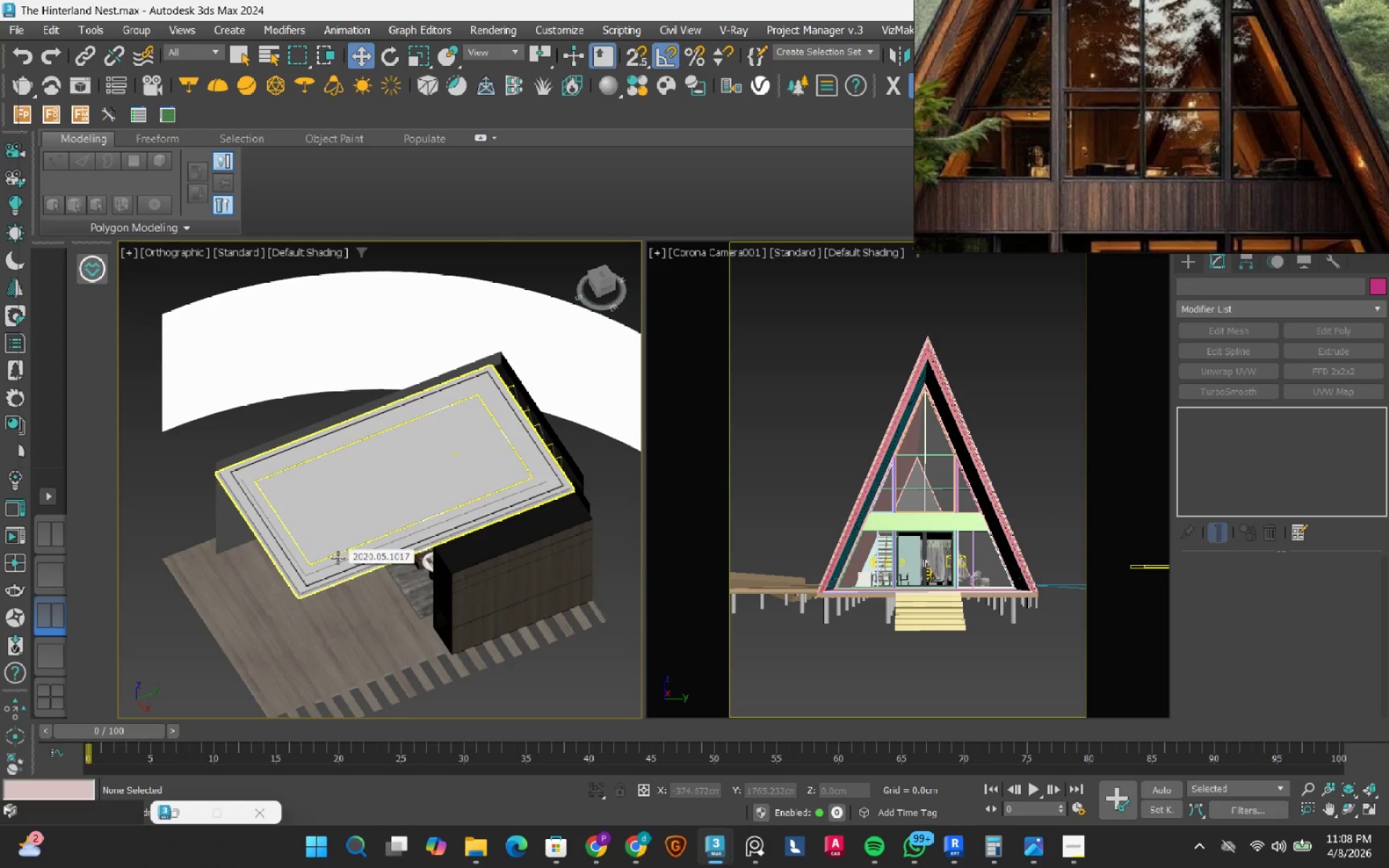 
left_click([338, 558])
 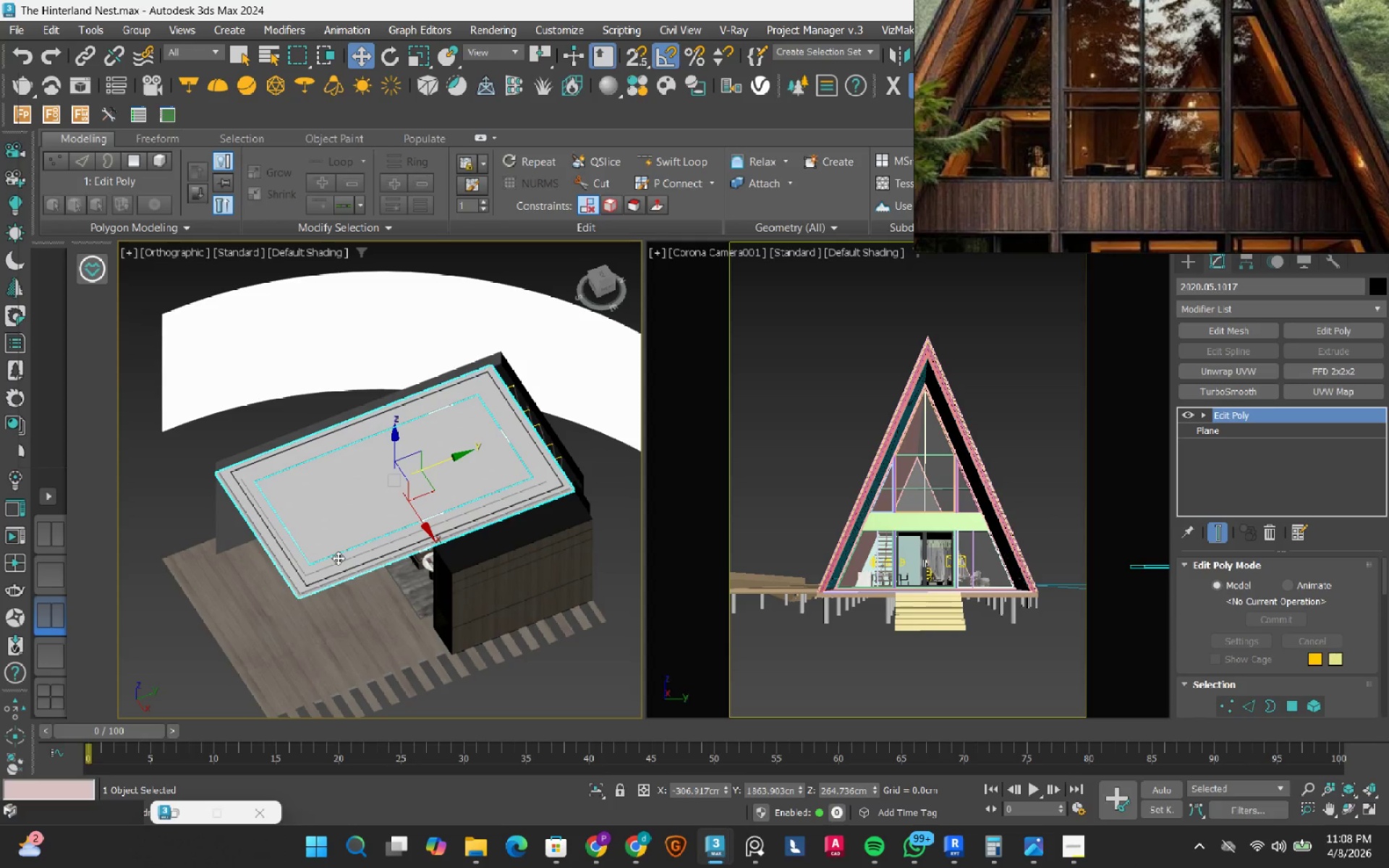 
key(Delete)
 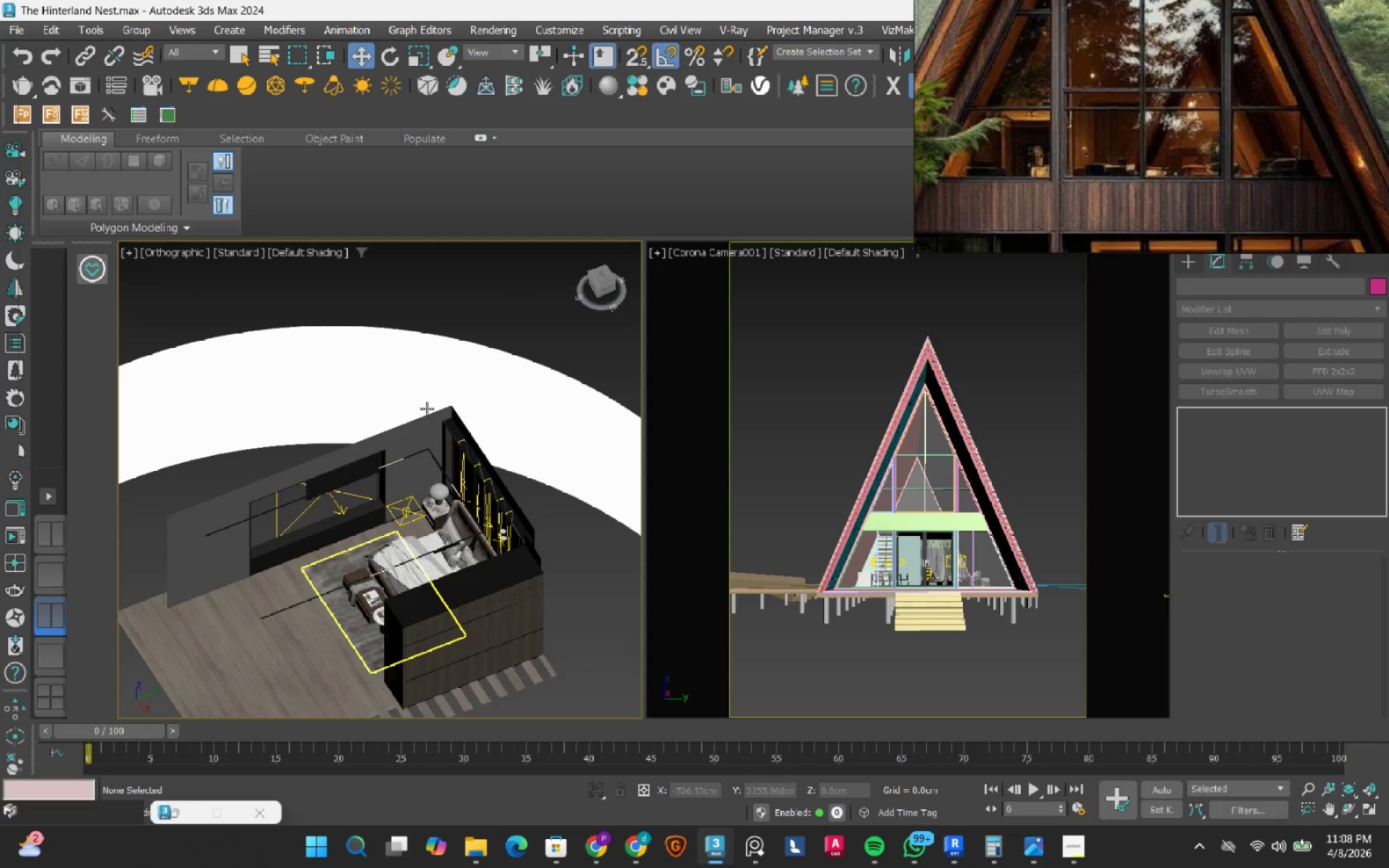 
left_click([436, 382])
 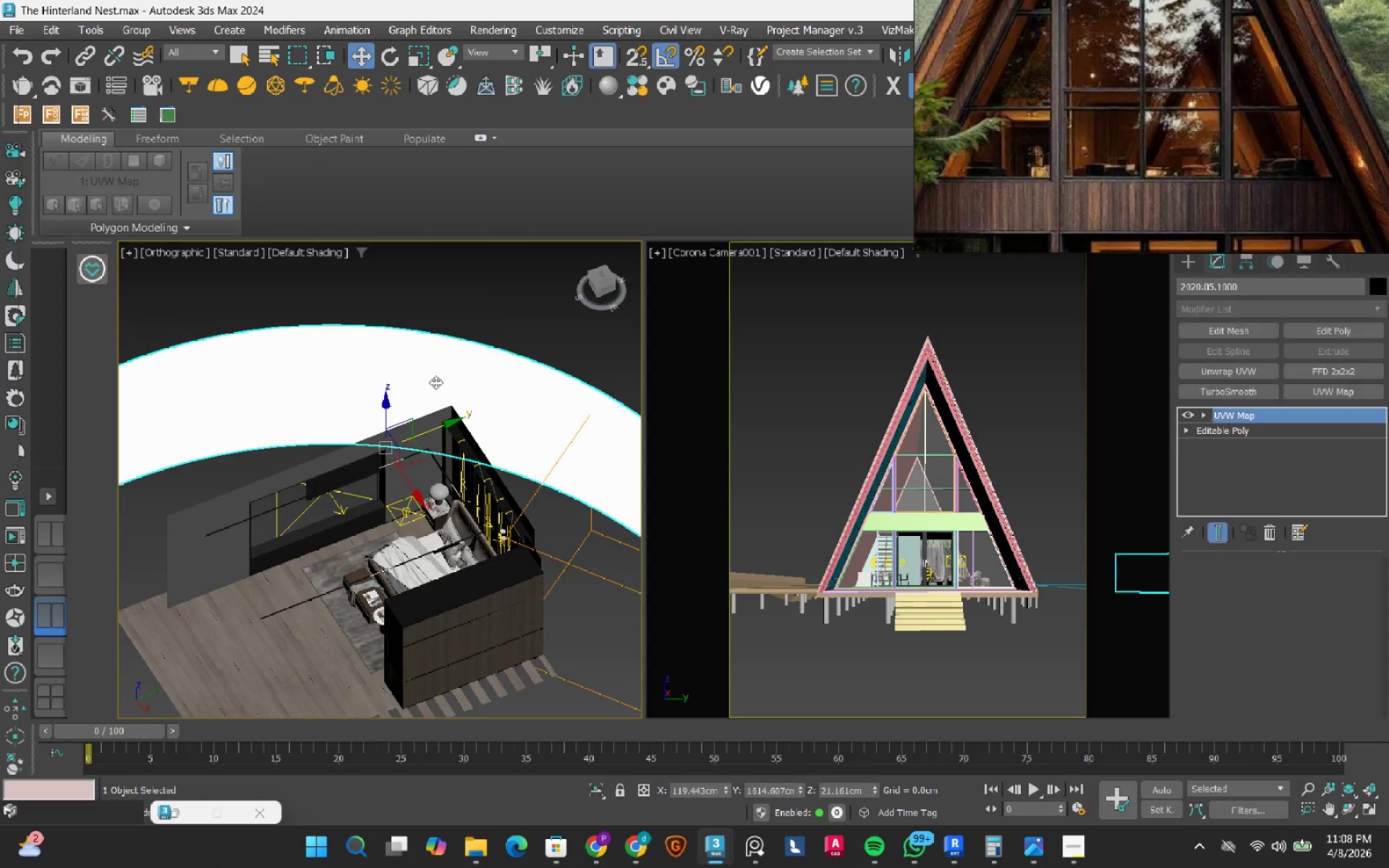 
key(Delete)
 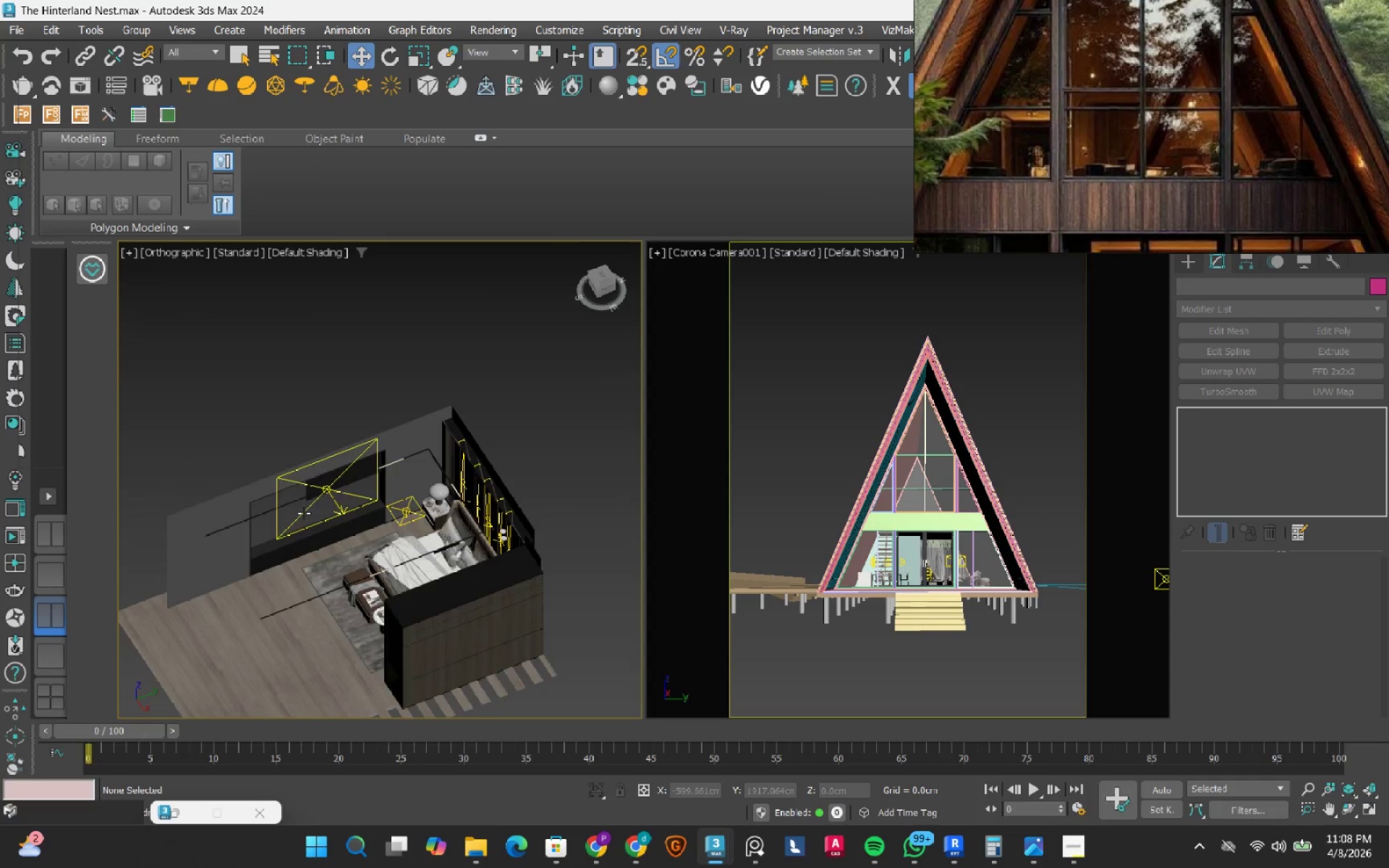 
scroll: coordinate [304, 514], scroll_direction: up, amount: 3.0
 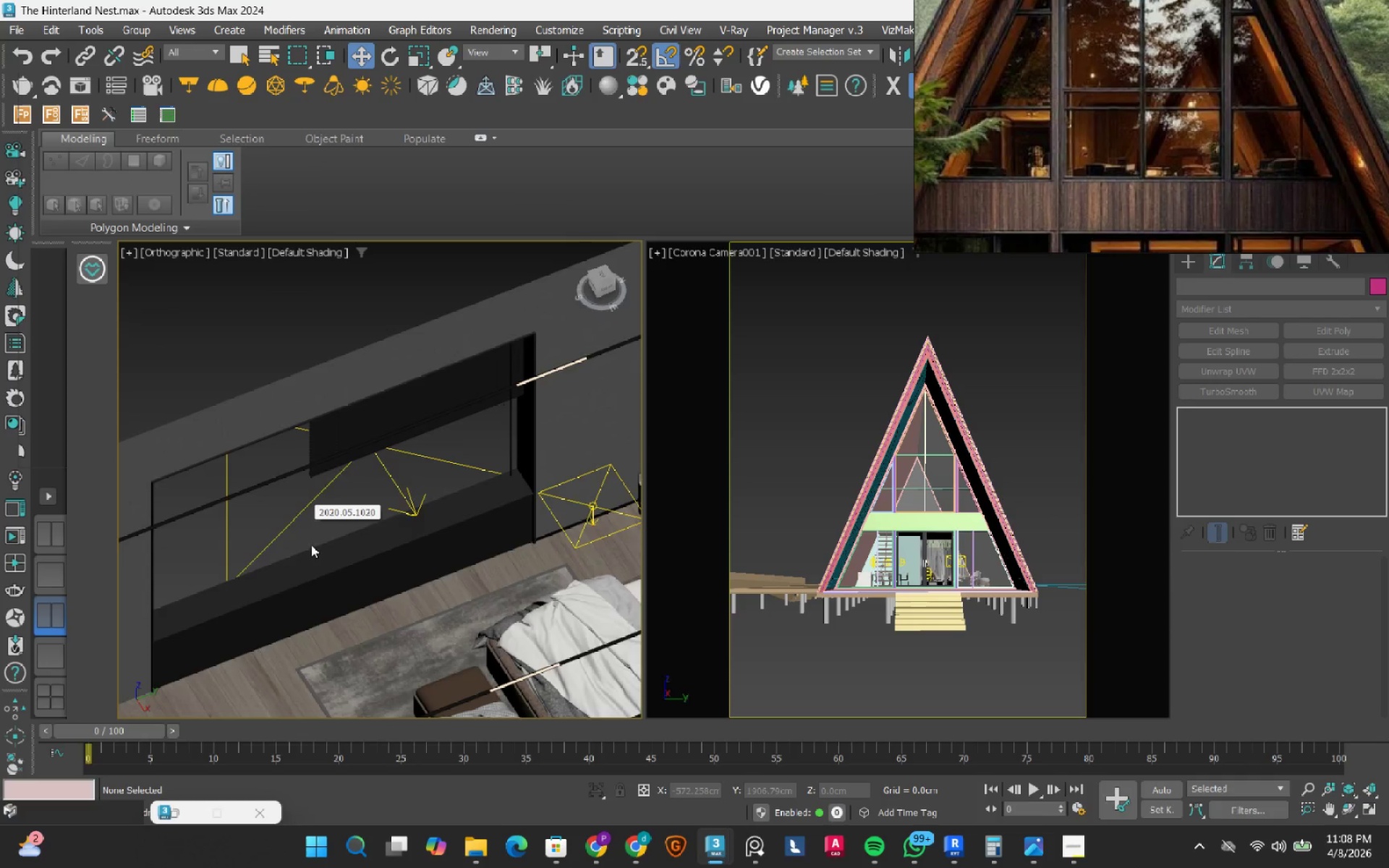 
scroll: coordinate [314, 557], scroll_direction: down, amount: 2.0
 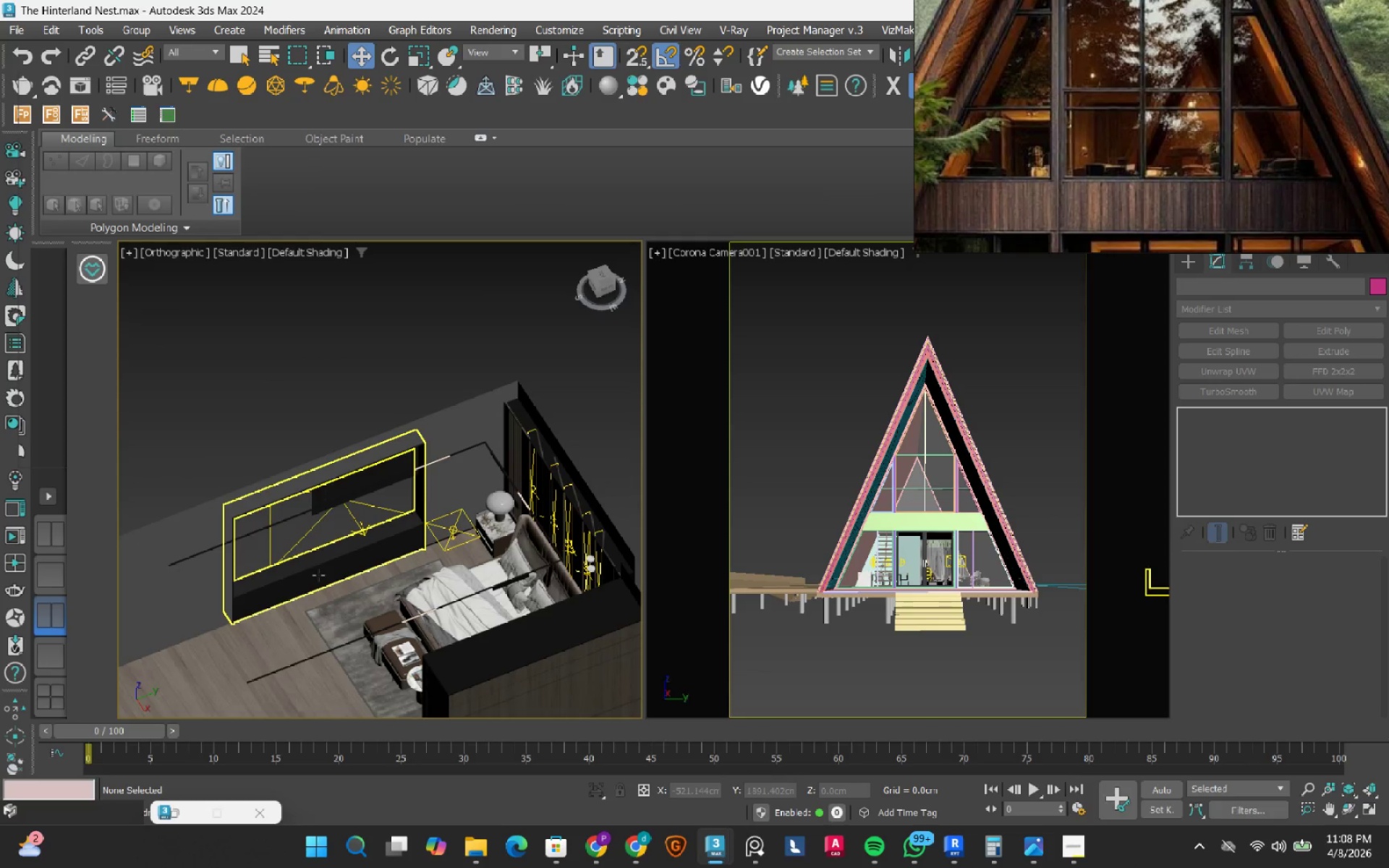 
left_click([318, 575])
 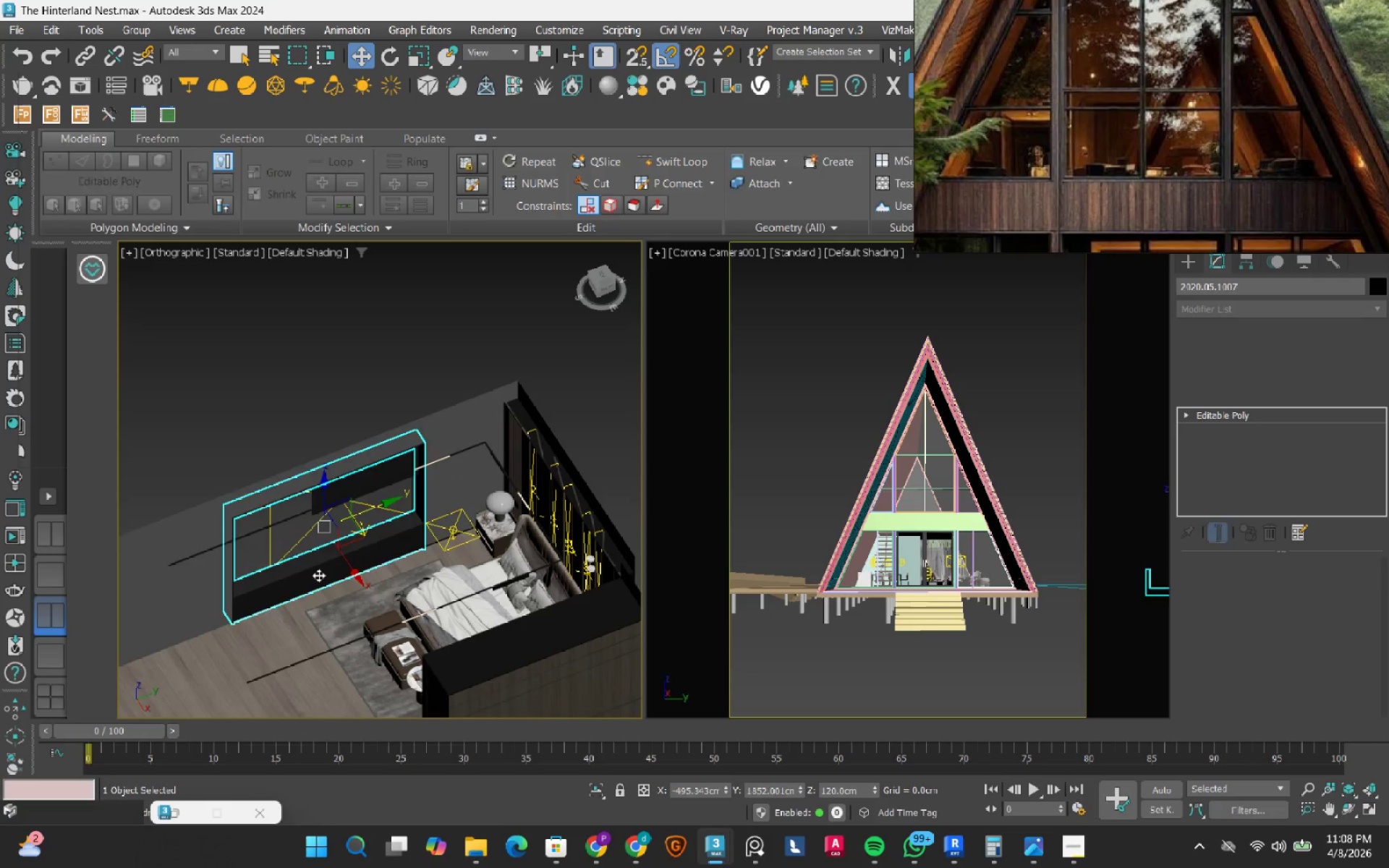 
key(Delete)
 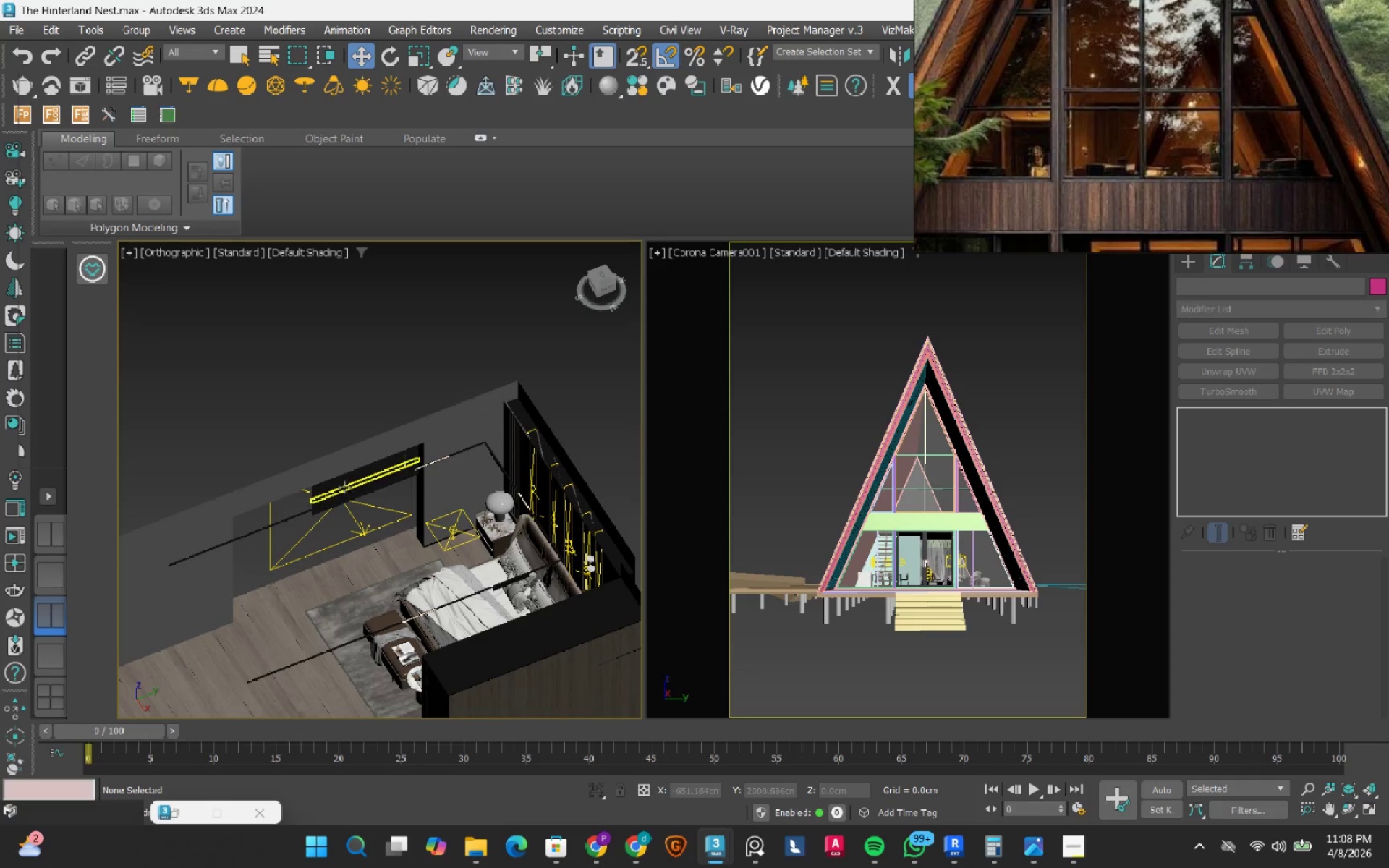 
left_click([345, 485])
 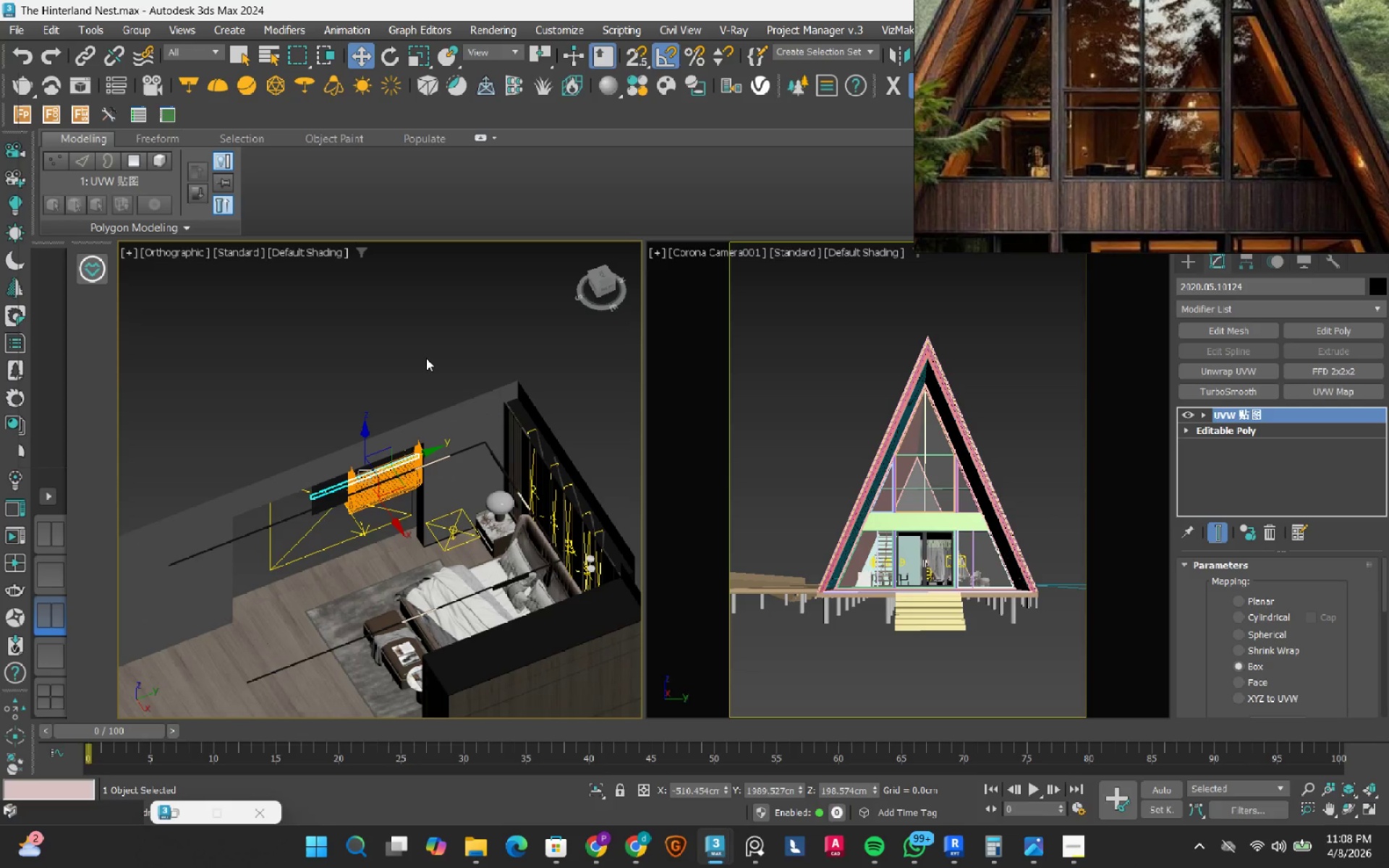 
left_click([426, 358])
 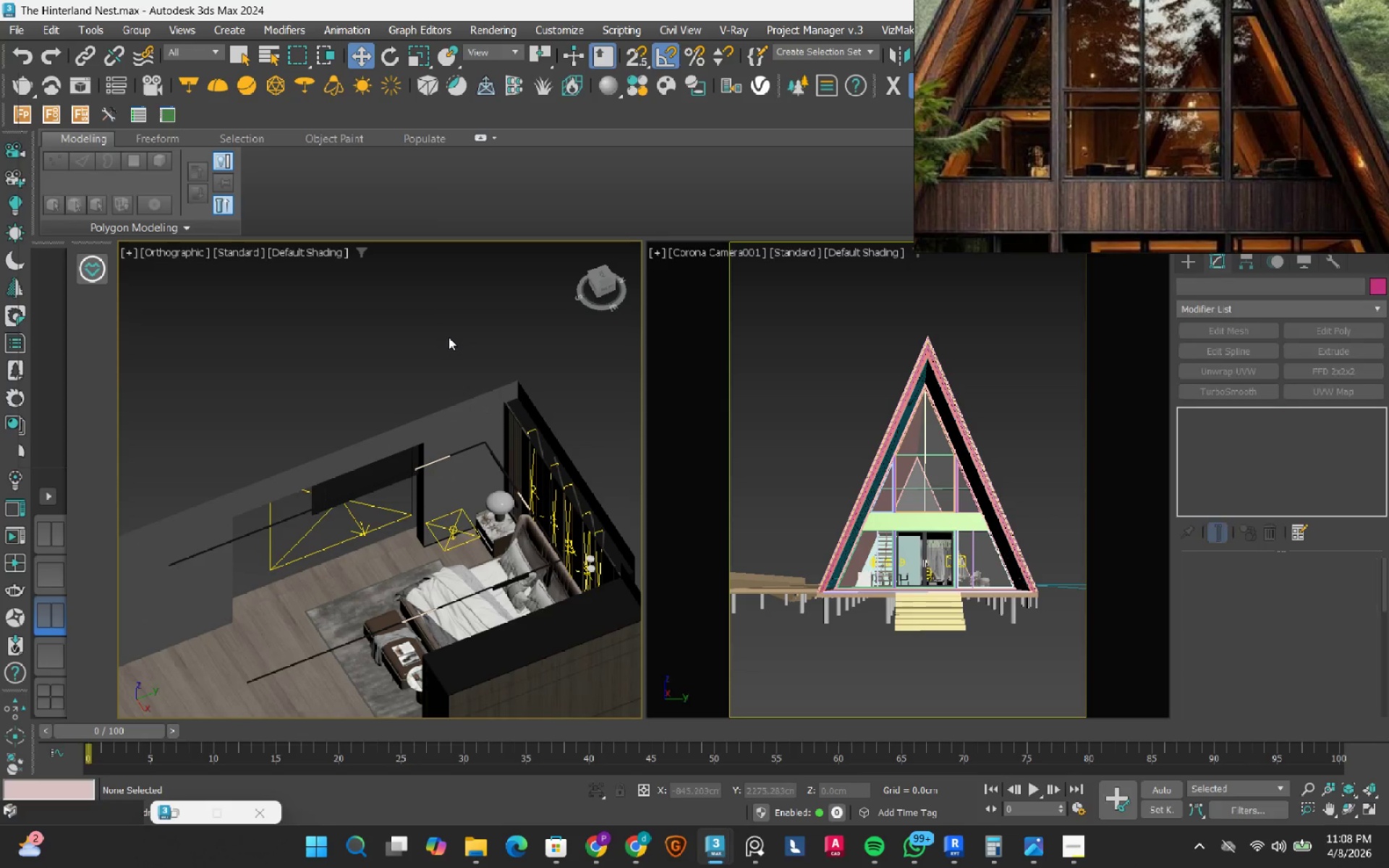 
left_click_drag(start_coordinate=[450, 336], to_coordinate=[330, 494])
 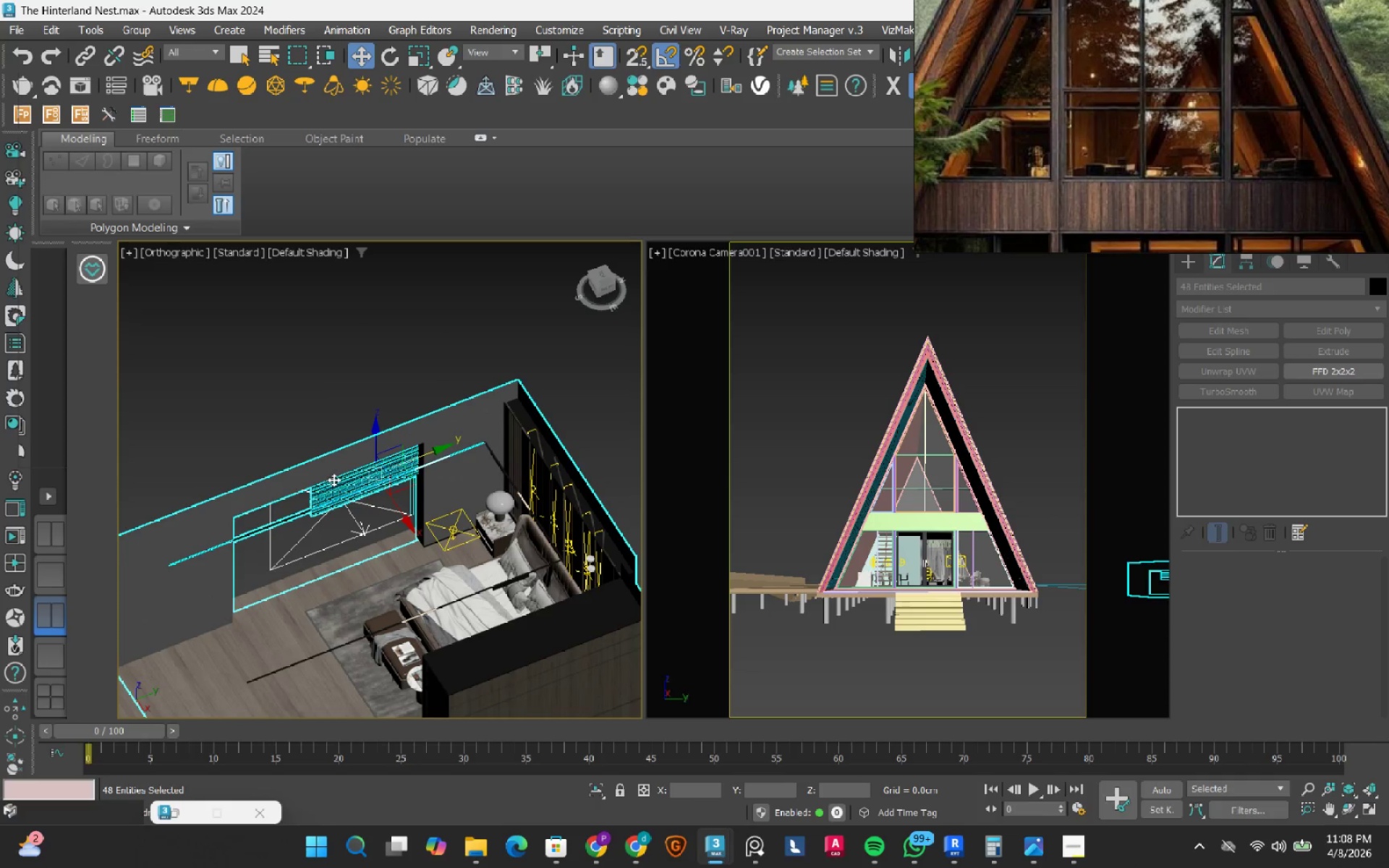 
key(Delete)
 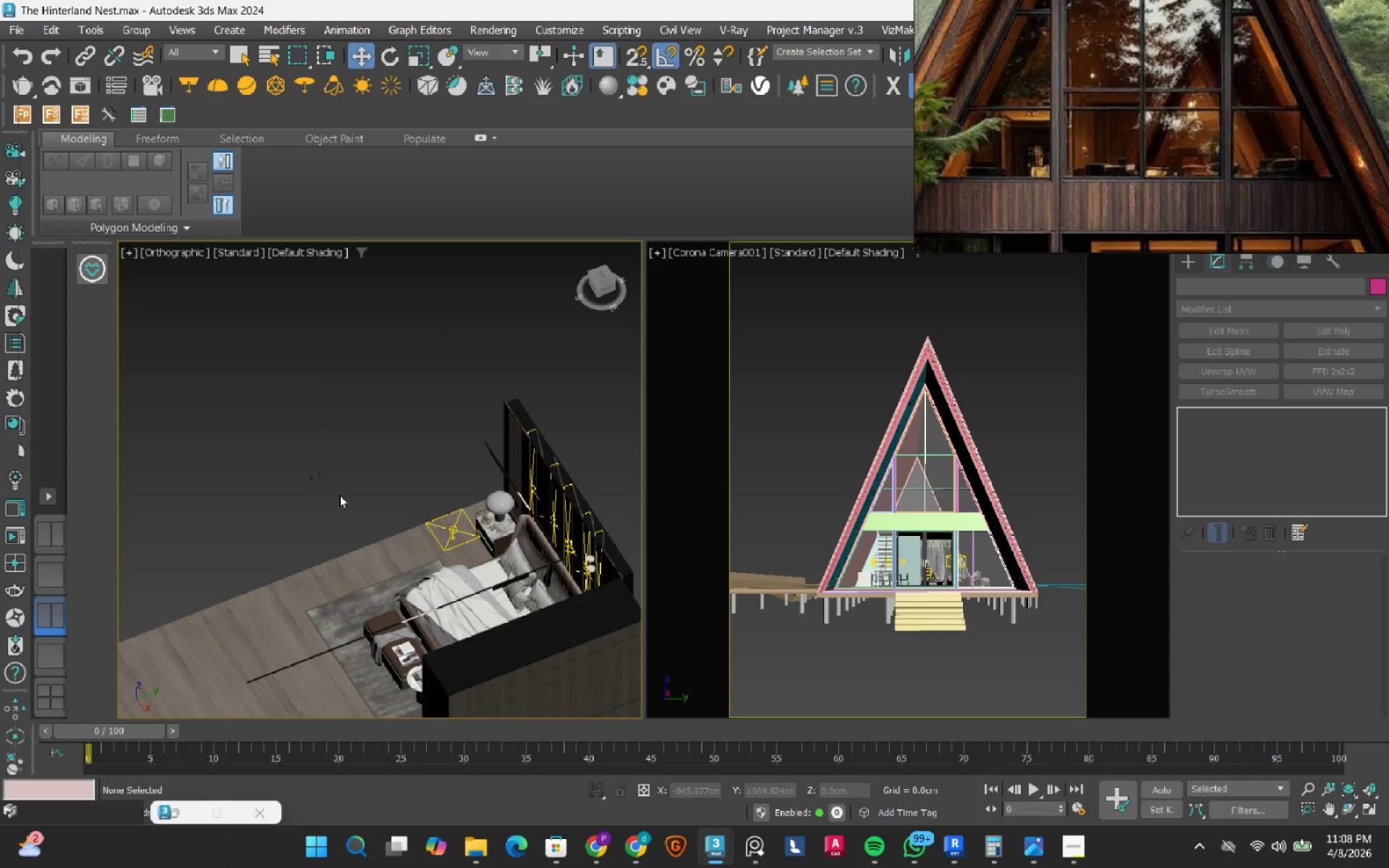 
hold_key(key=AltRight, duration=0.78)
 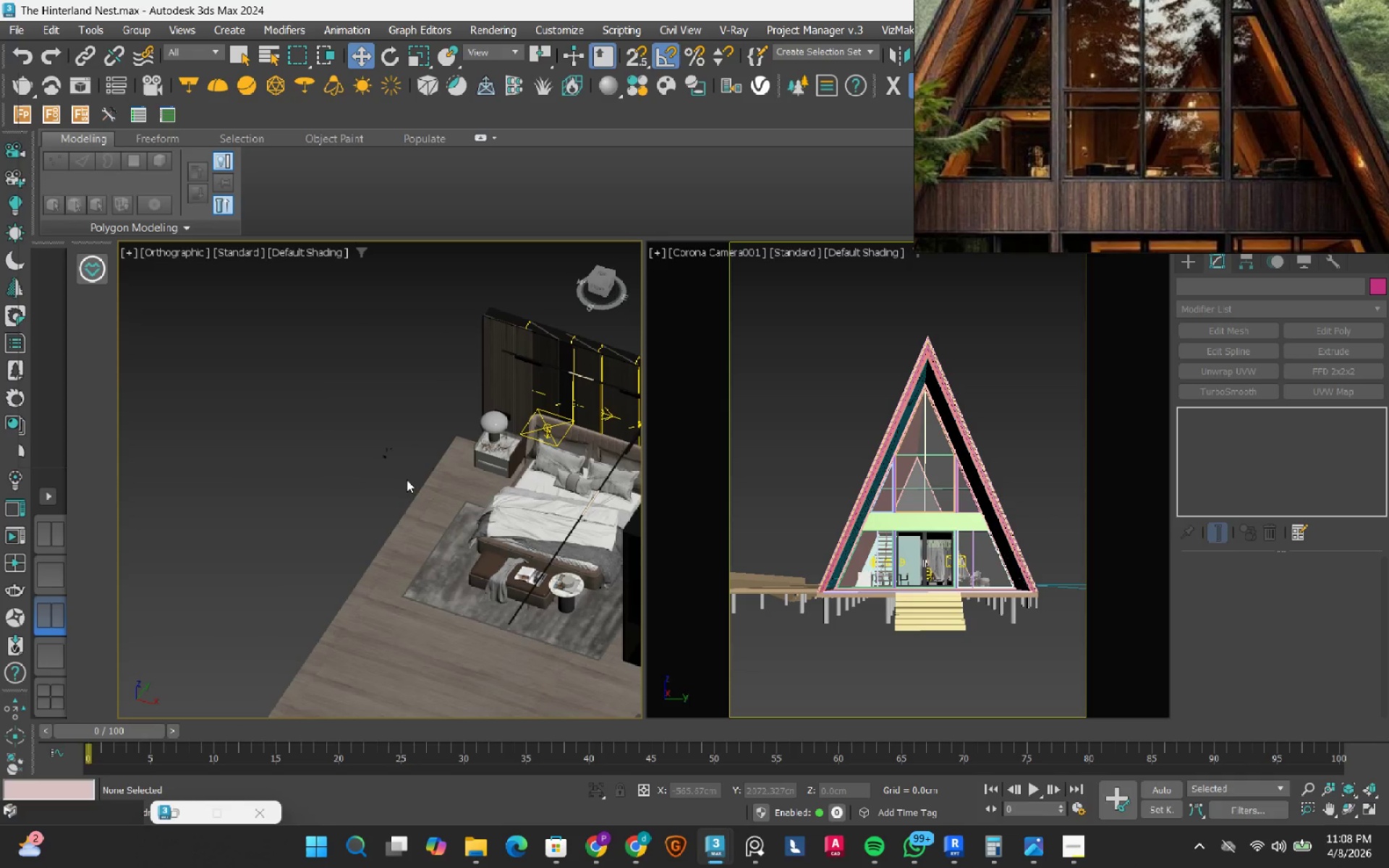 
left_click_drag(start_coordinate=[407, 480], to_coordinate=[345, 407])
 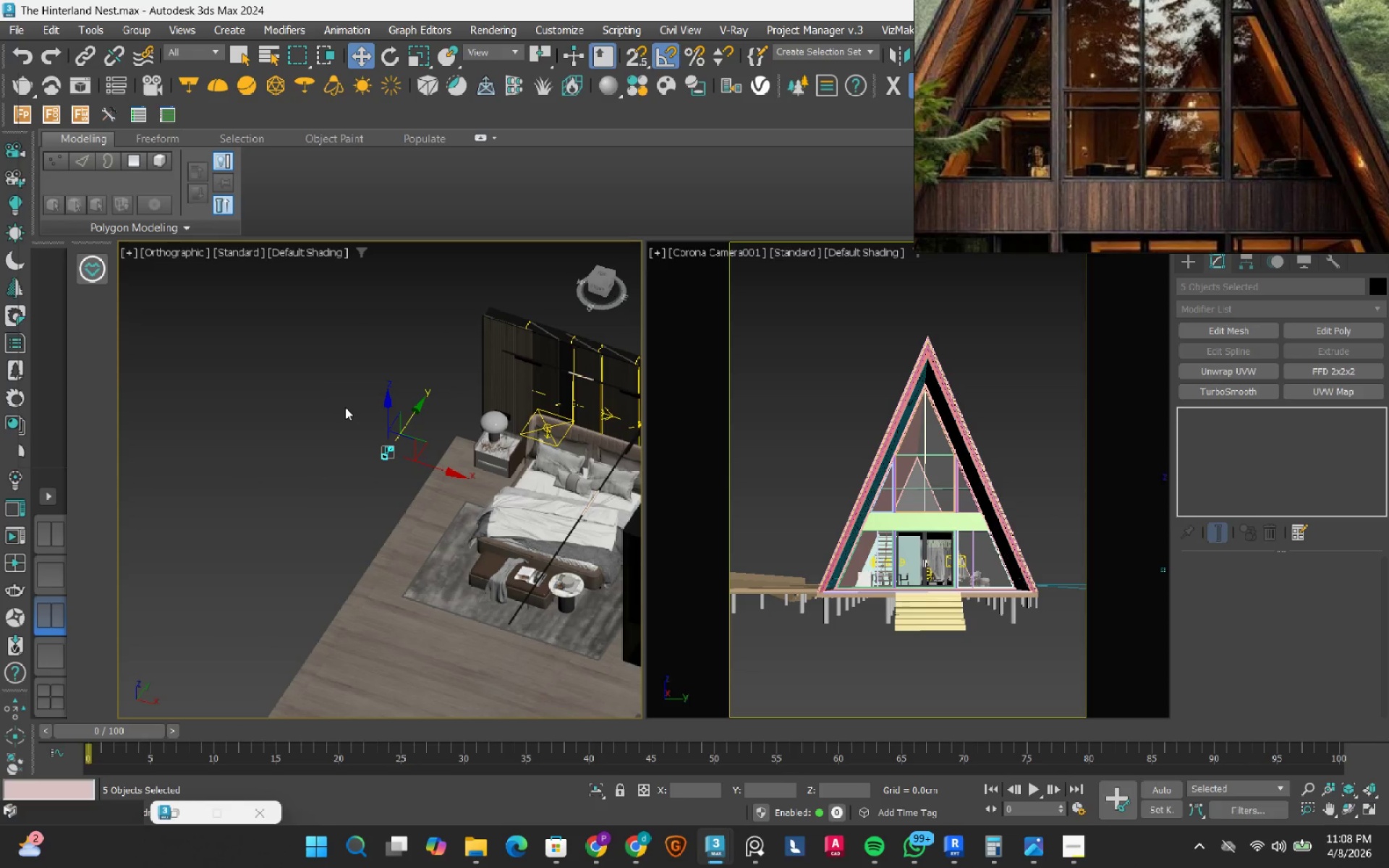 
key(Delete)
 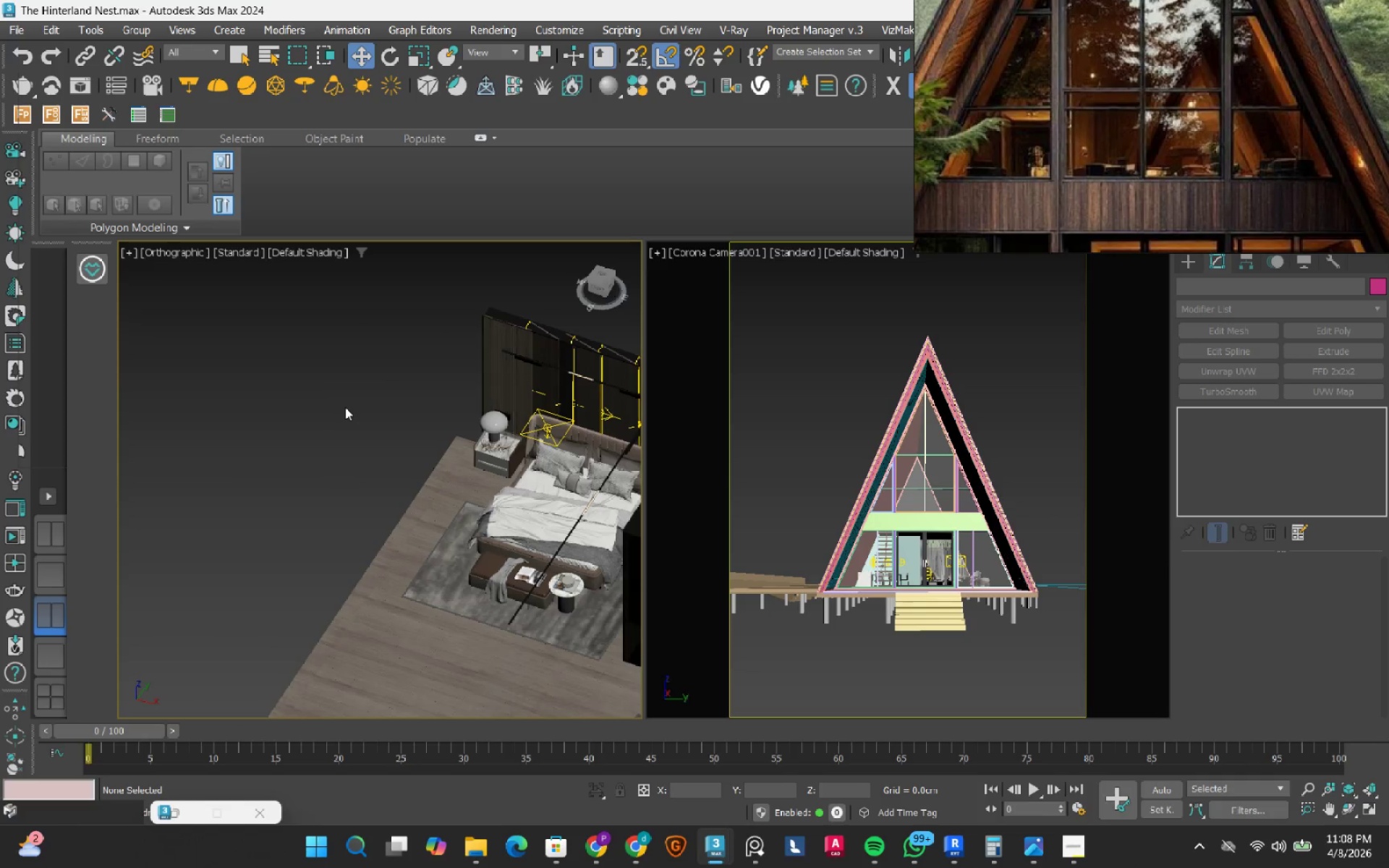 
hold_key(key=AltRight, duration=0.91)
 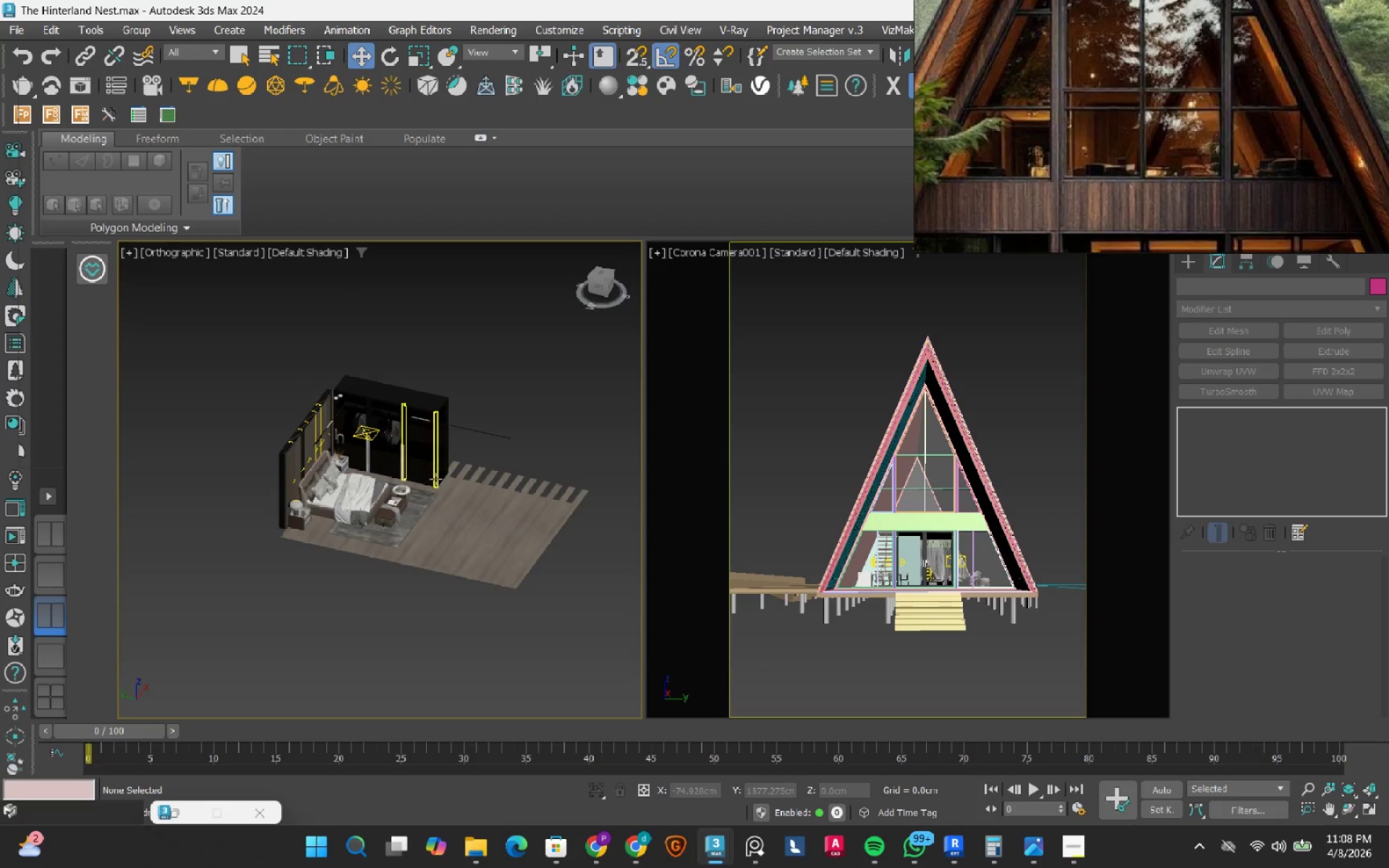 
scroll: coordinate [345, 407], scroll_direction: down, amount: 2.0
 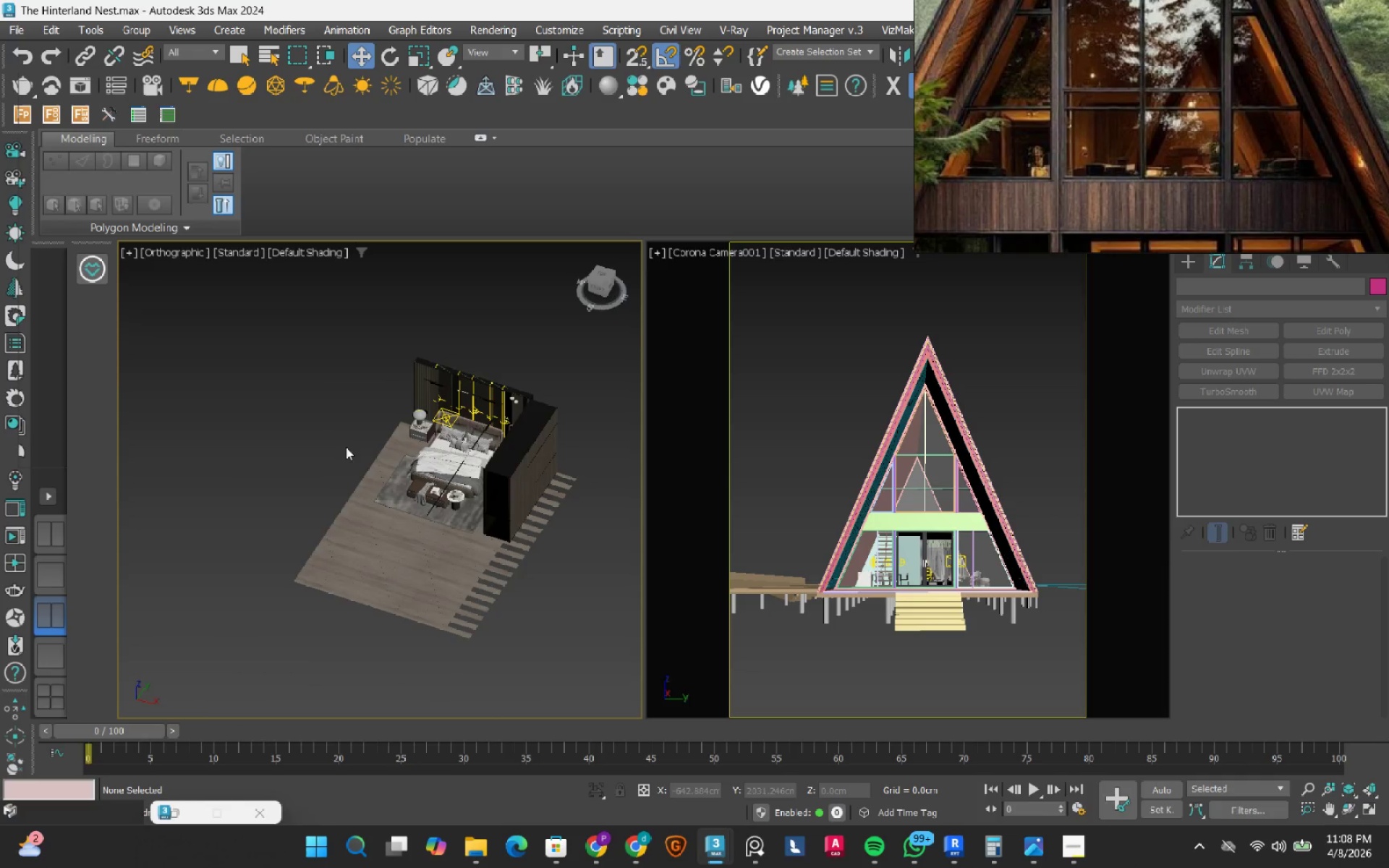 
scroll: coordinate [399, 391], scroll_direction: up, amount: 4.0
 